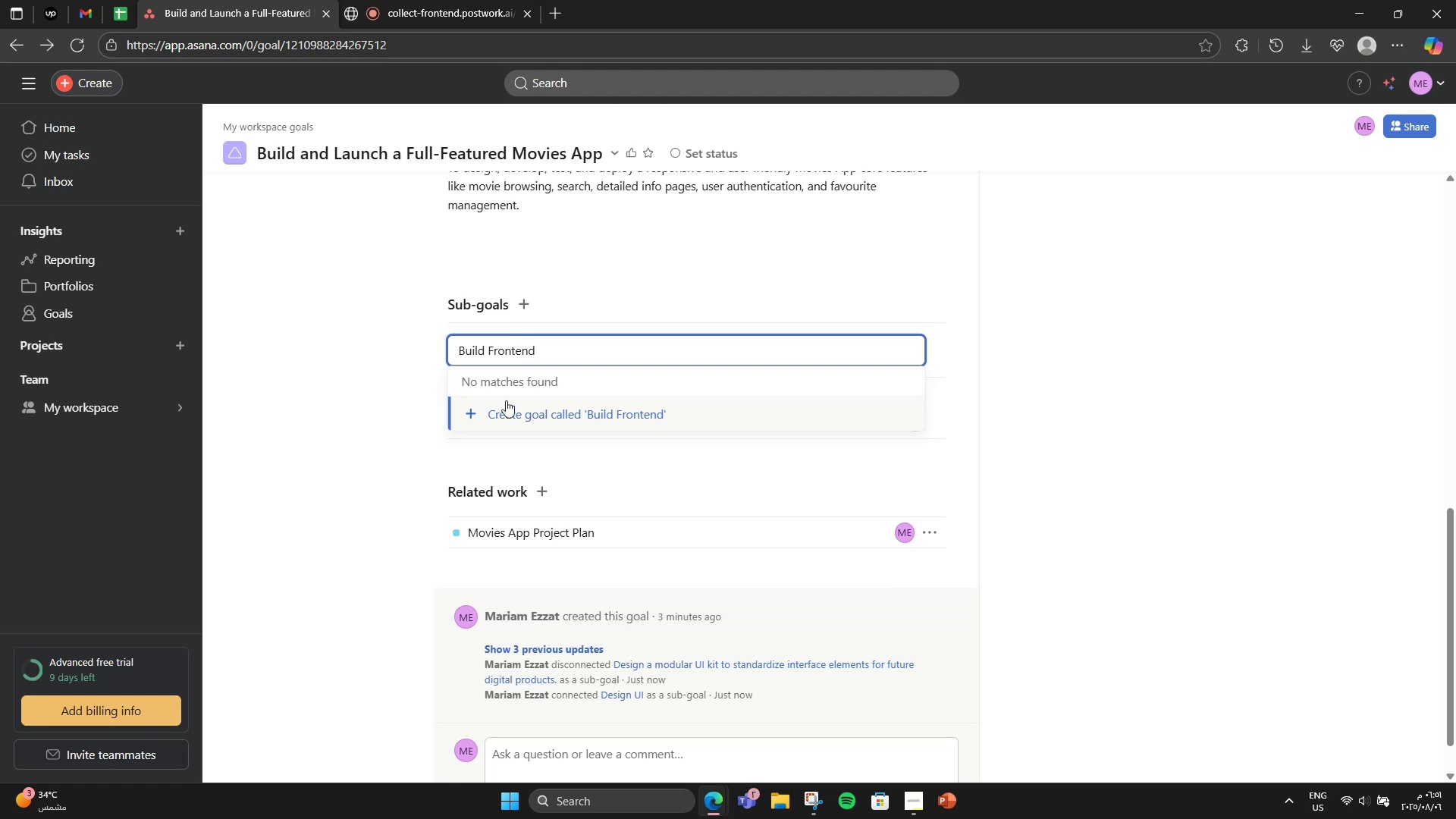 
left_click([509, 403])
 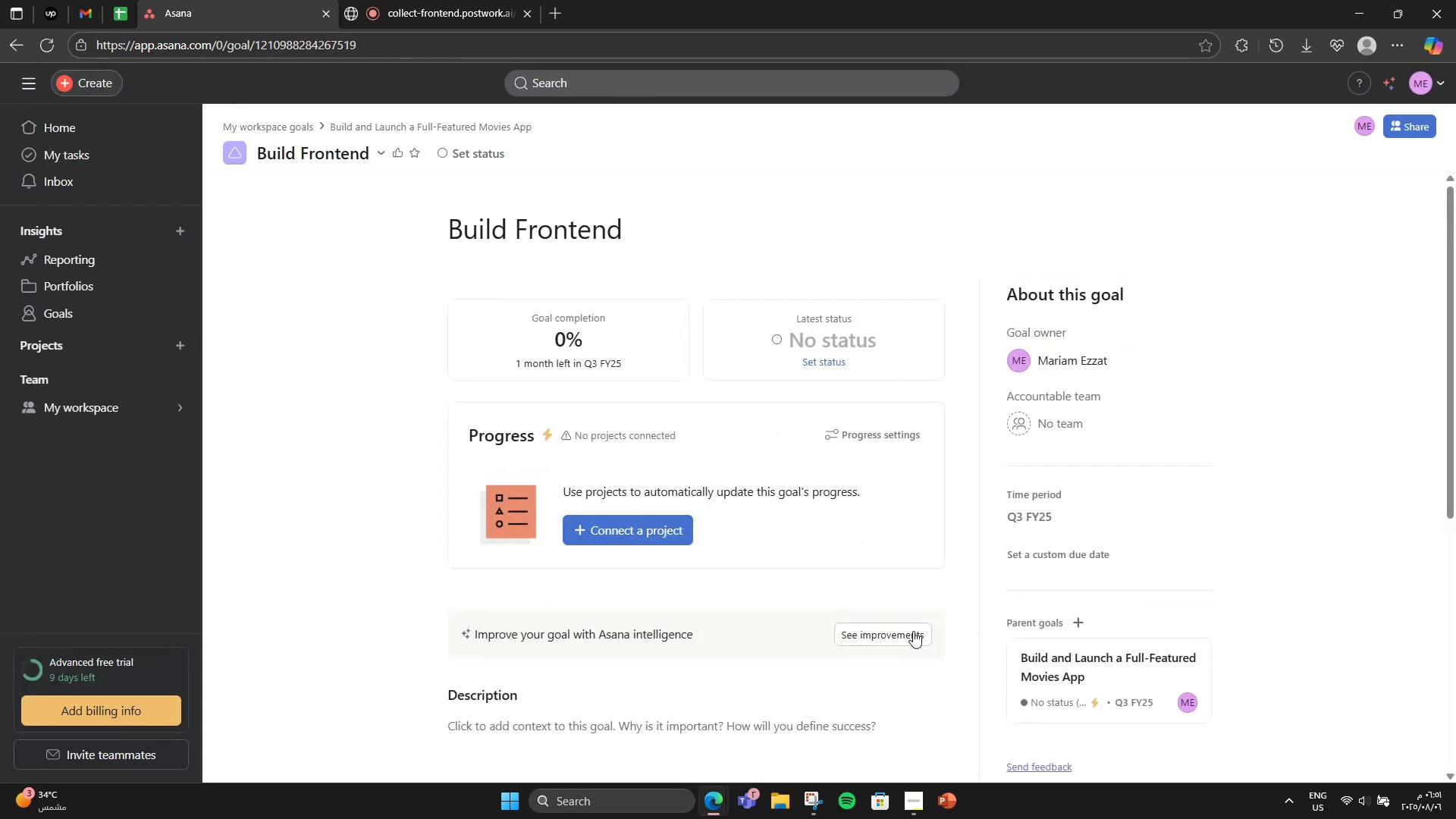 
scroll: coordinate [736, 635], scroll_direction: down, amount: 6.0
 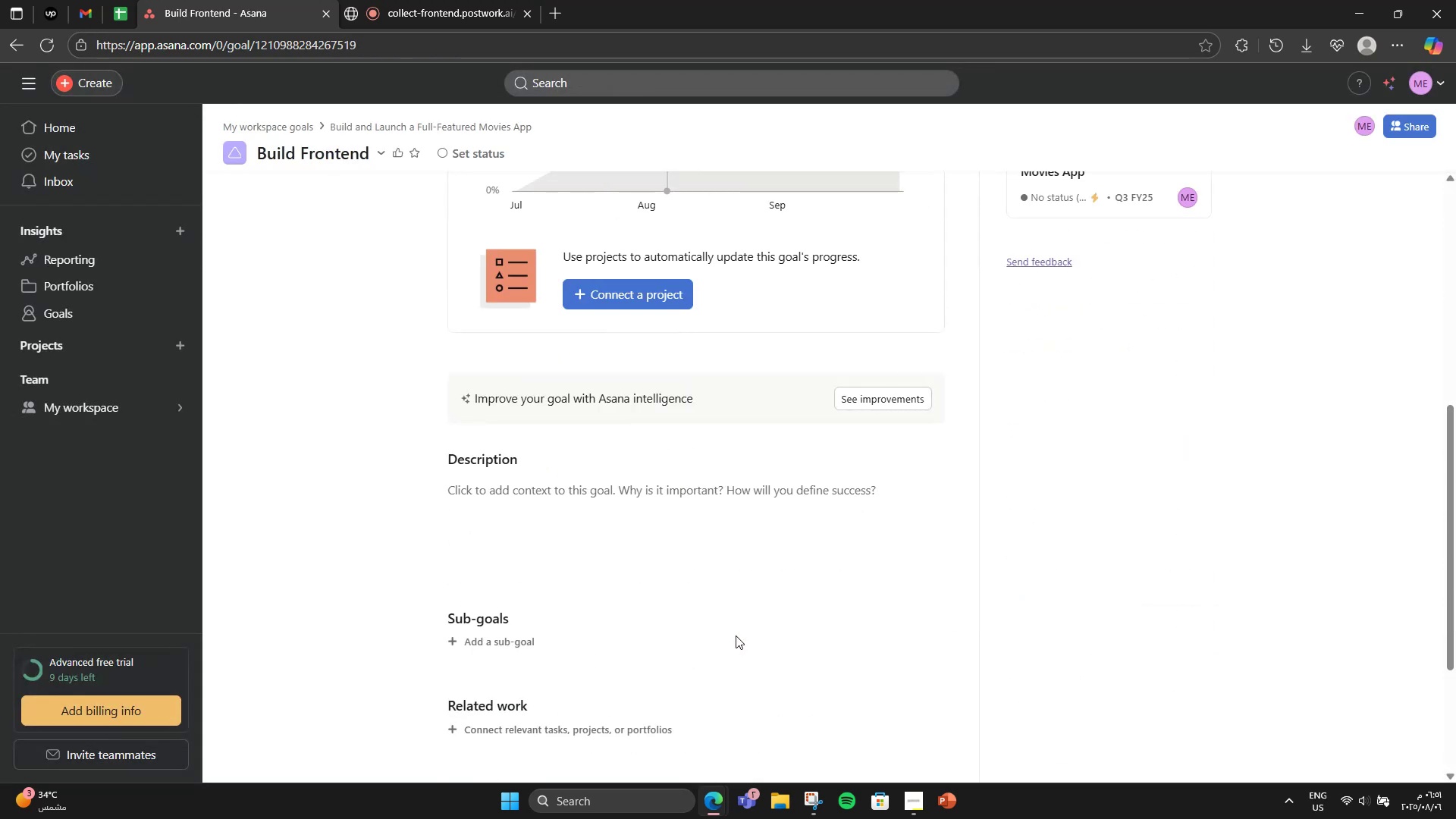 
scroll: coordinate [1076, 573], scroll_direction: up, amount: 3.0
 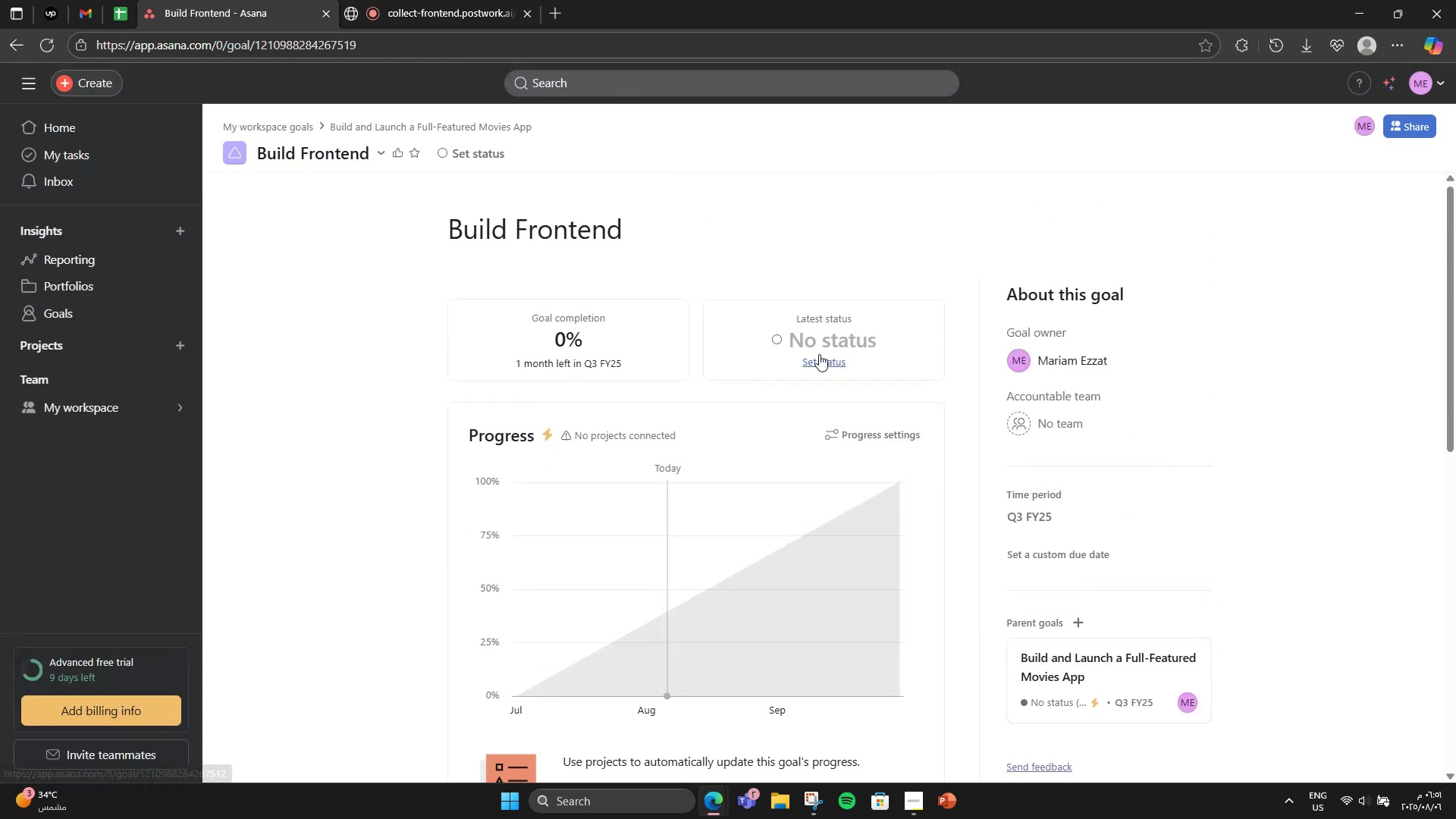 
scroll: coordinate [819, 354], scroll_direction: down, amount: 10.0
 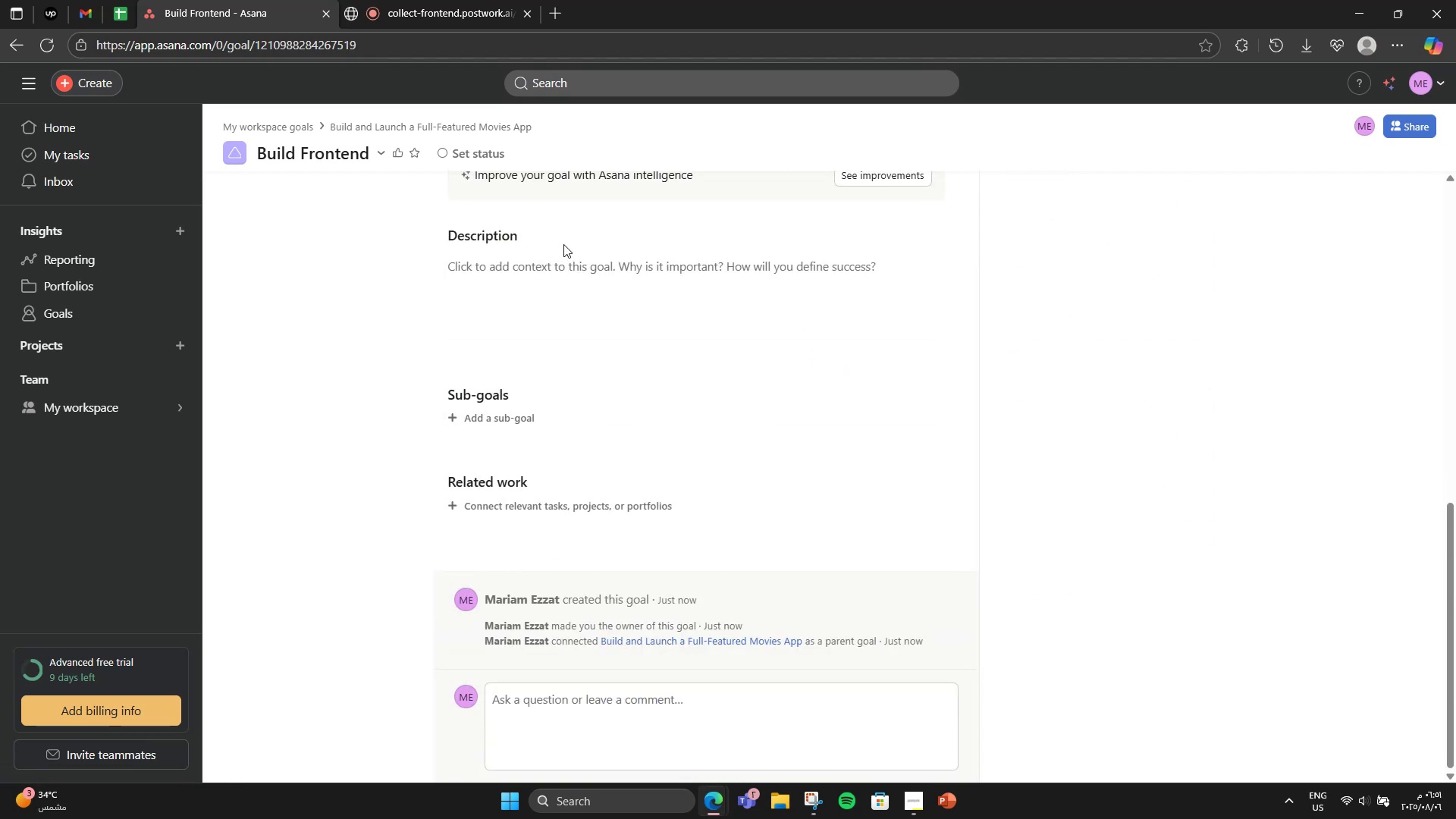 
double_click([563, 306])
 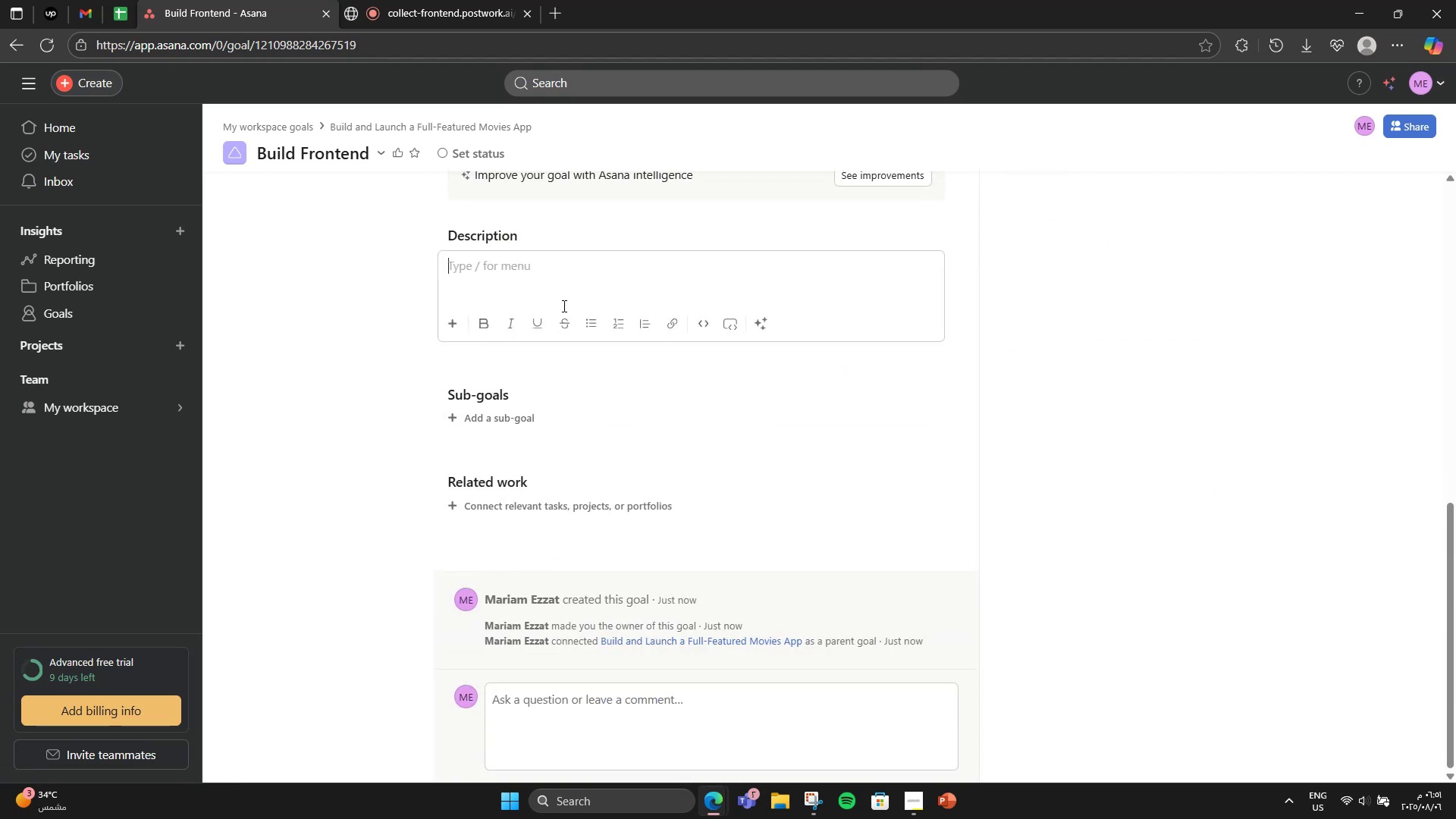 
type(Implement Core screedn )
key(Backspace)
key(Backspace)
key(Backspace)
type(ns and connect API.)
 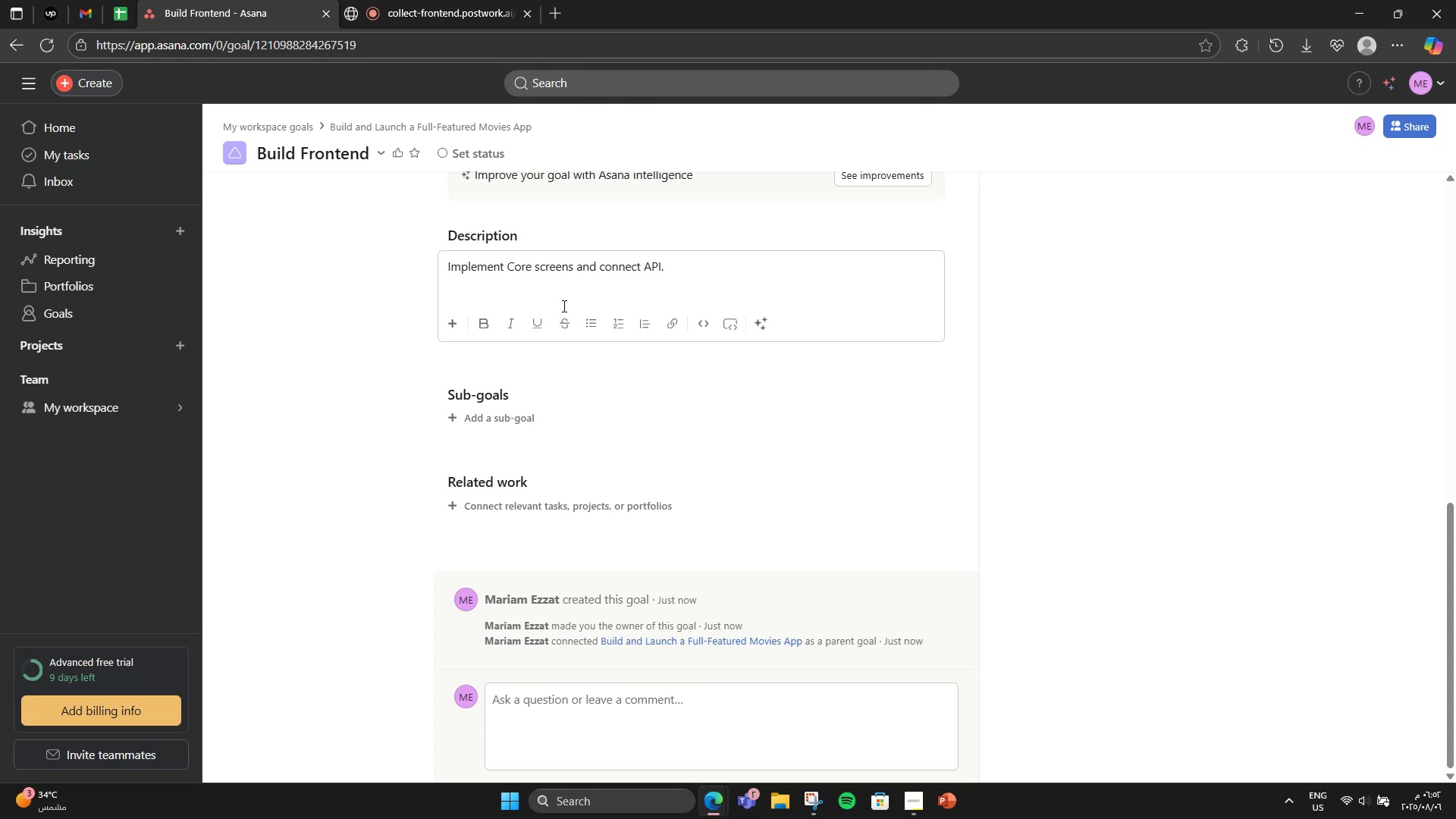 
scroll: coordinate [642, 667], scroll_direction: down, amount: 4.0
 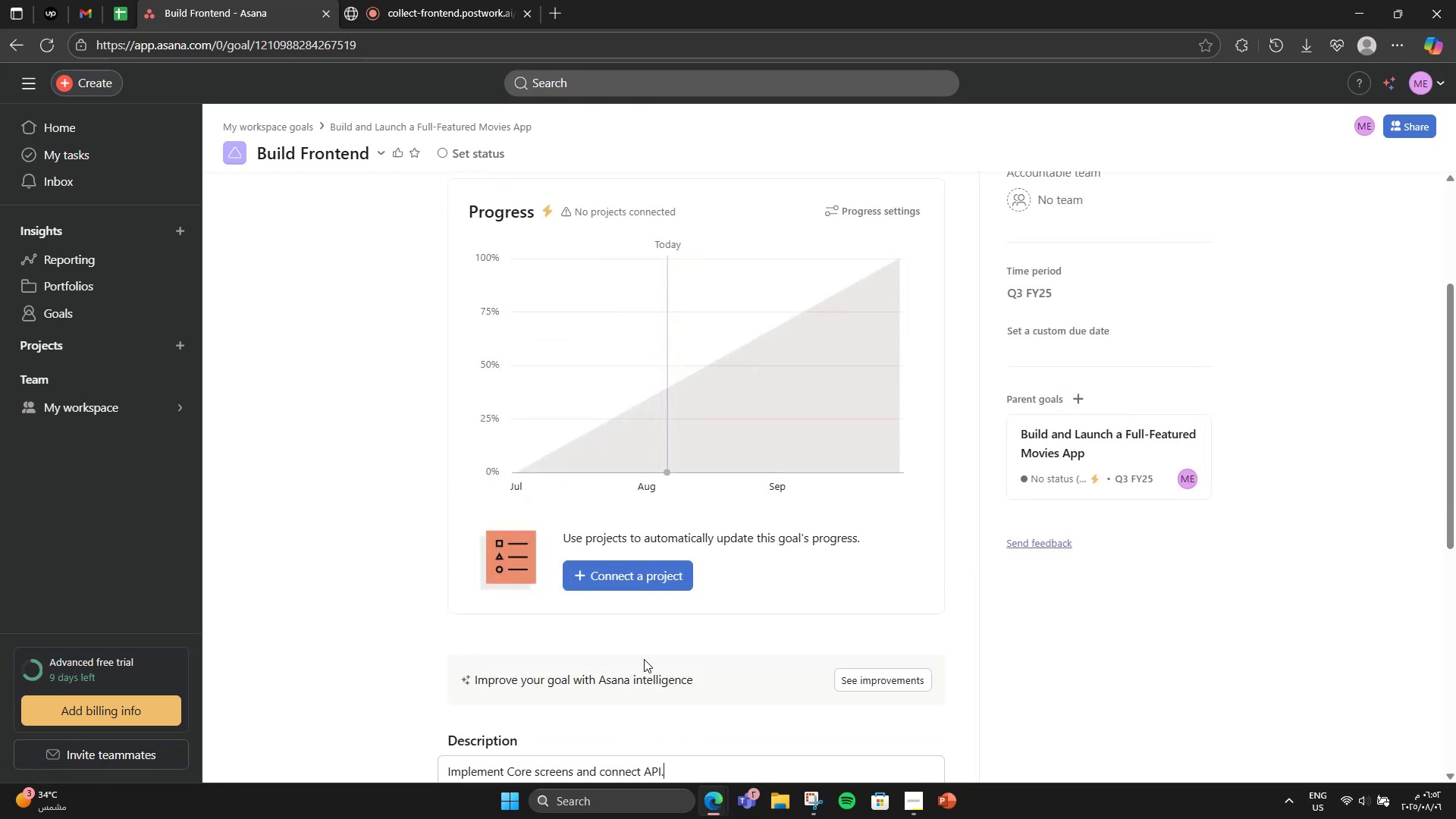 
scroll: coordinate [644, 659], scroll_direction: up, amount: 5.0
 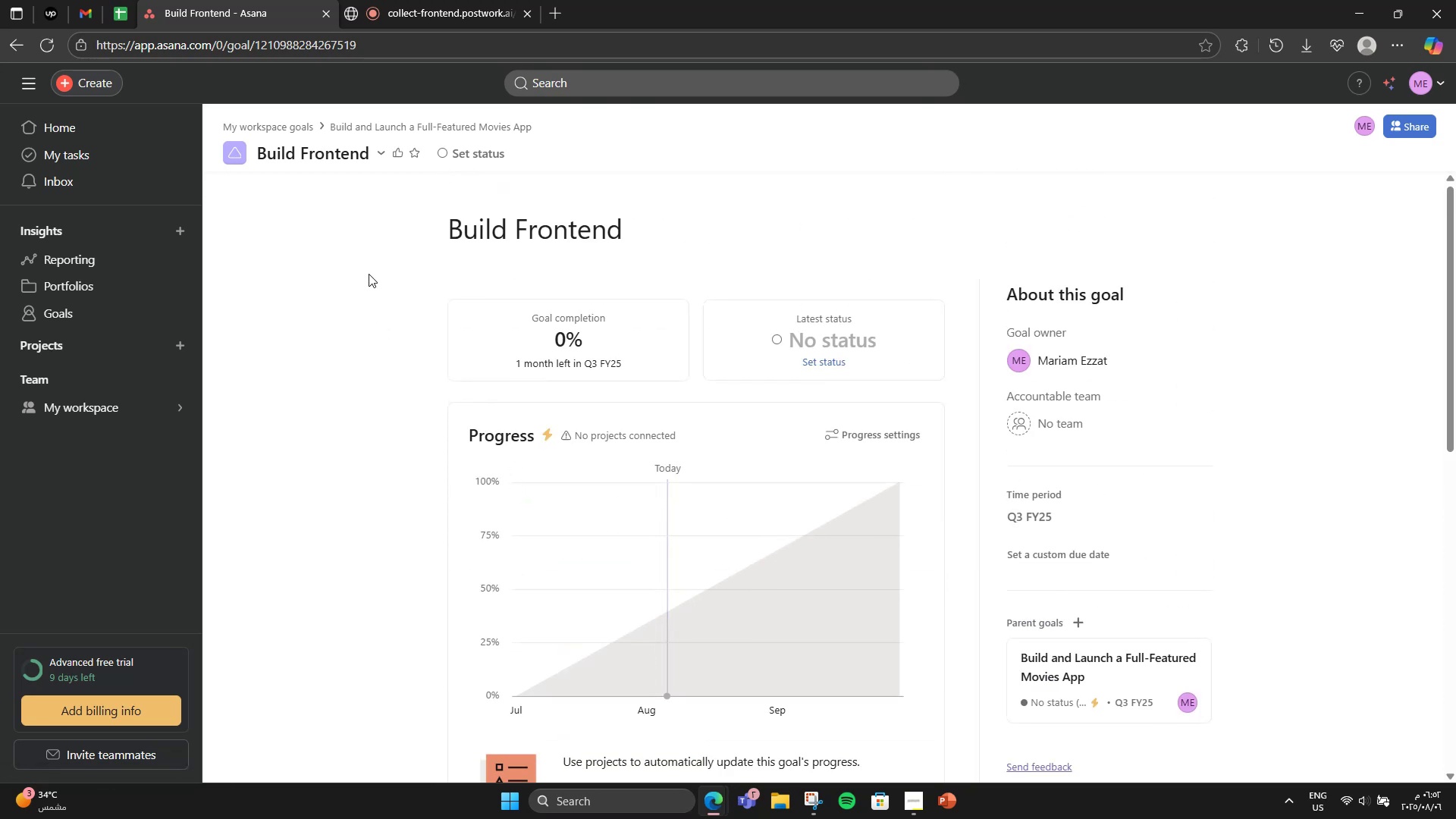 
scroll: coordinate [515, 438], scroll_direction: down, amount: 10.0
 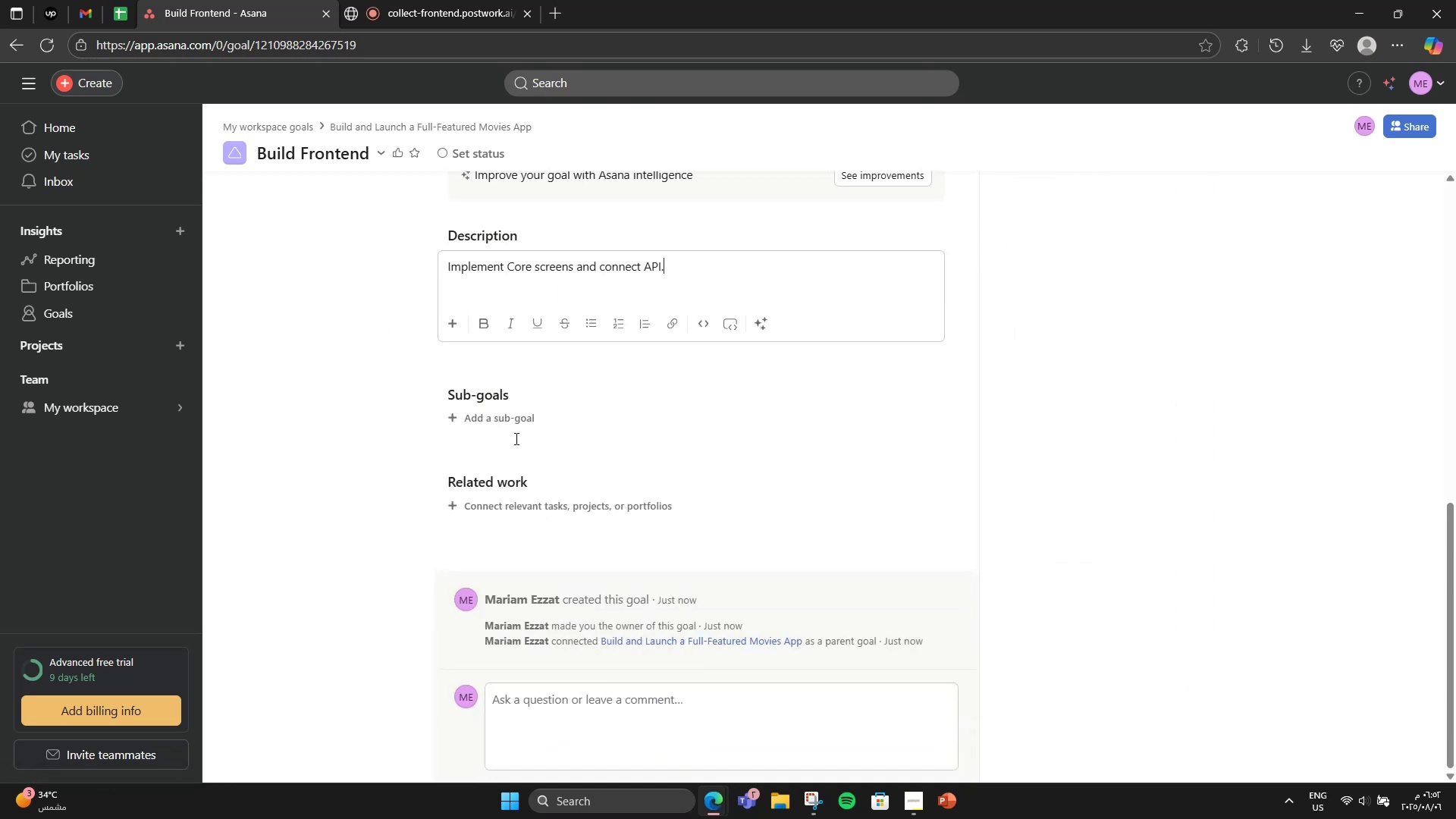 
scroll: coordinate [515, 438], scroll_direction: up, amount: 3.0
 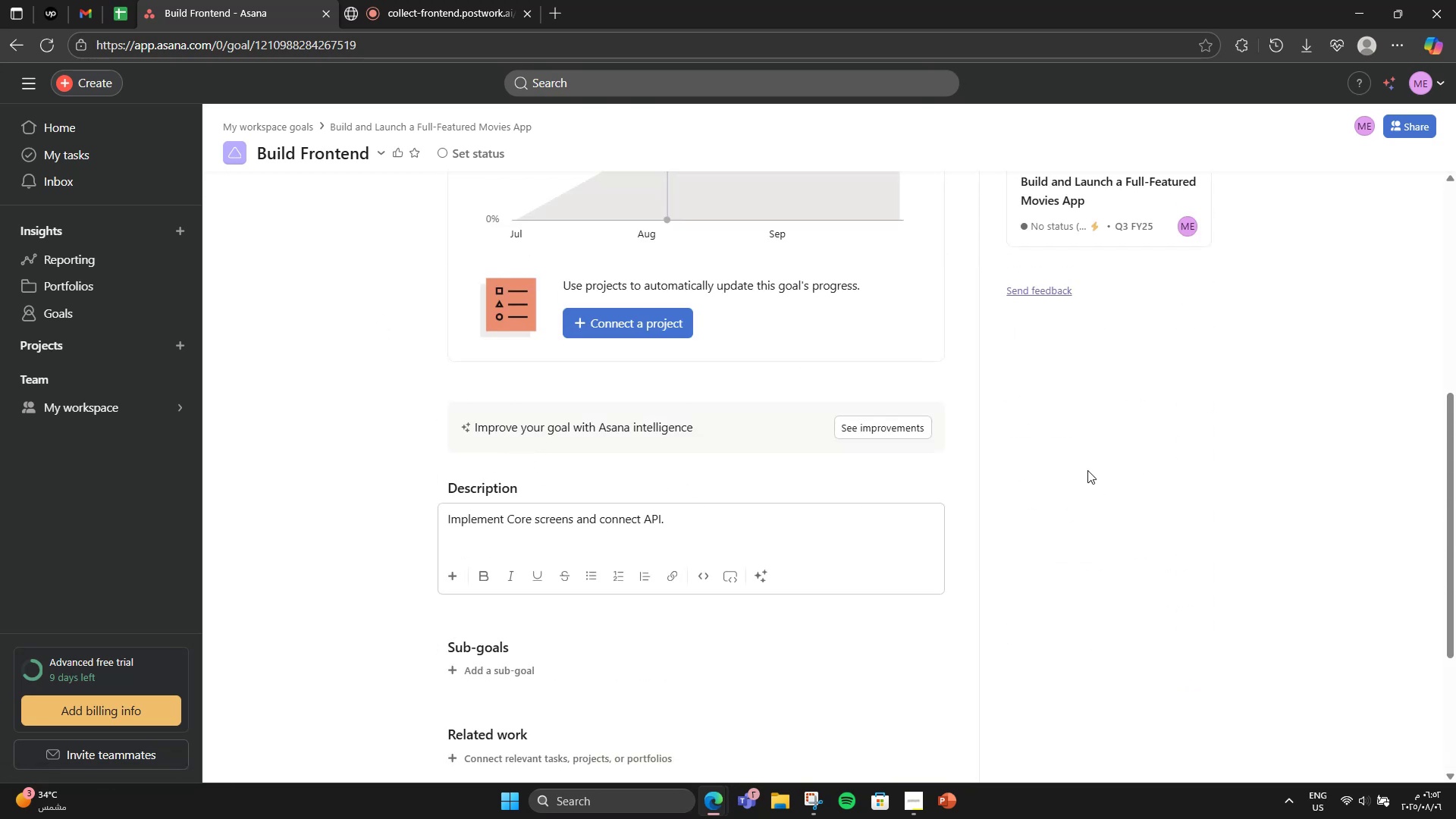 
left_click([1090, 466])
 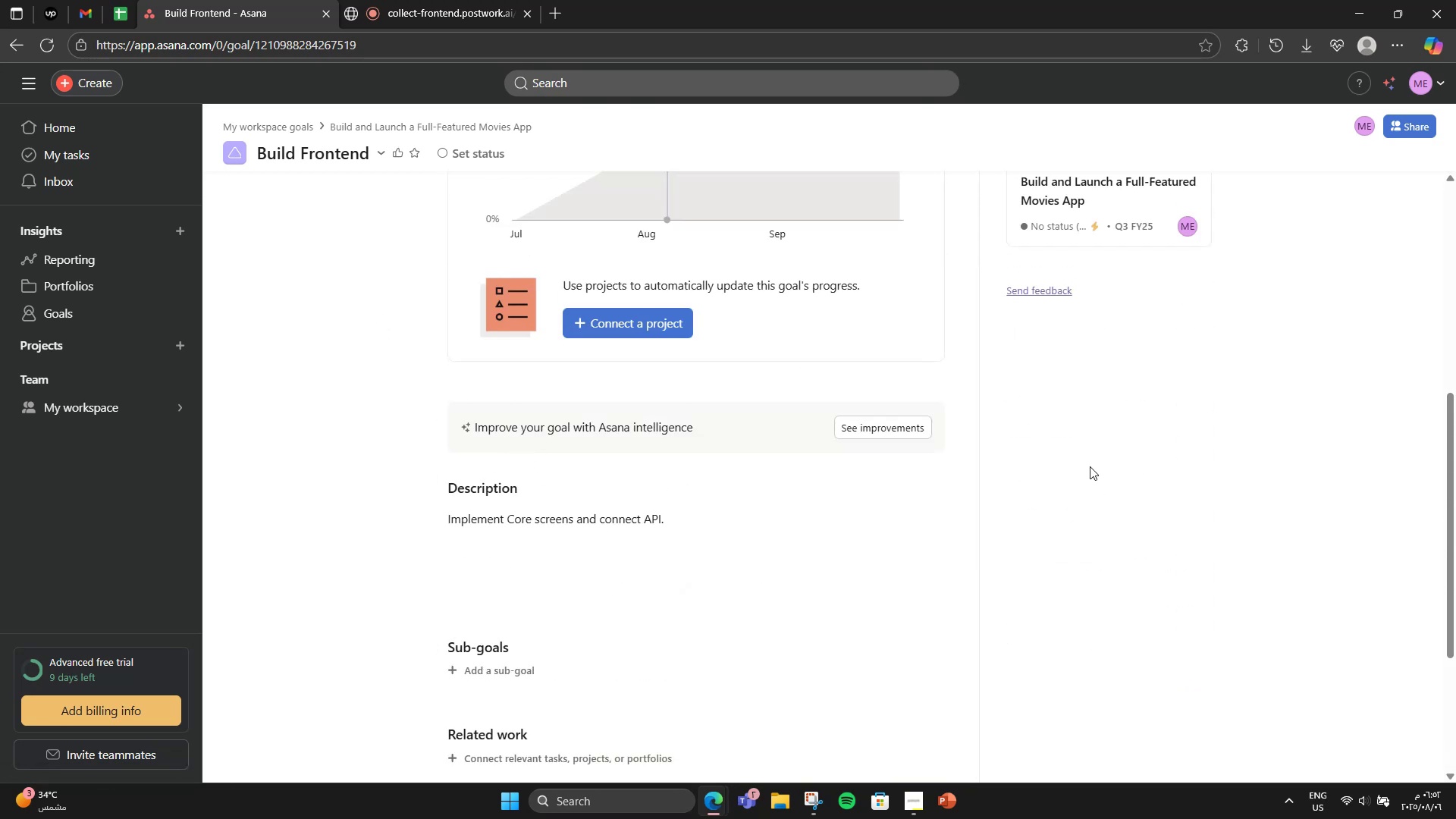 
scroll: coordinate [804, 309], scroll_direction: up, amount: 8.0
 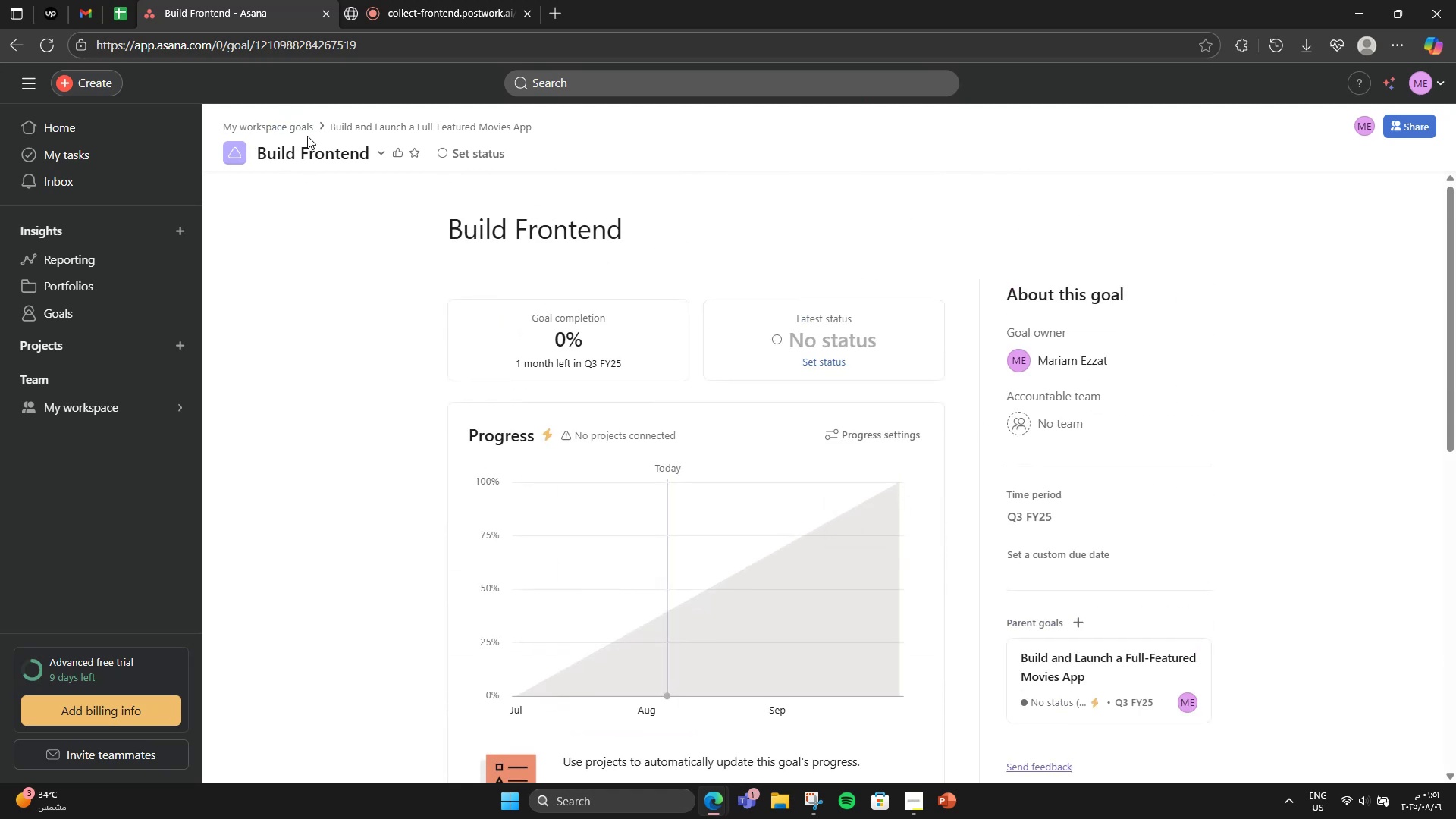 
left_click([292, 130])
 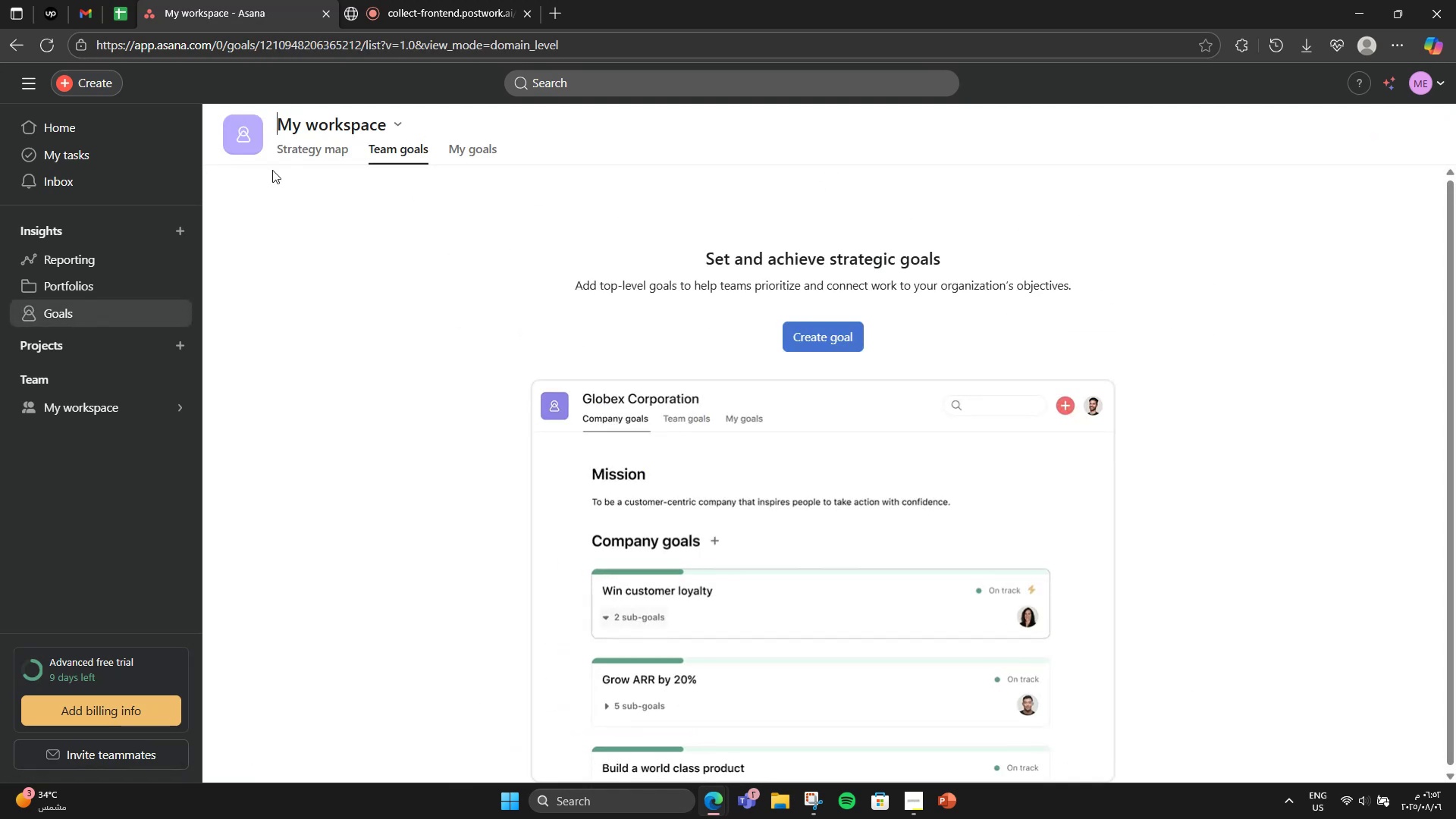 
scroll: coordinate [344, 560], scroll_direction: down, amount: 12.0
 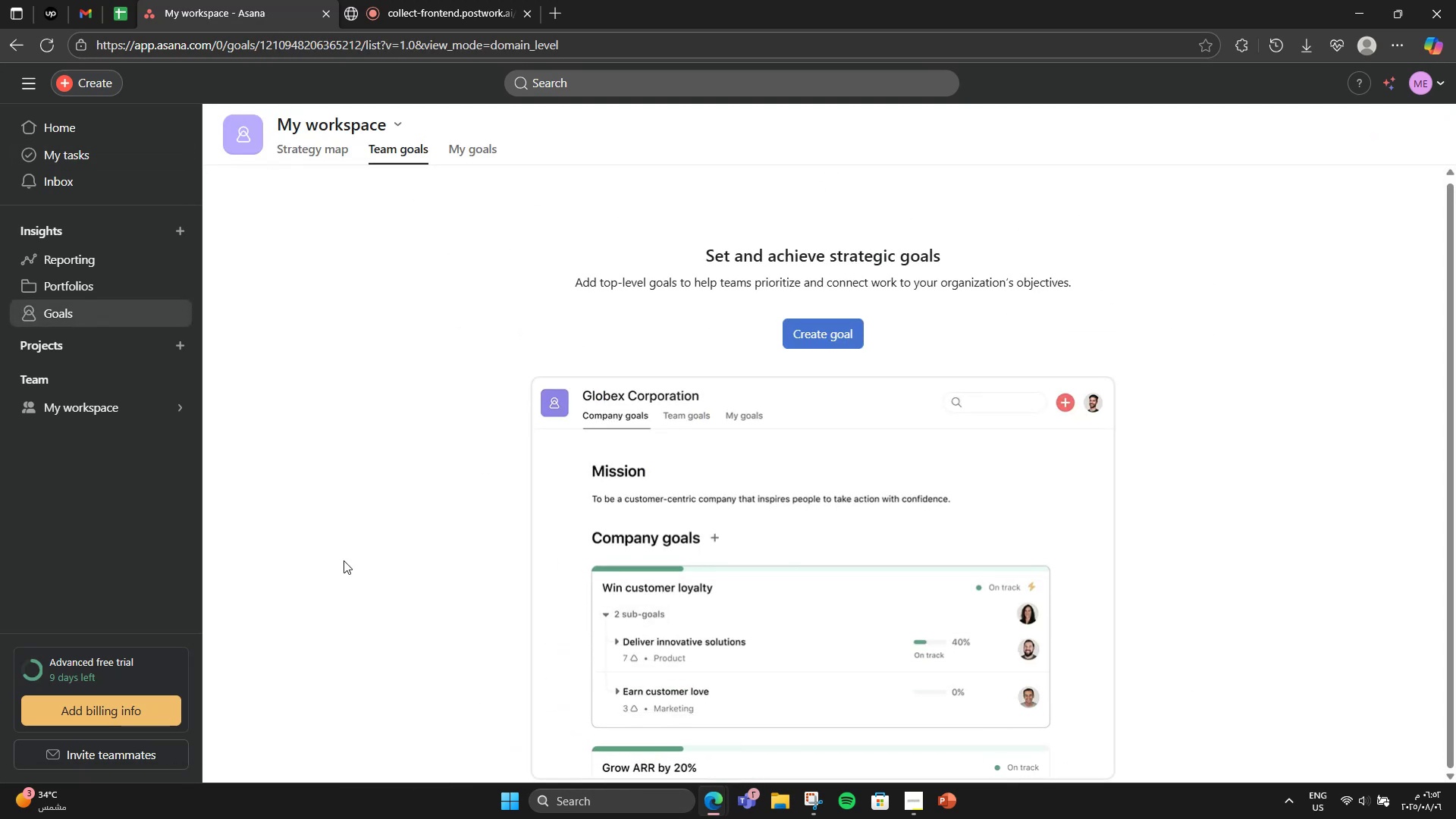 
scroll: coordinate [344, 560], scroll_direction: up, amount: 2.0
 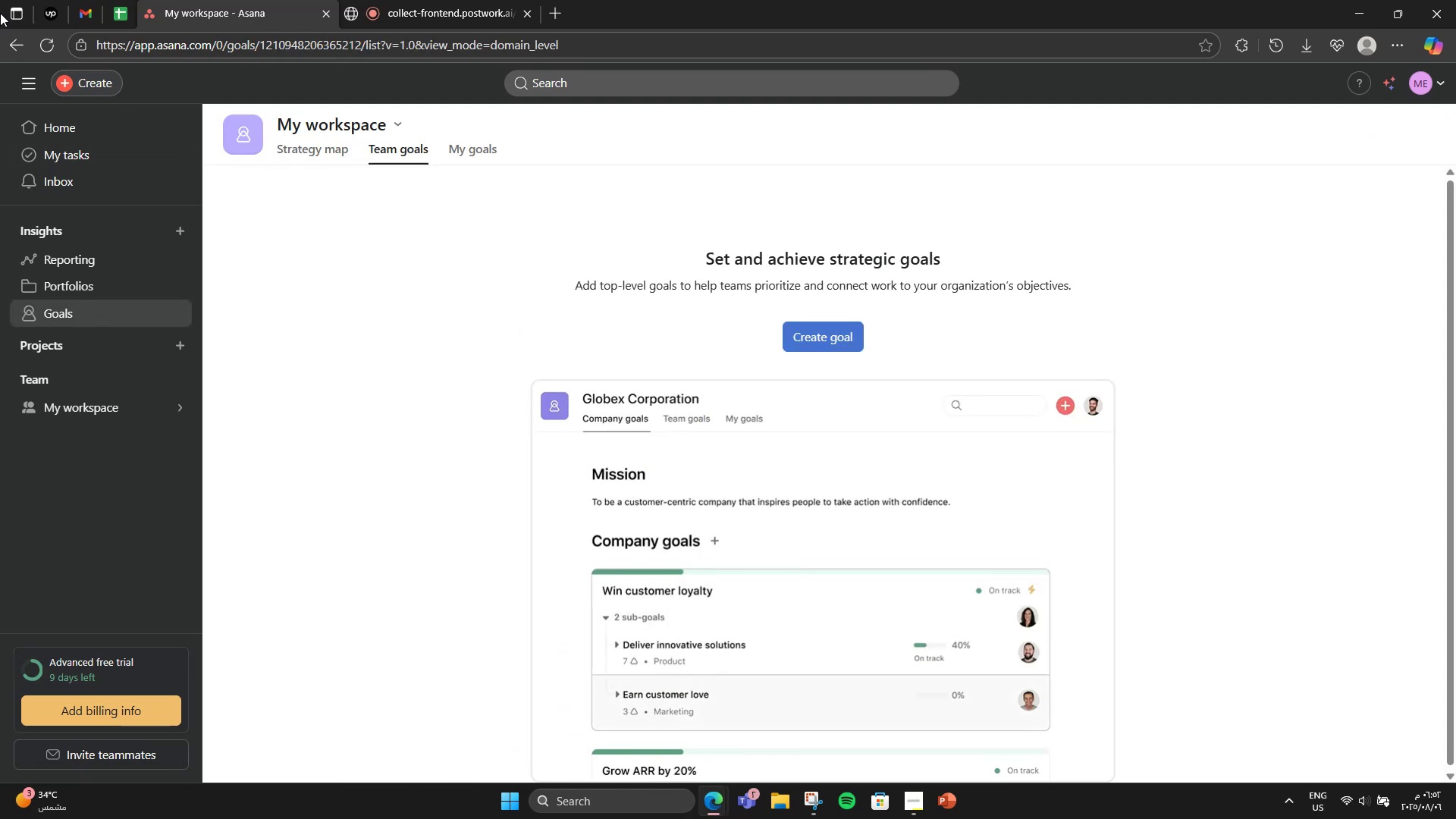 
left_click([0, 46])
 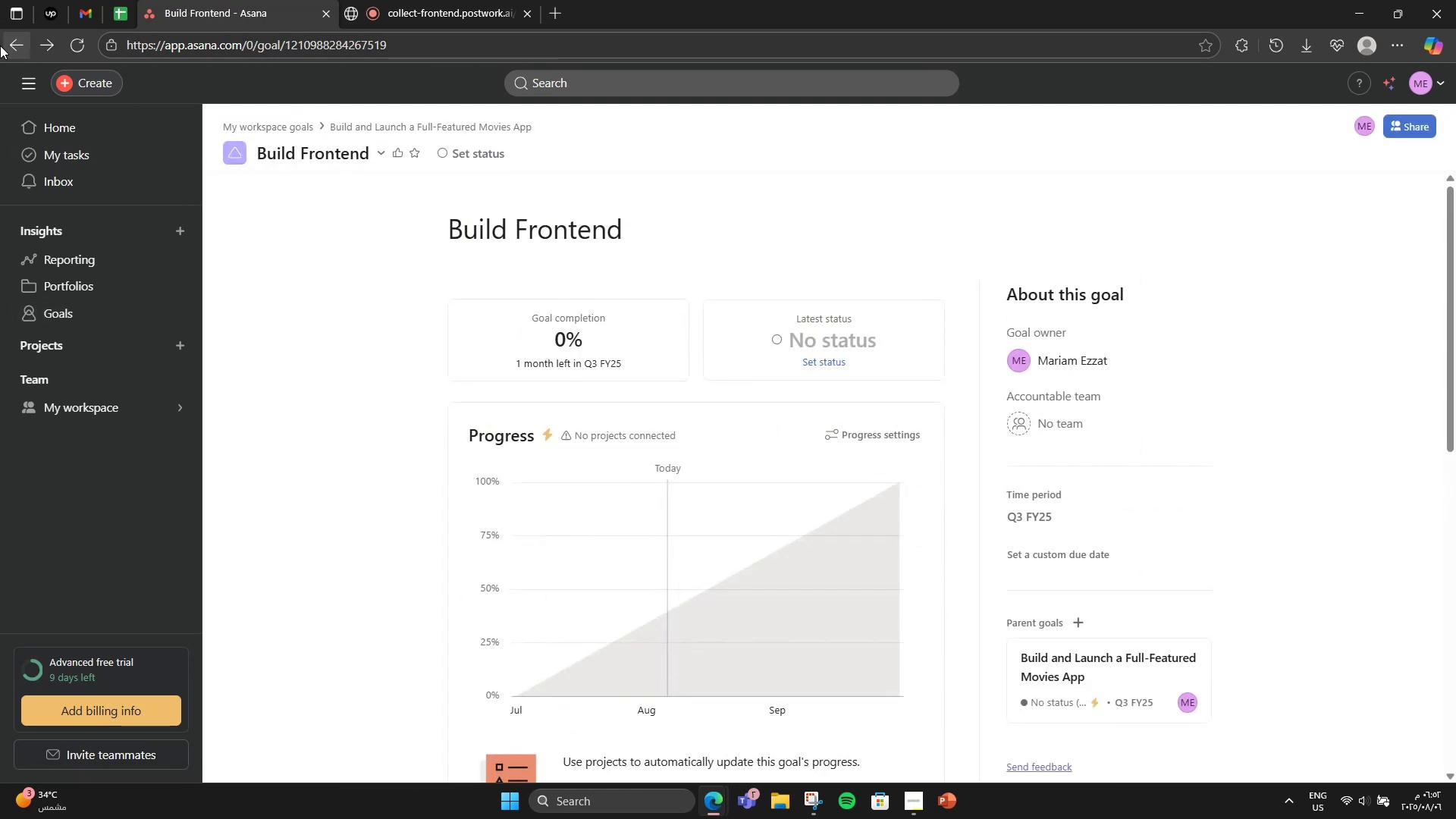 
left_click([0, 46])
 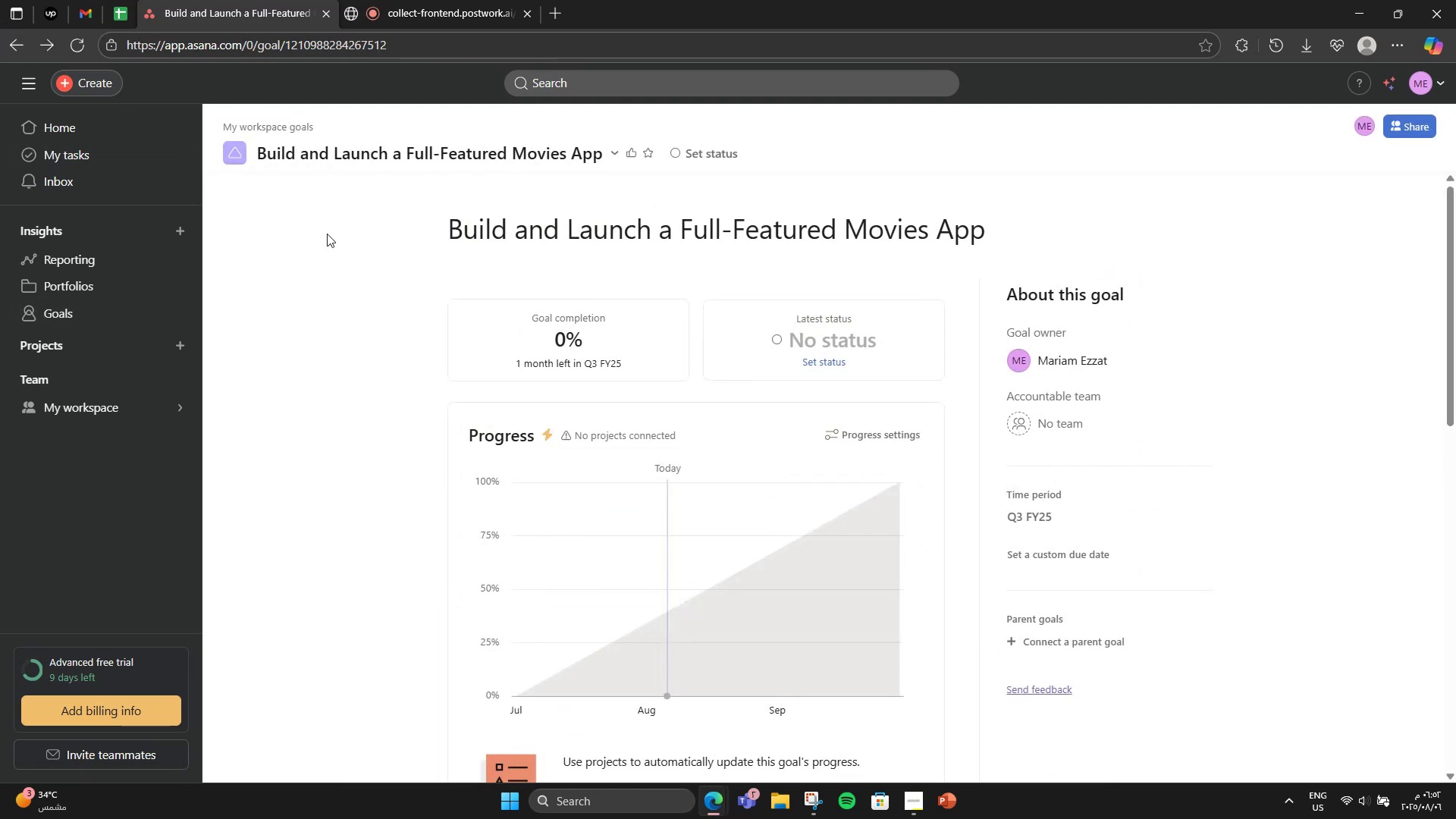 
scroll: coordinate [337, 239], scroll_direction: down, amount: 11.0
 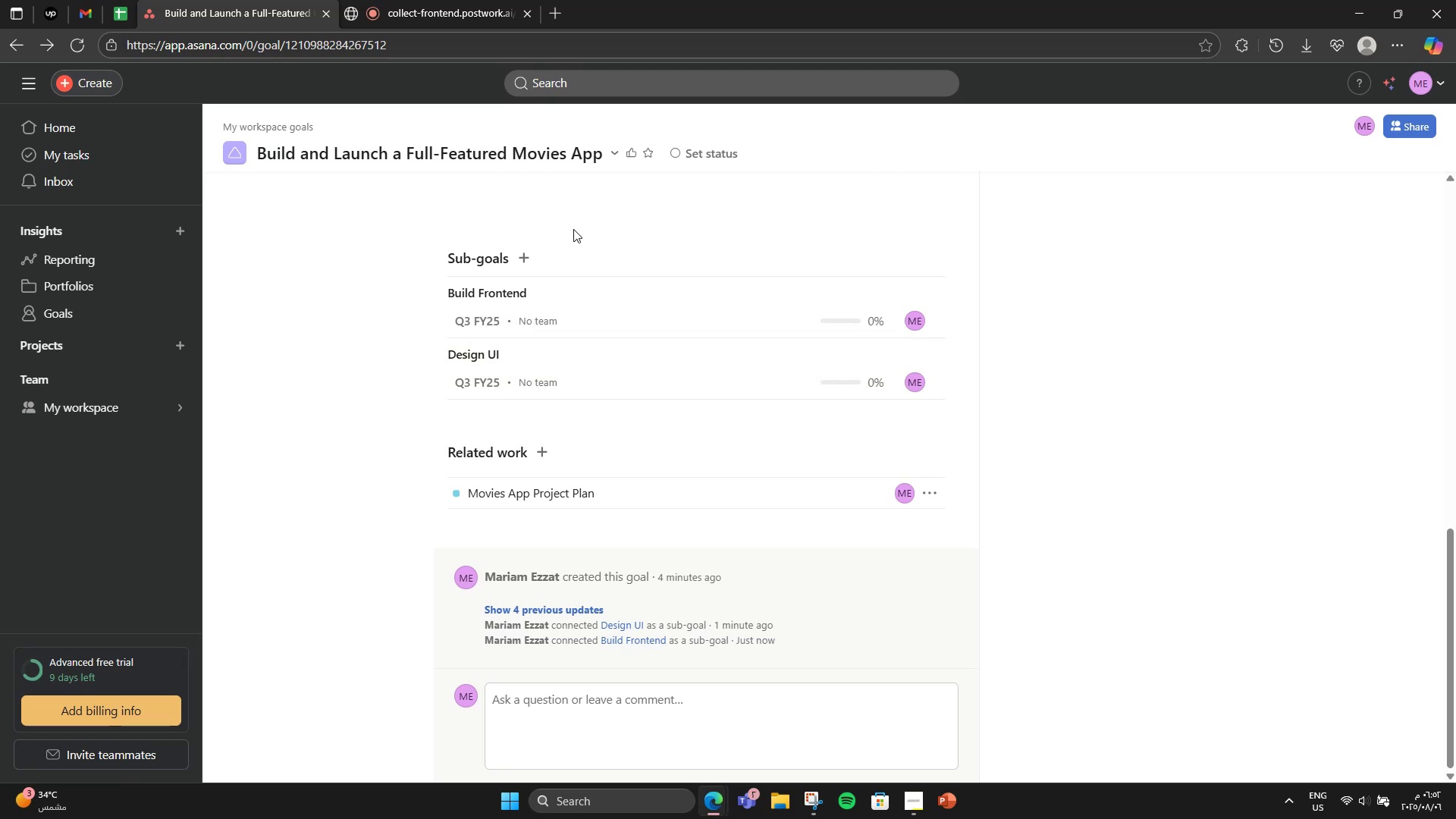 
left_click([531, 253])
 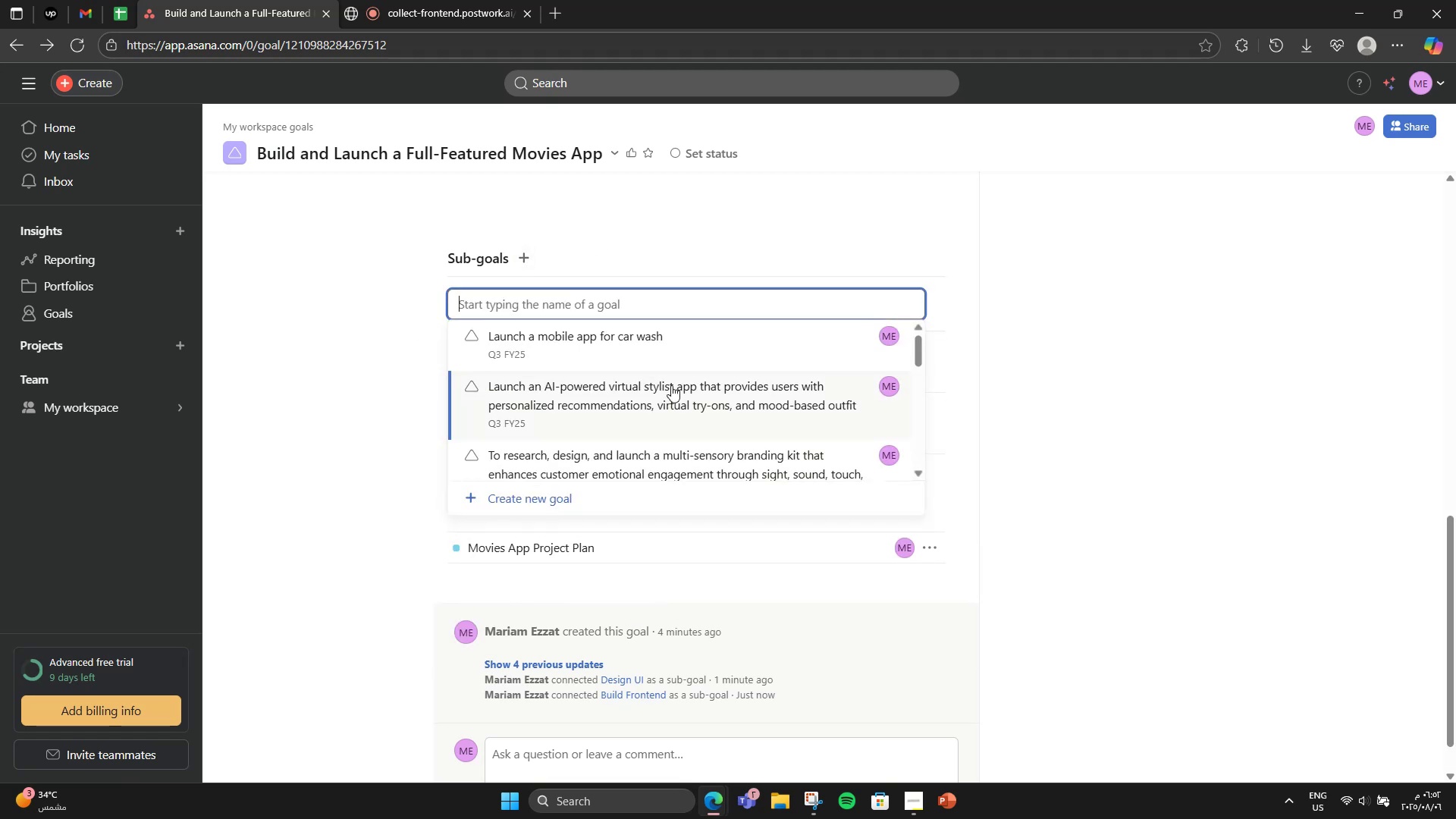 
type(Set Up Backr)
key(Backspace)
type(end)
 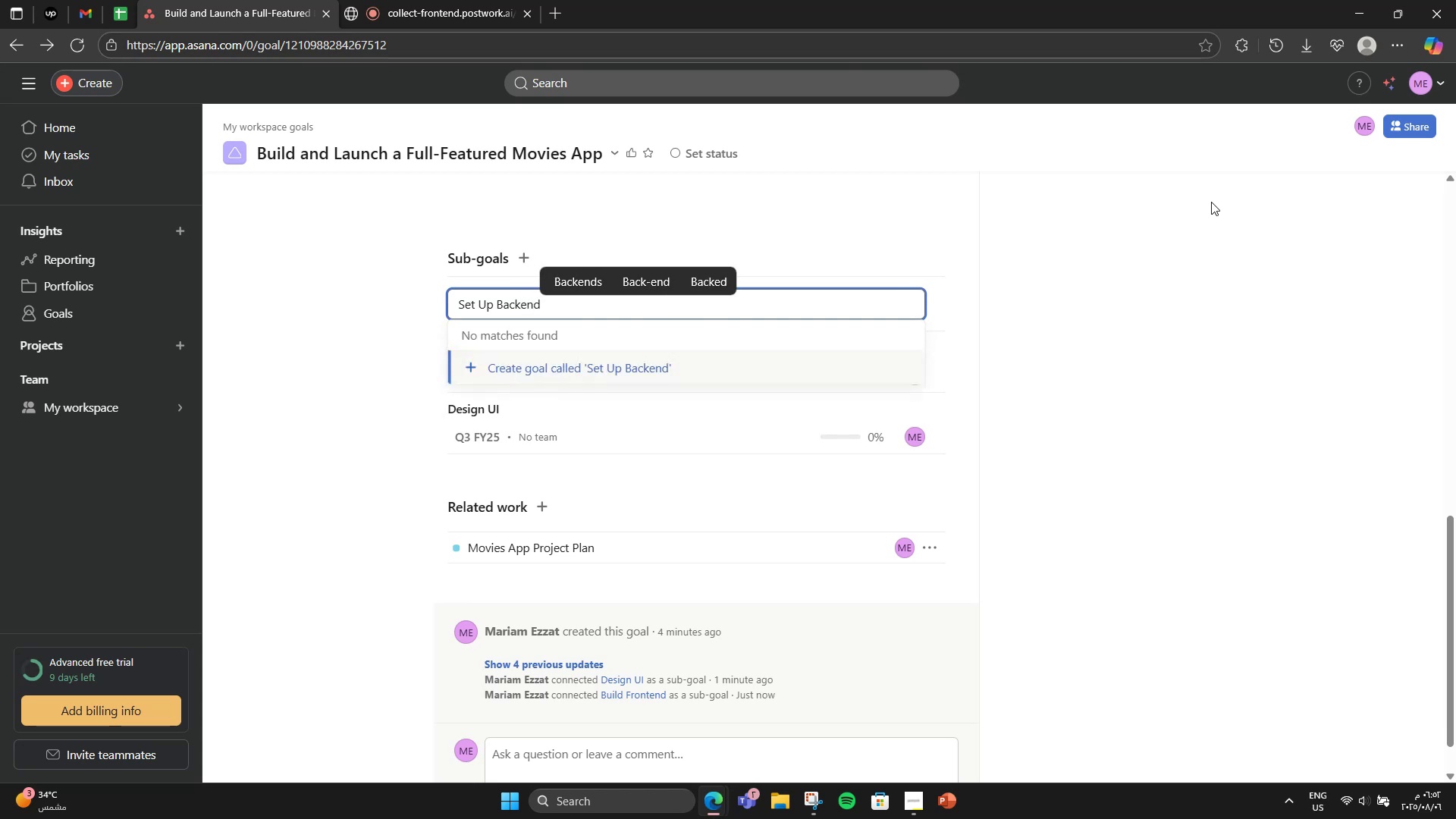 
left_click([1238, 211])
 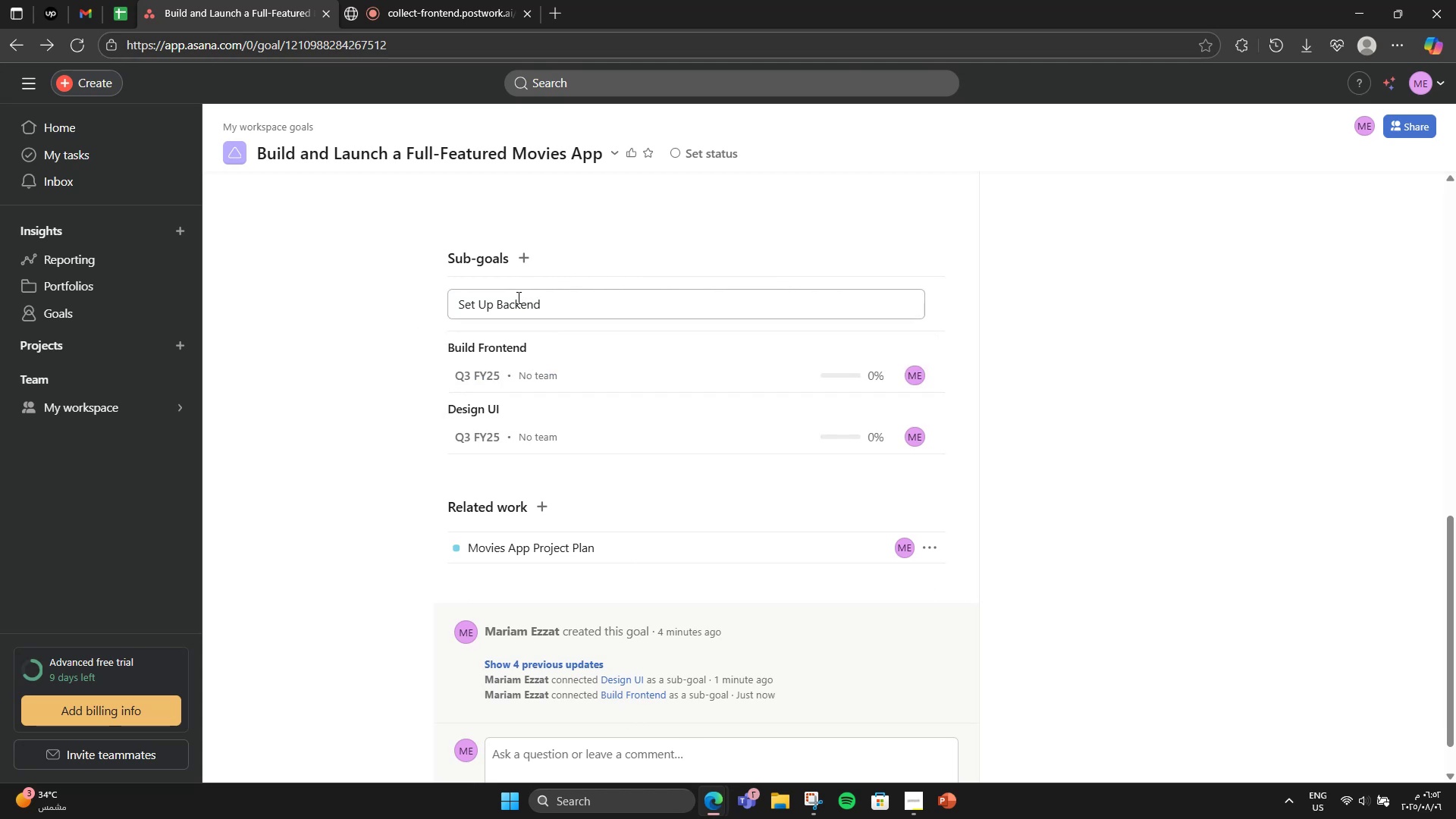 
key(NumpadEnter)
 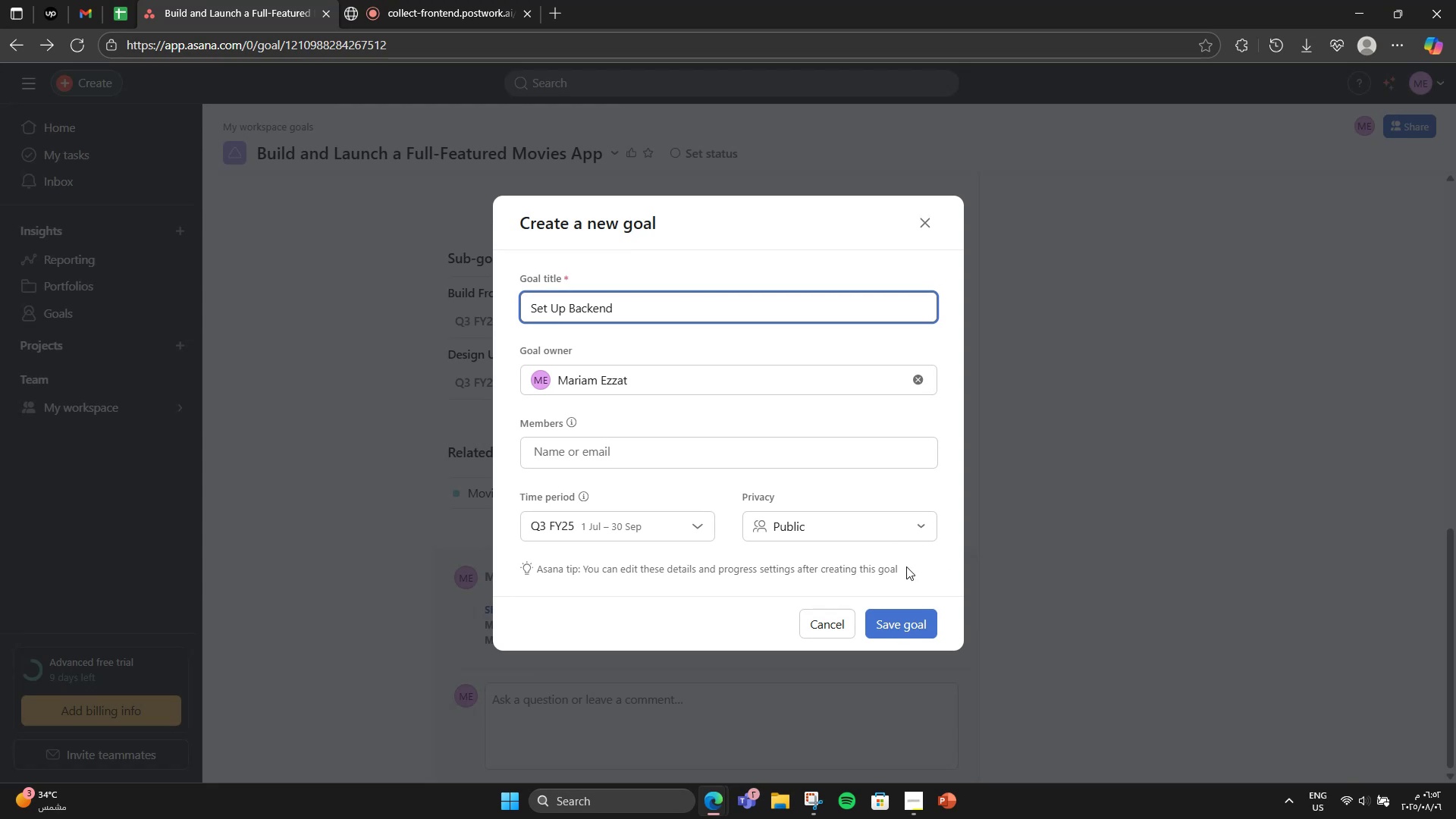 
left_click([889, 610])
 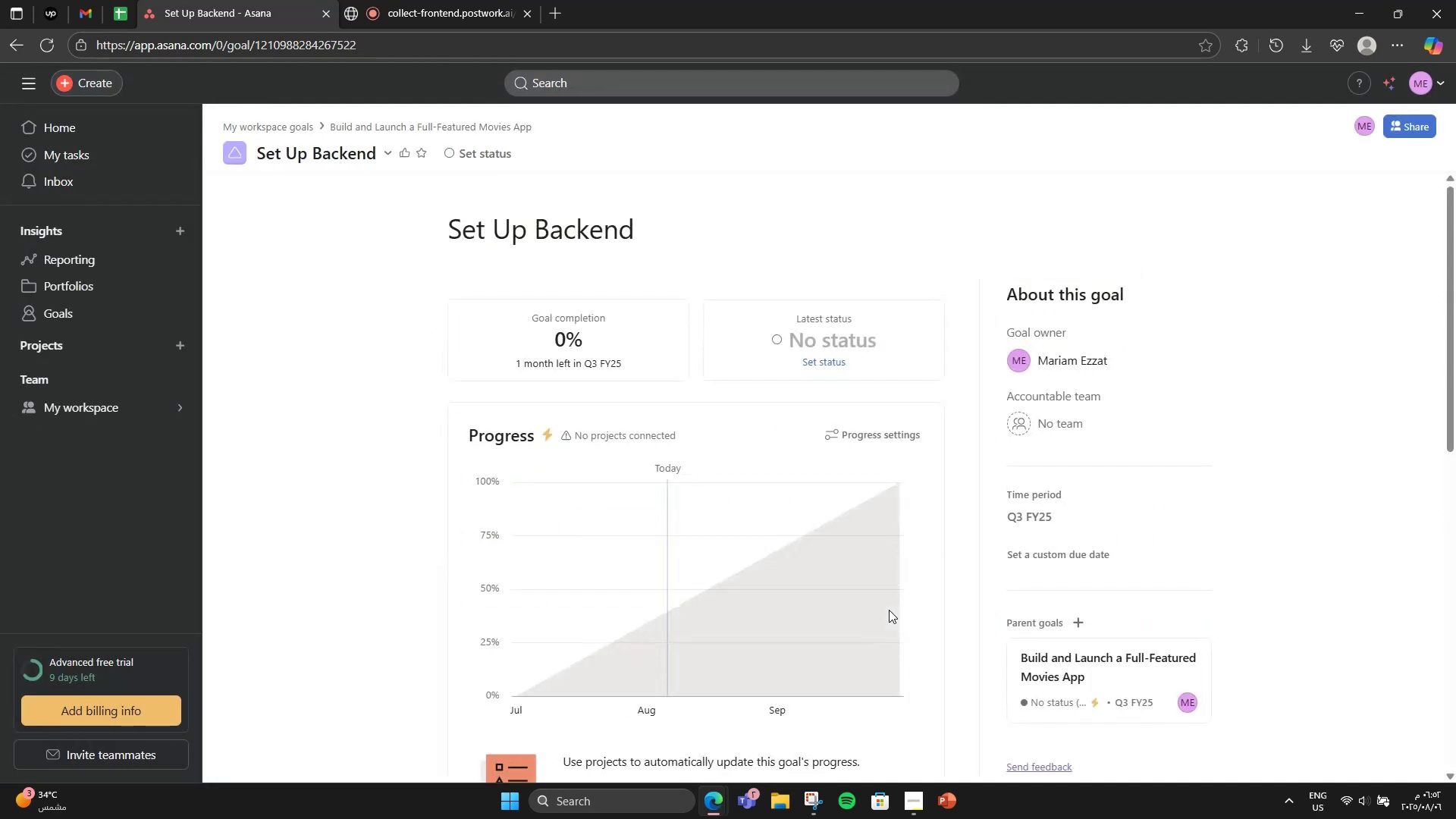 
scroll: coordinate [876, 588], scroll_direction: down, amount: 5.0
 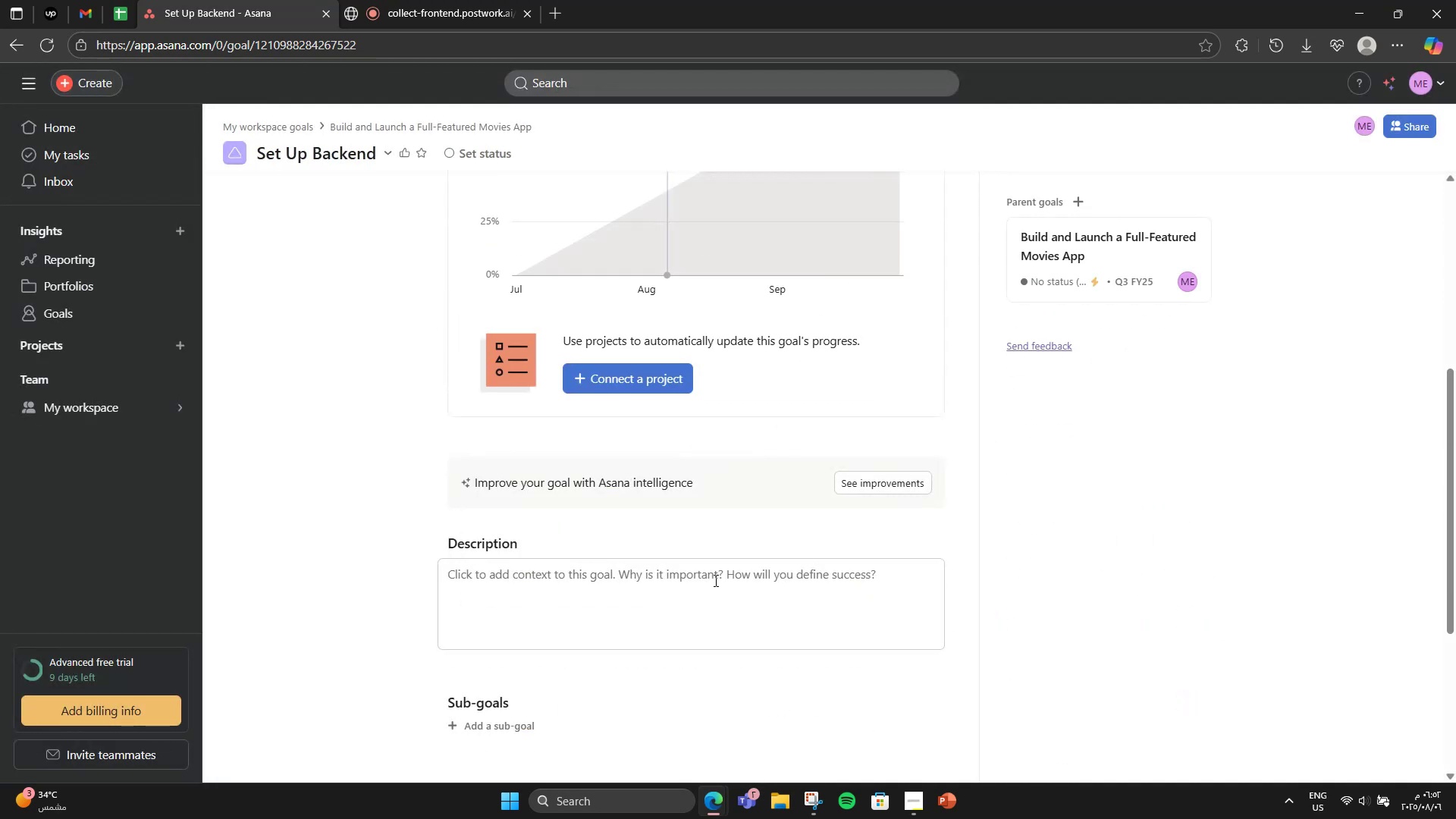 
left_click([659, 591])
 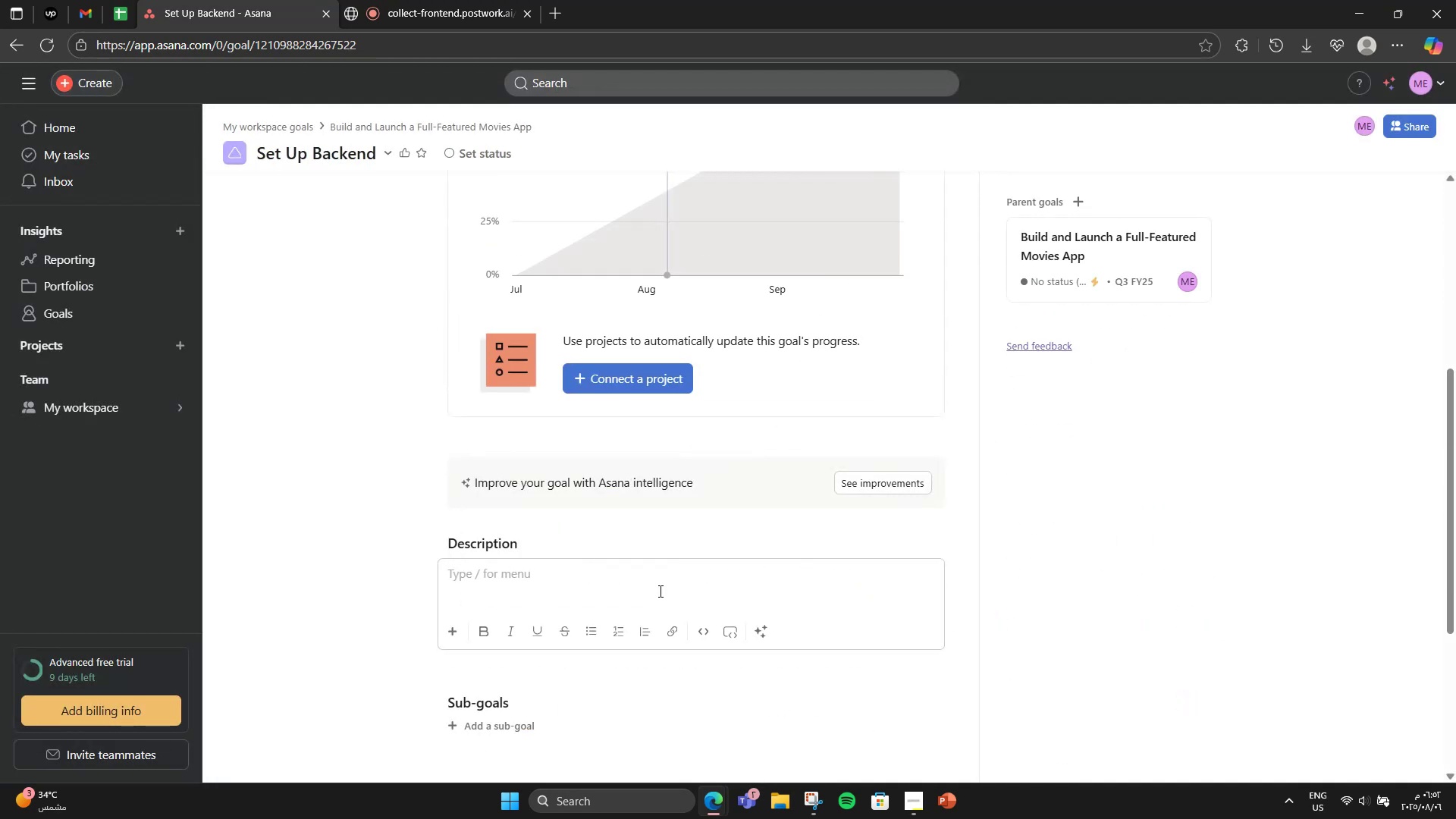 
type(Integrate movie API and configure data handling.)
 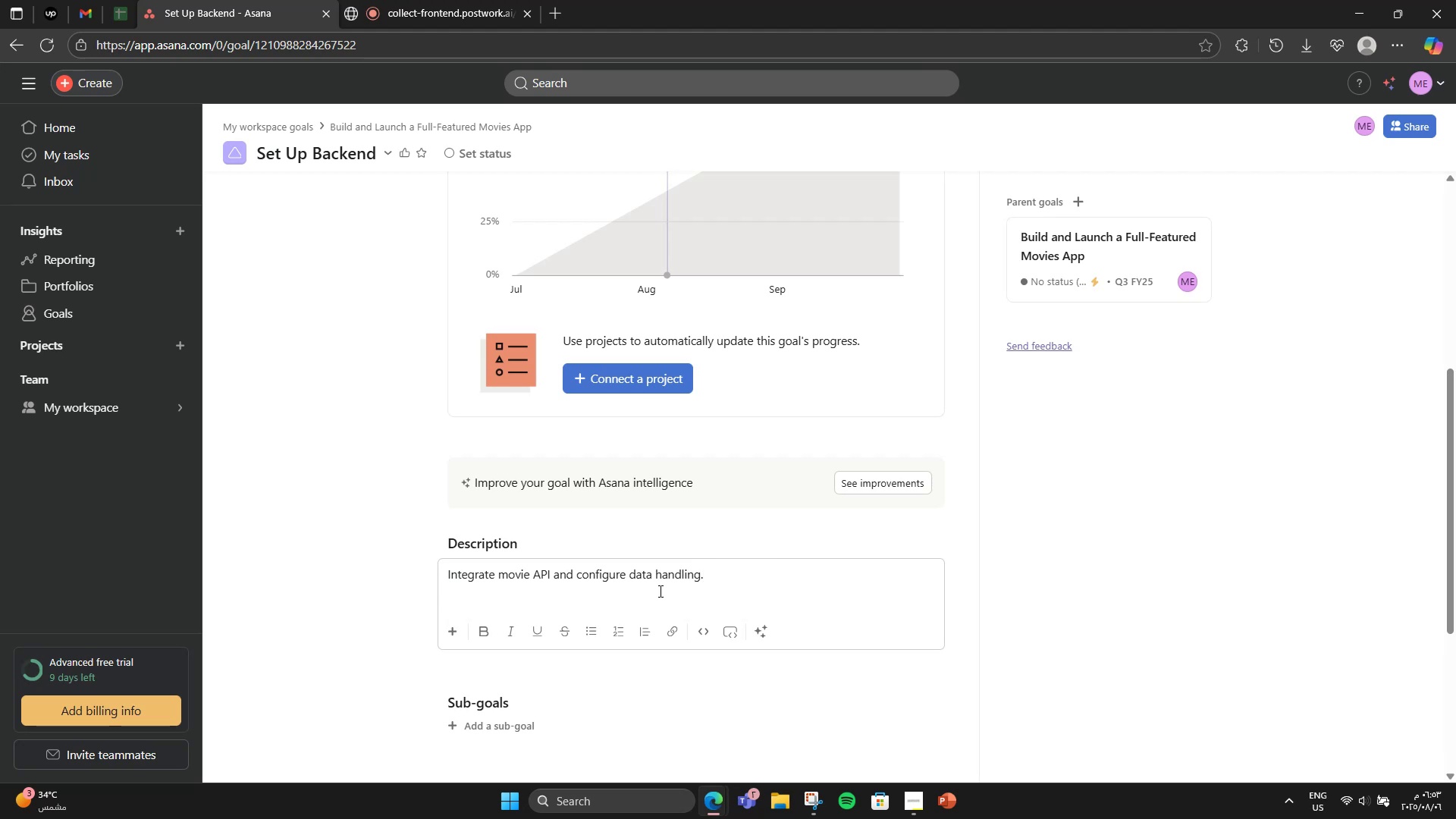 
scroll: coordinate [1097, 630], scroll_direction: down, amount: 4.0
 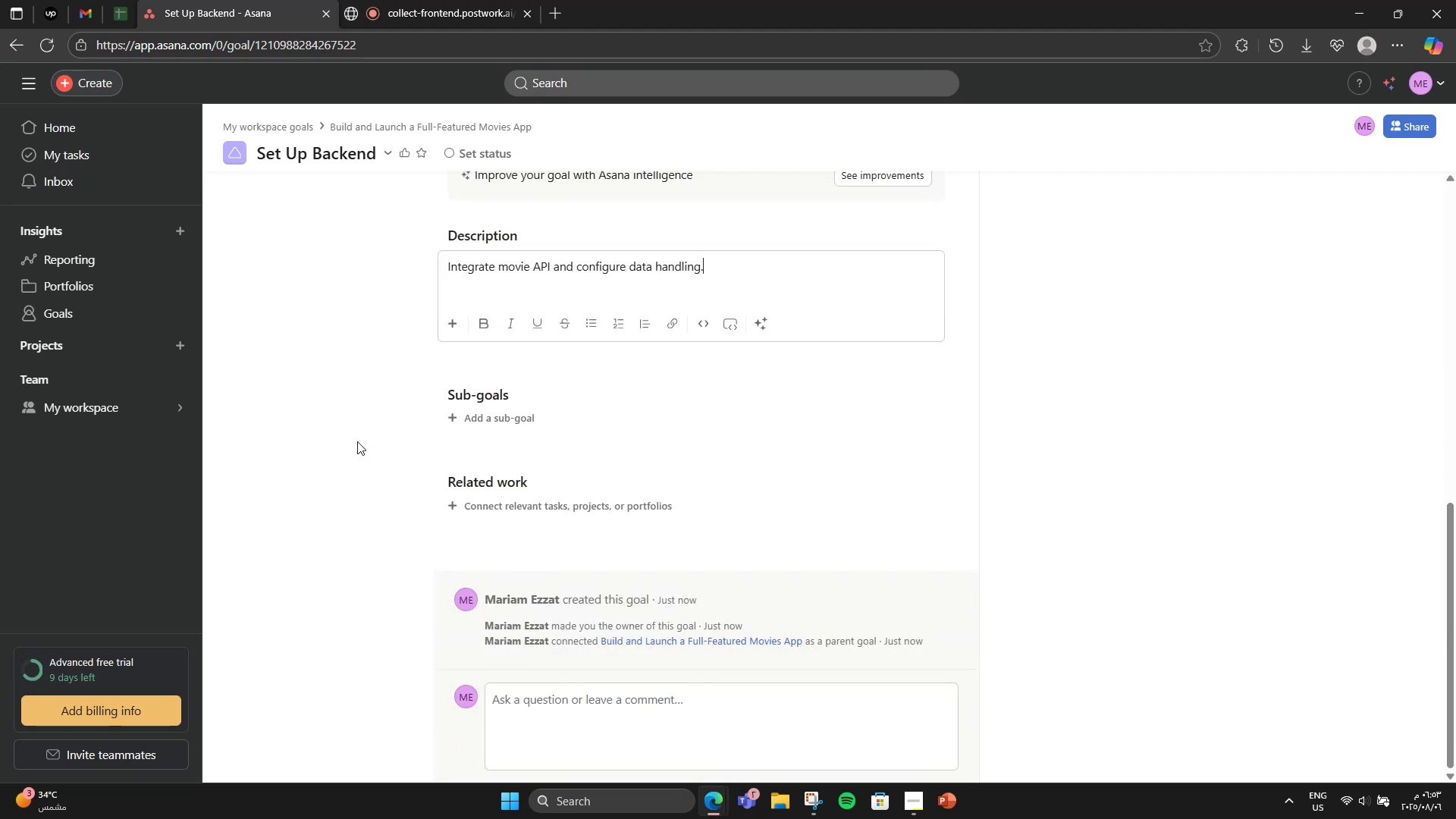 
scroll: coordinate [289, 416], scroll_direction: up, amount: 10.0
 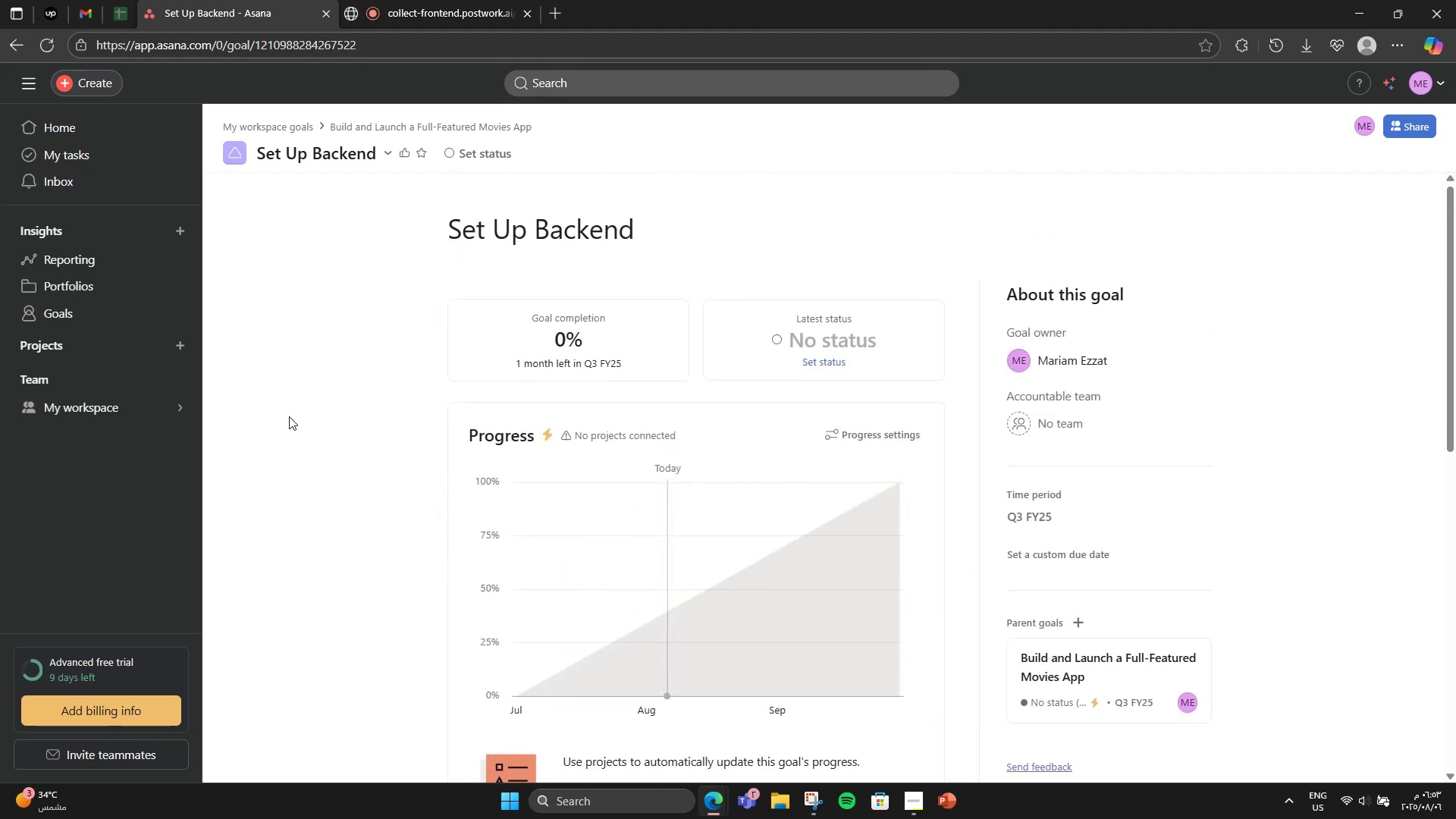 
left_click([289, 416])
 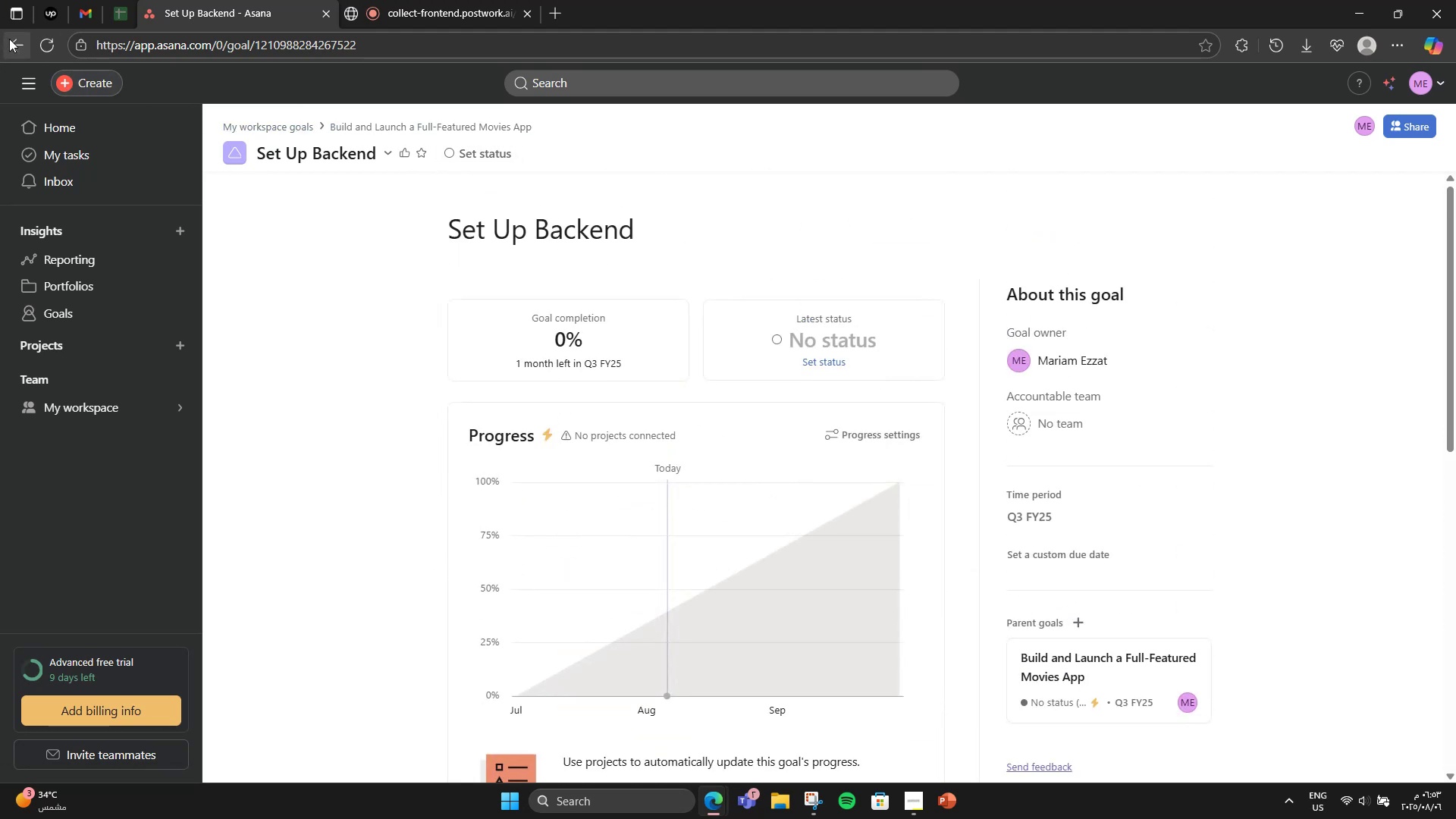 
left_click([467, 158])
 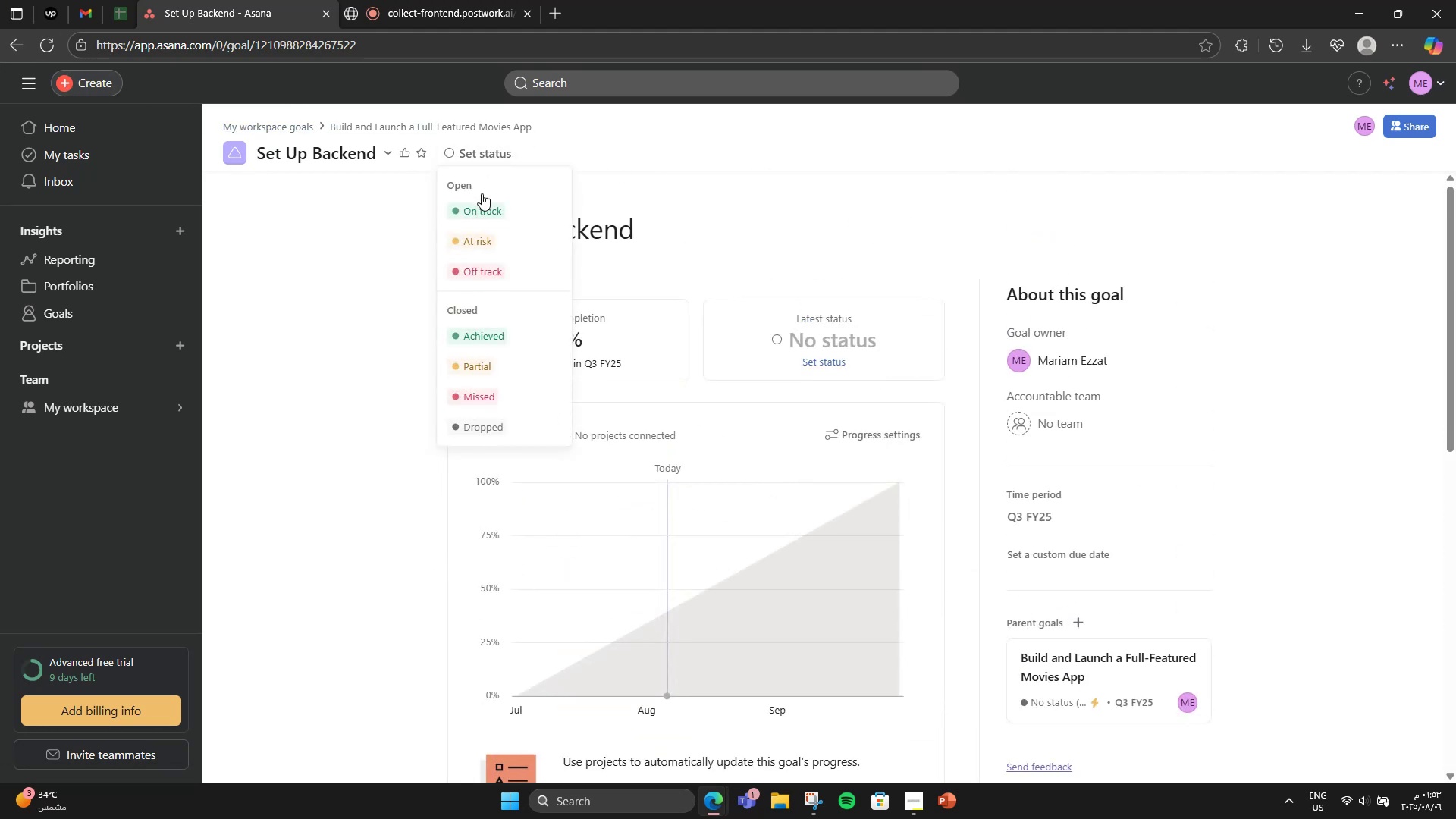 
left_click([497, 200])
 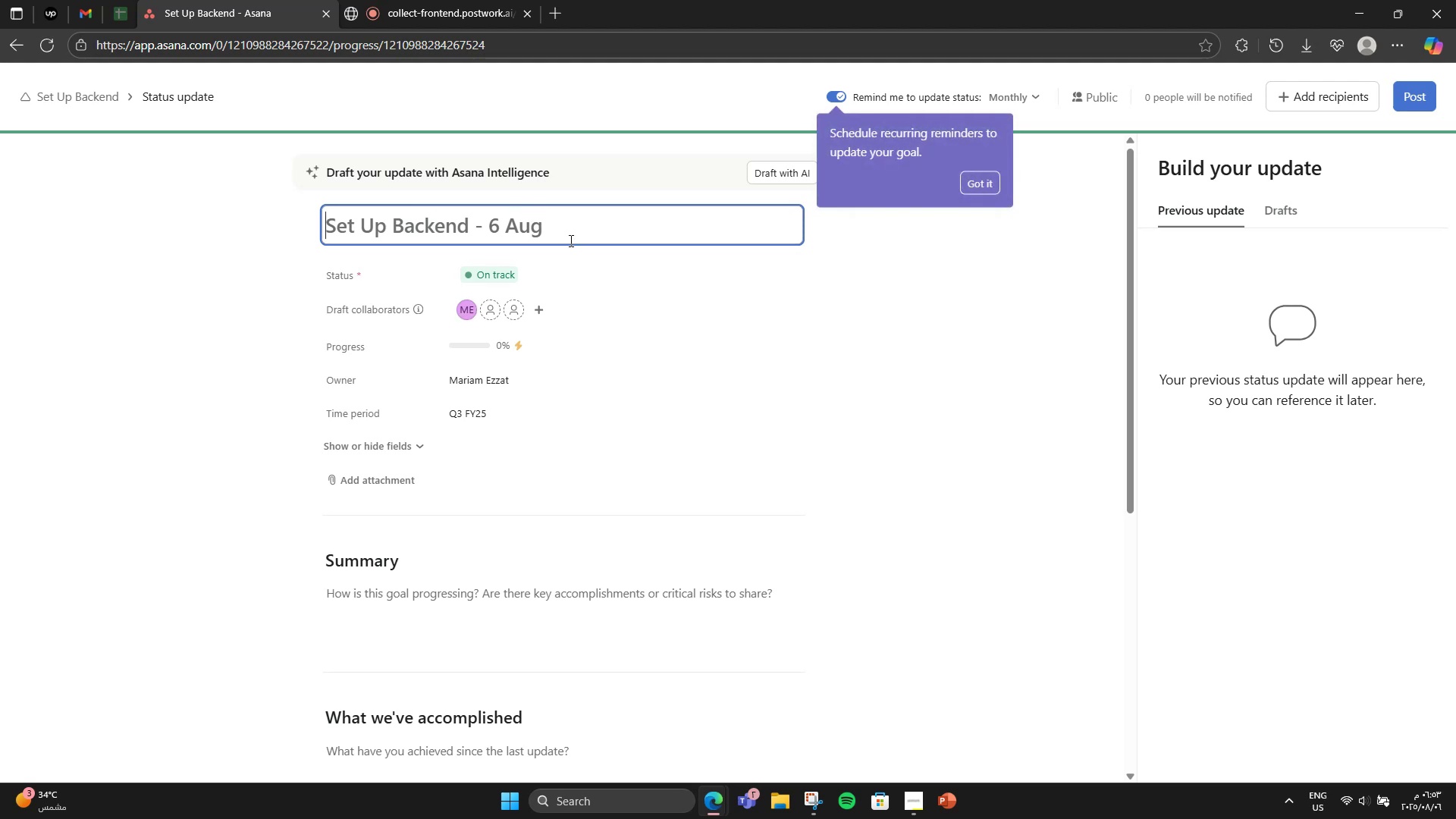 
left_click([572, 240])
 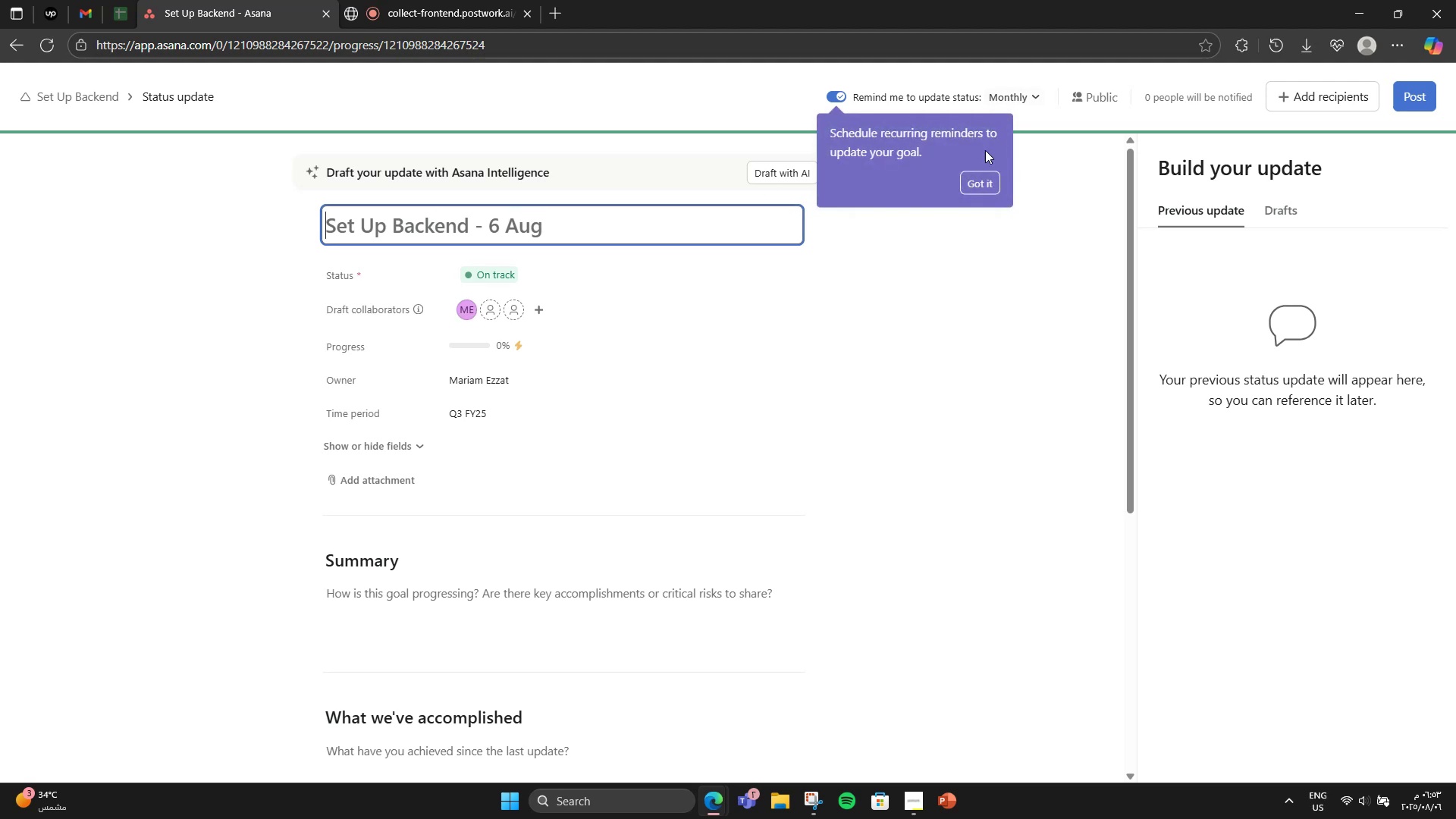 
left_click([975, 176])
 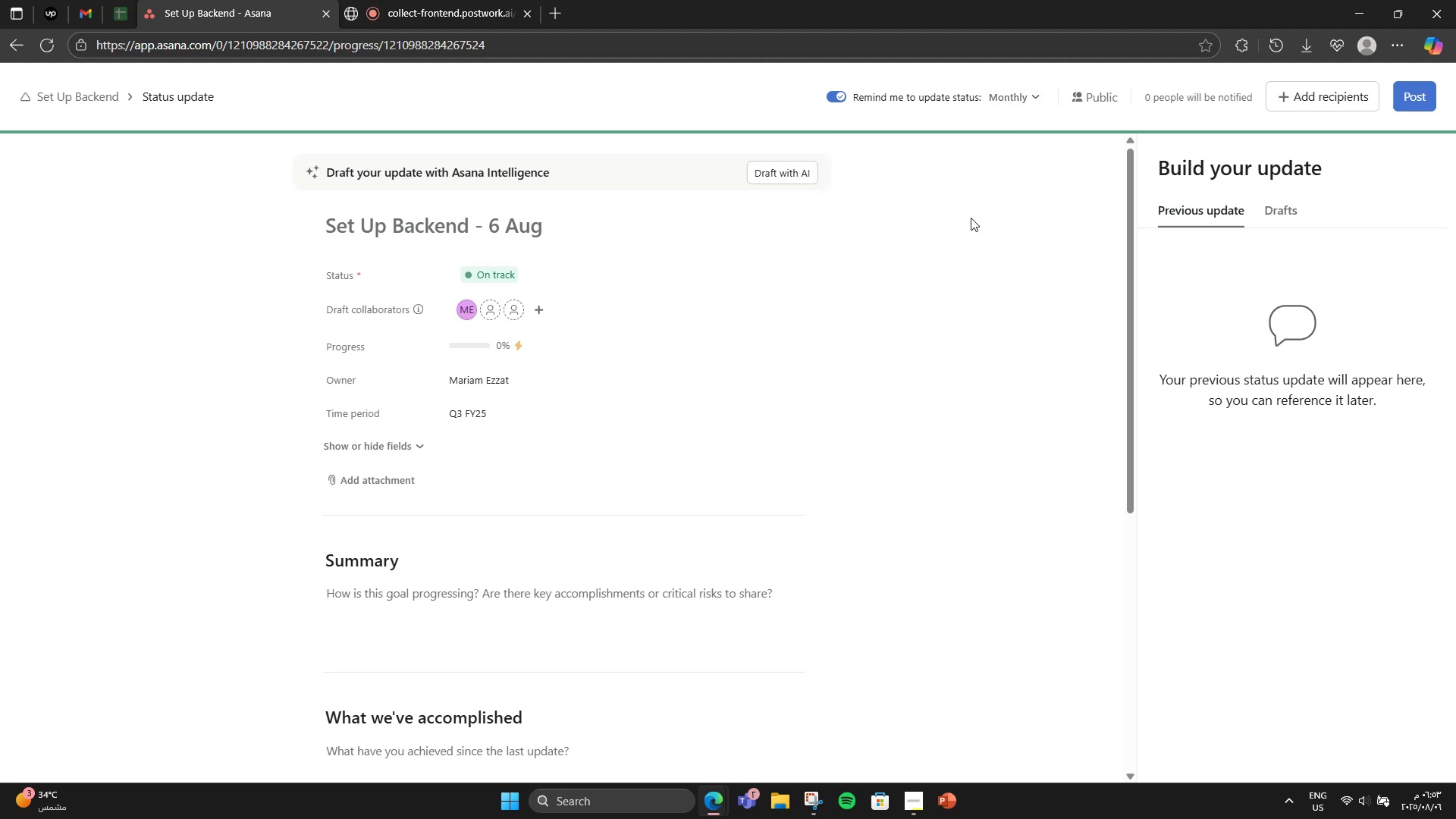 
scroll: coordinate [961, 266], scroll_direction: none, amount: 0.0
 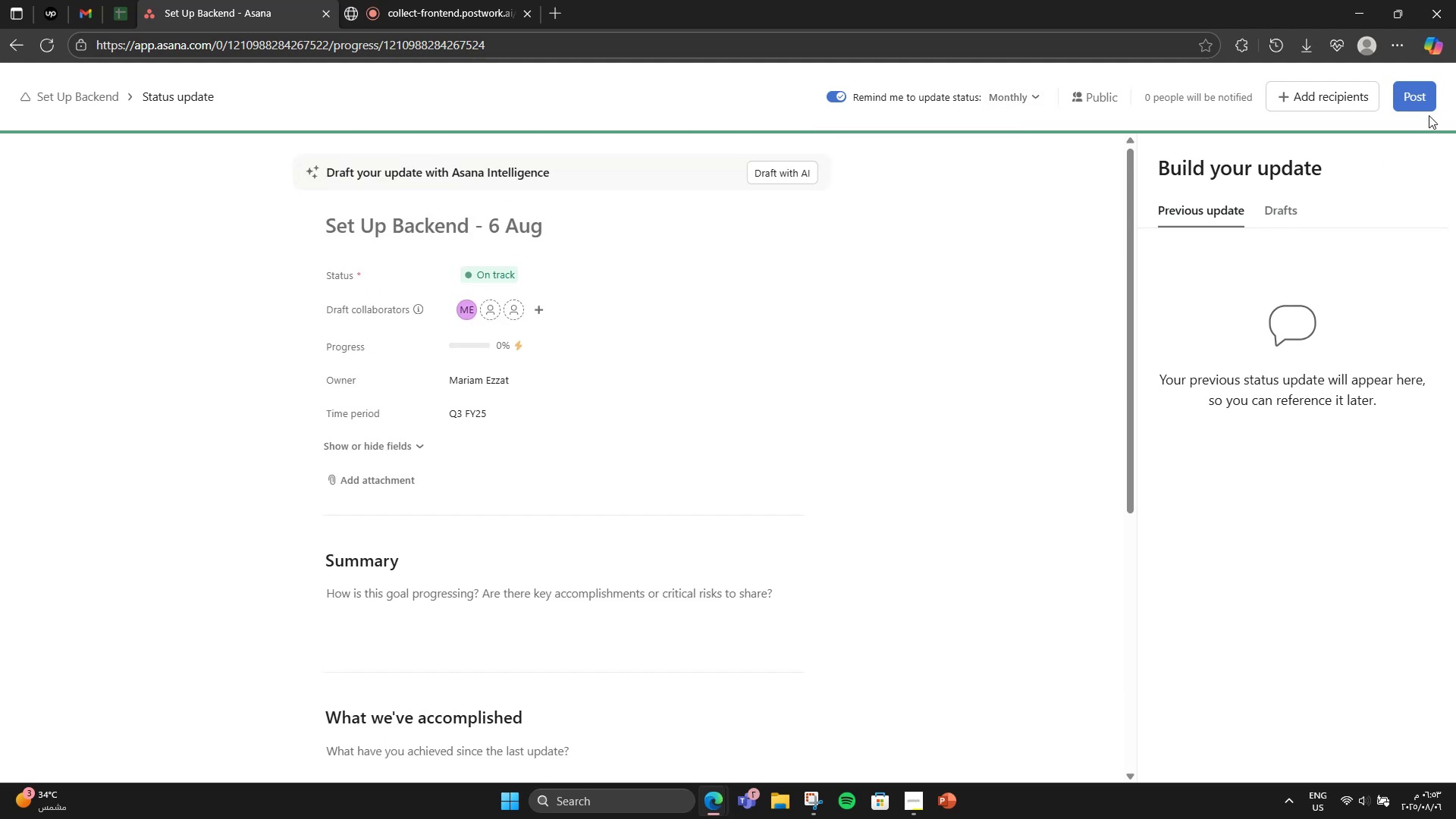 
left_click([1423, 107])
 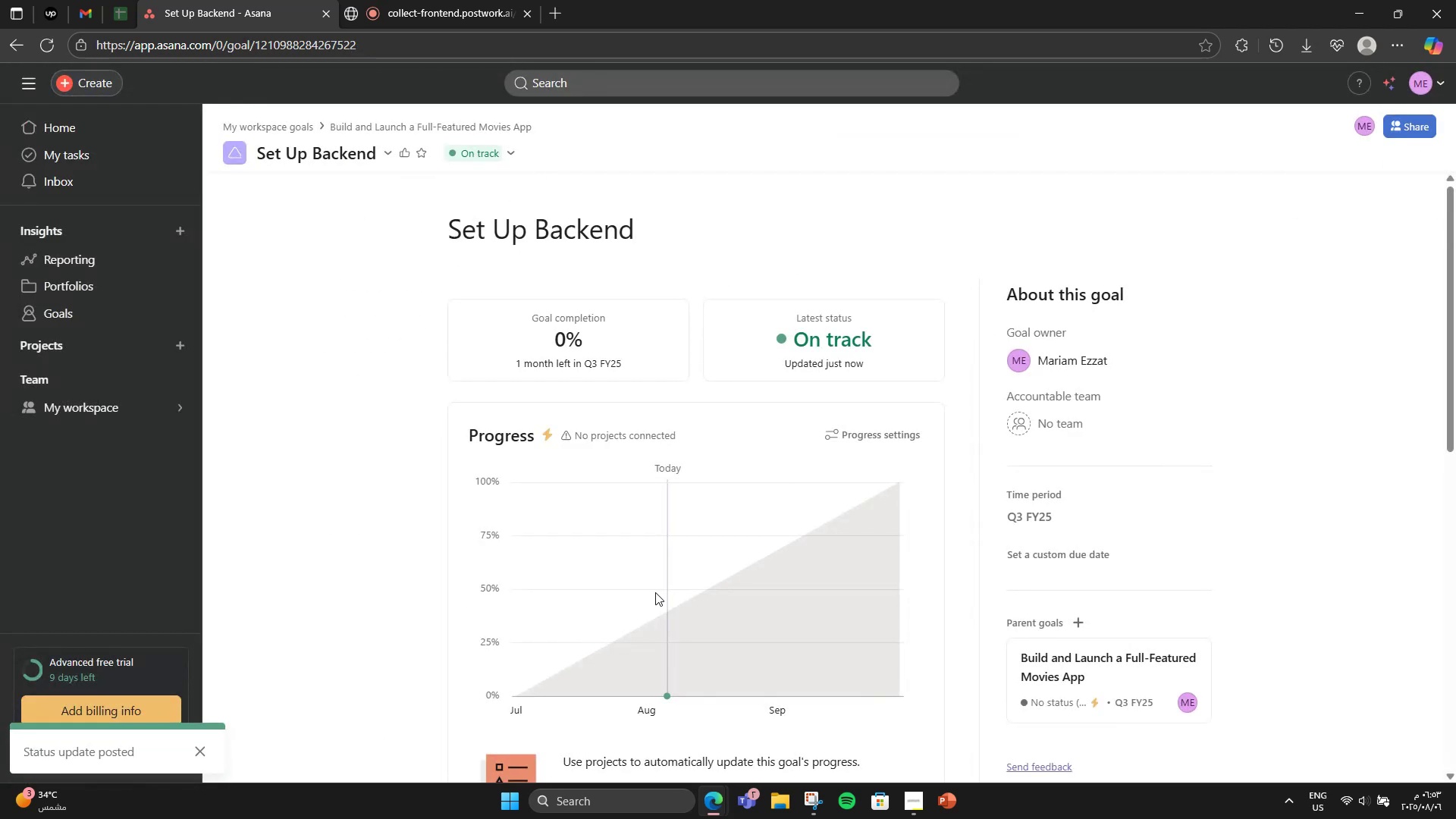 
scroll: coordinate [655, 592], scroll_direction: down, amount: 2.0
 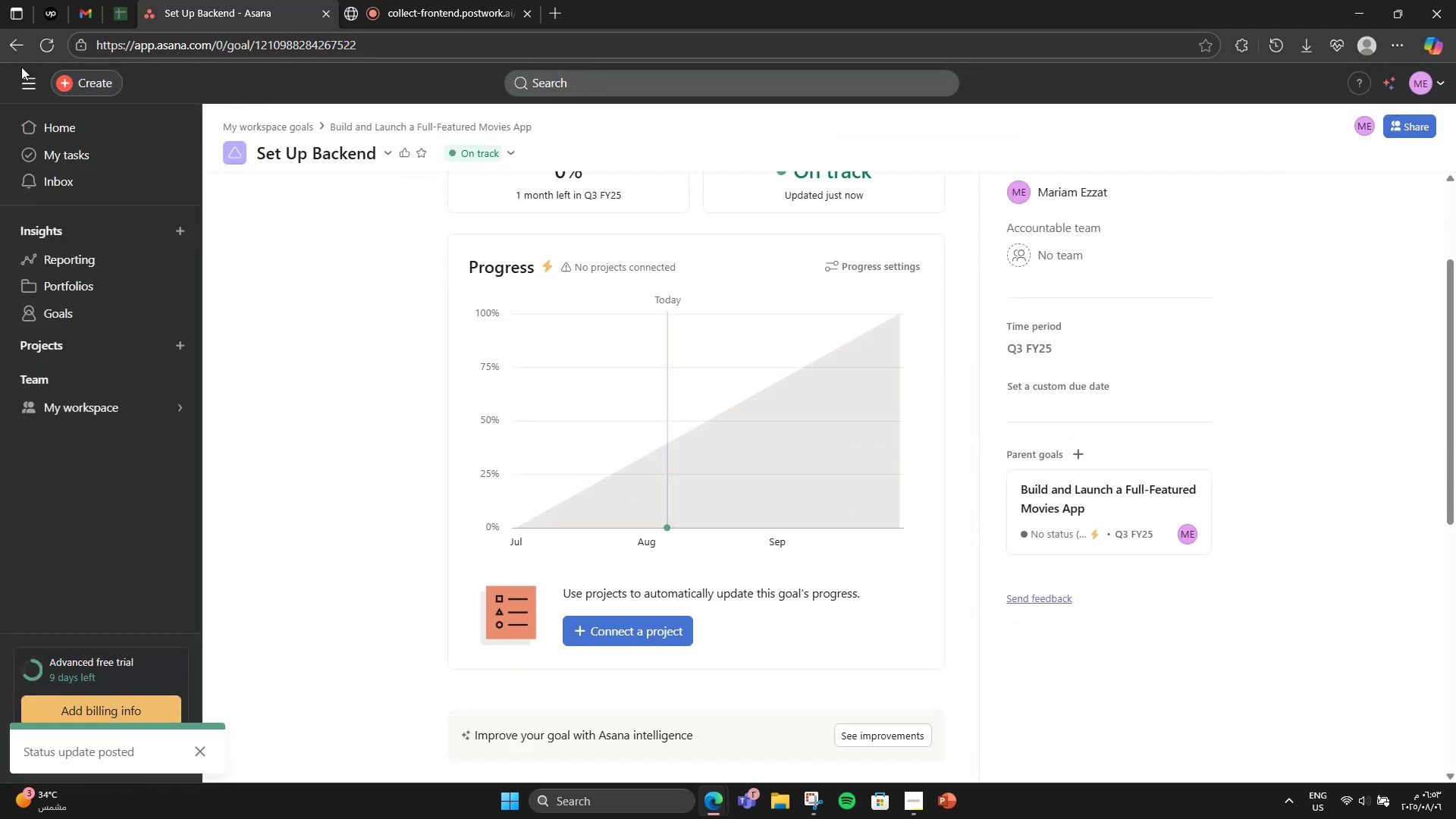 
left_click([3, 52])
 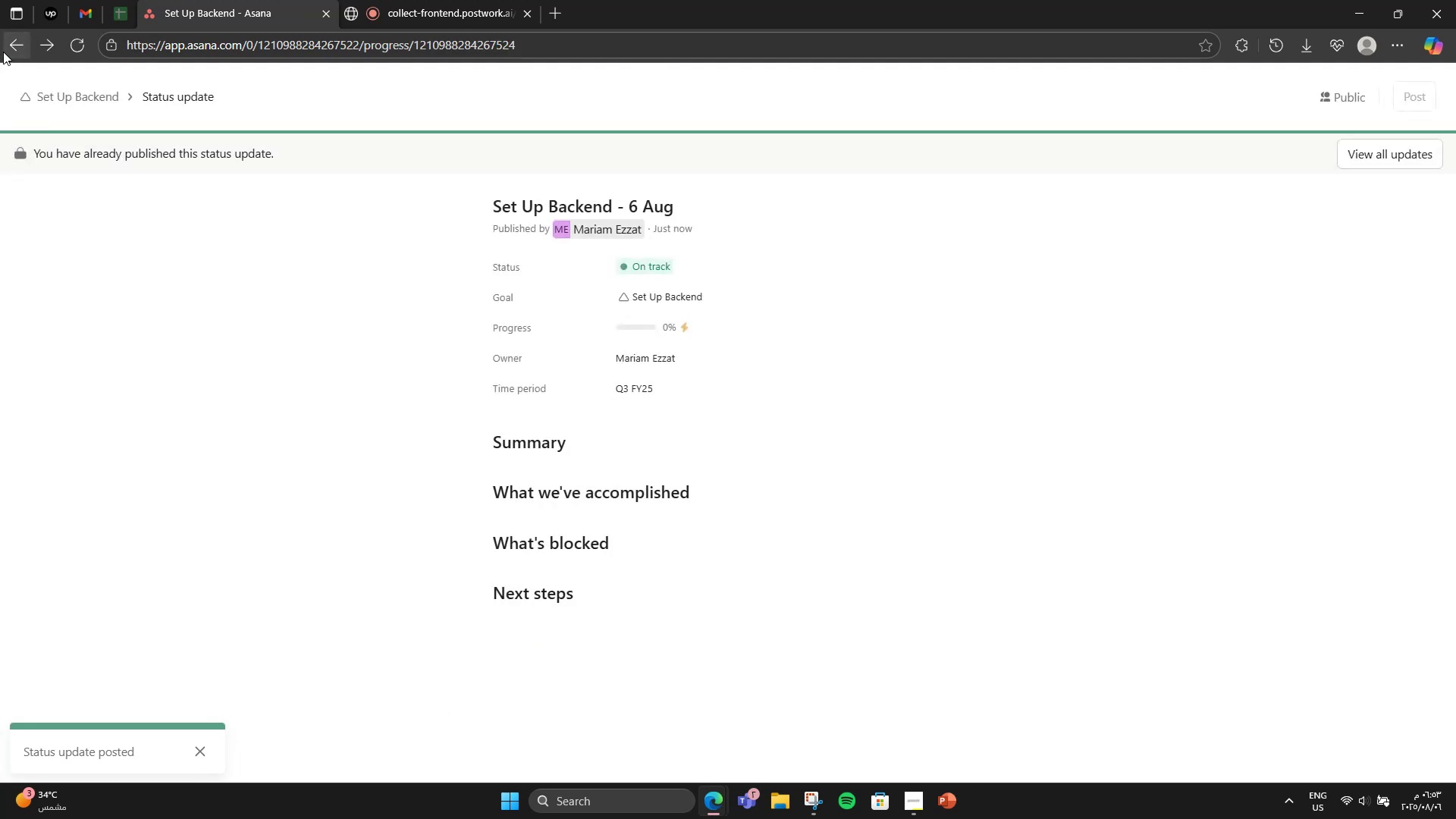 
left_click([3, 52])
 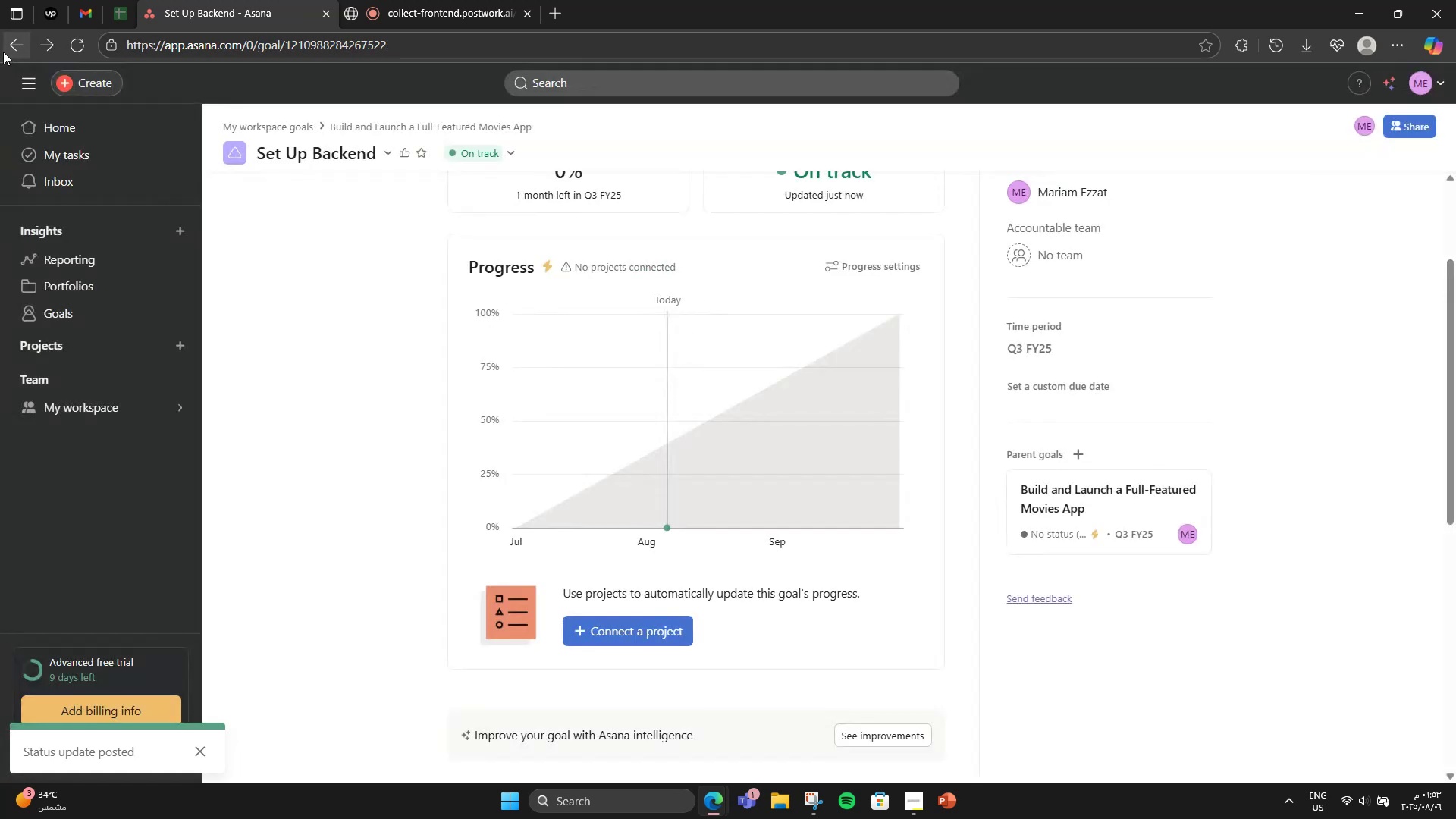 
left_click([3, 52])
 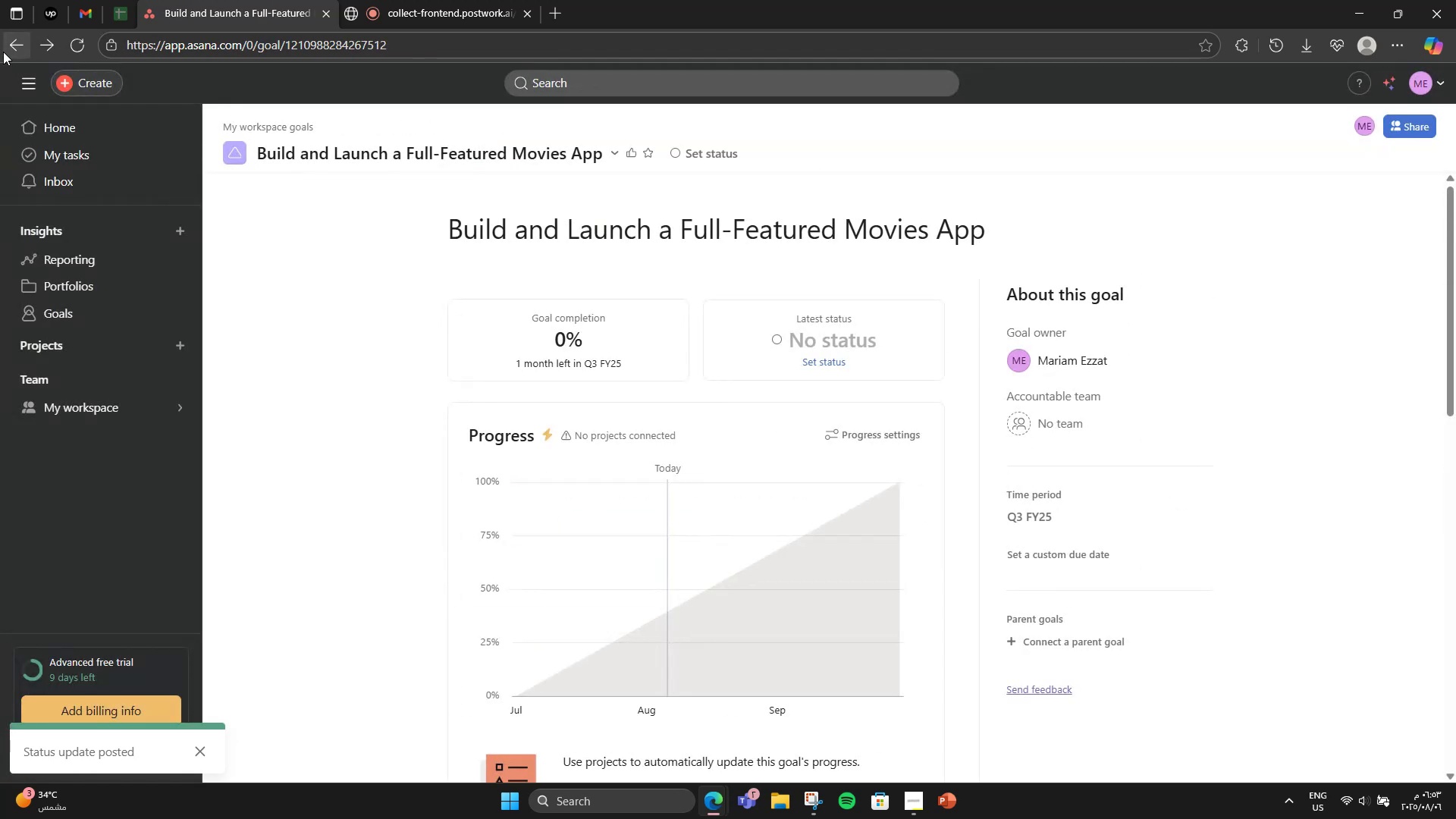 
scroll: coordinate [624, 401], scroll_direction: down, amount: 12.0
 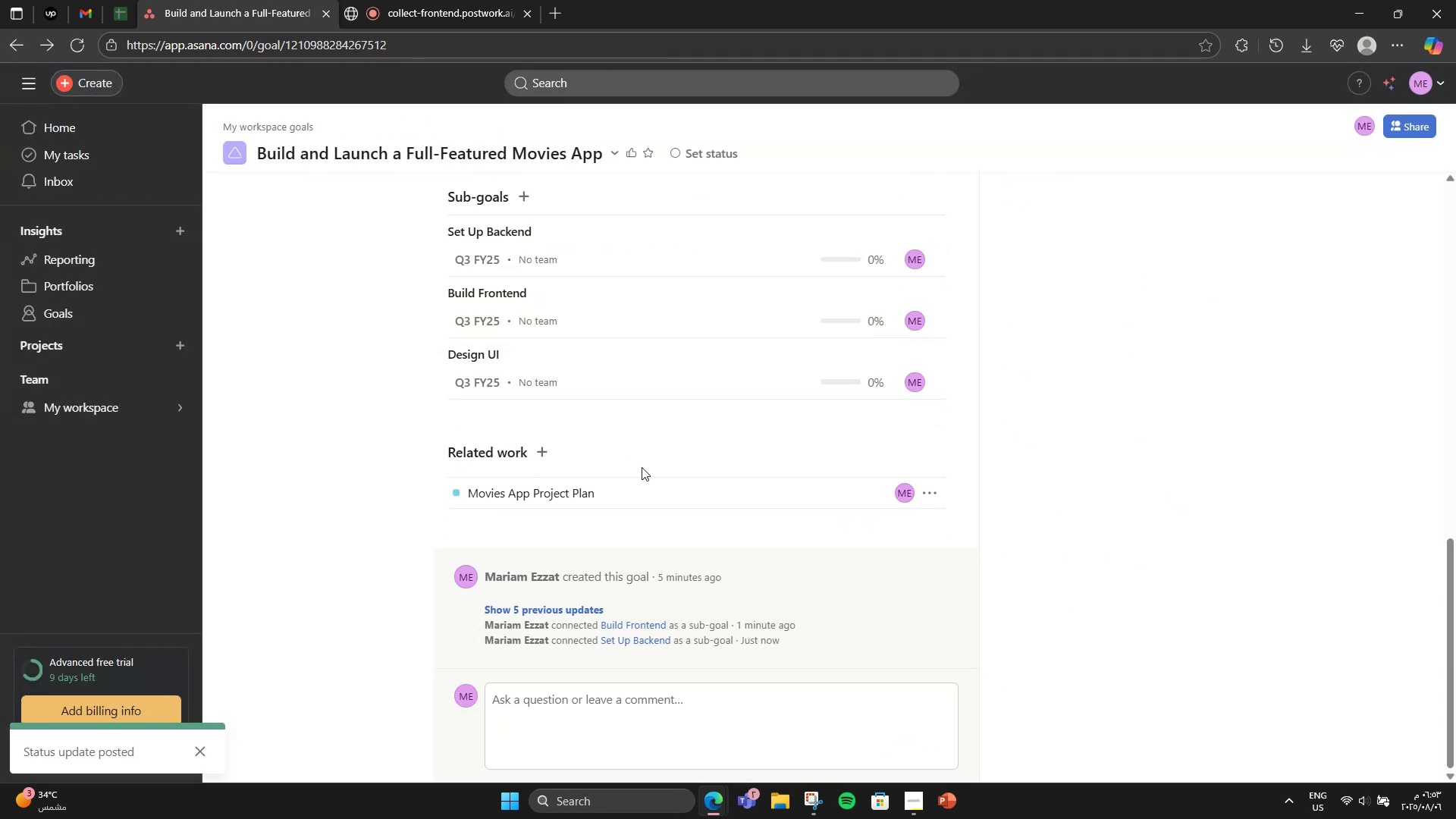 
scroll: coordinate [577, 437], scroll_direction: up, amount: 3.0
 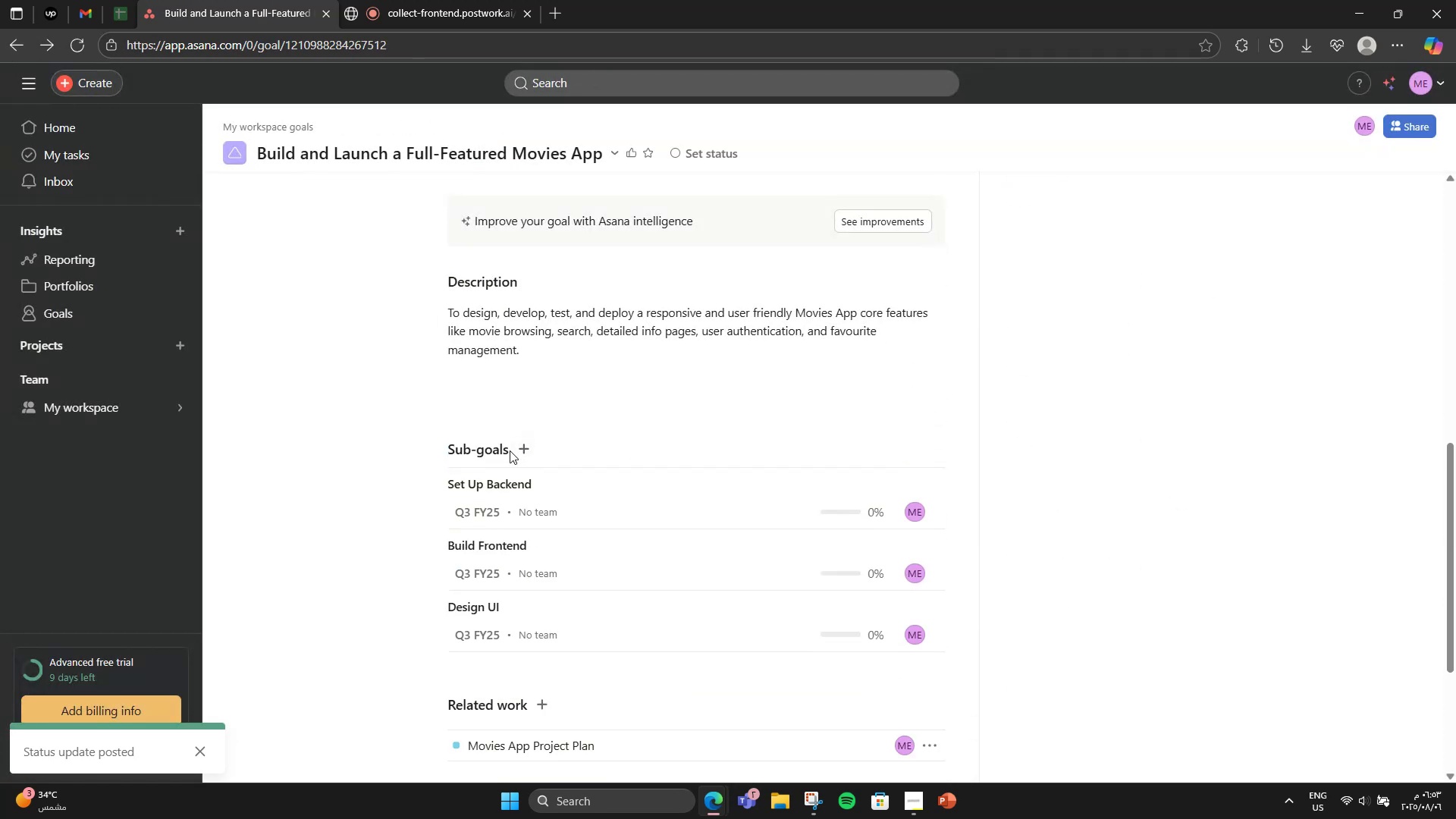 
double_click([520, 450])
 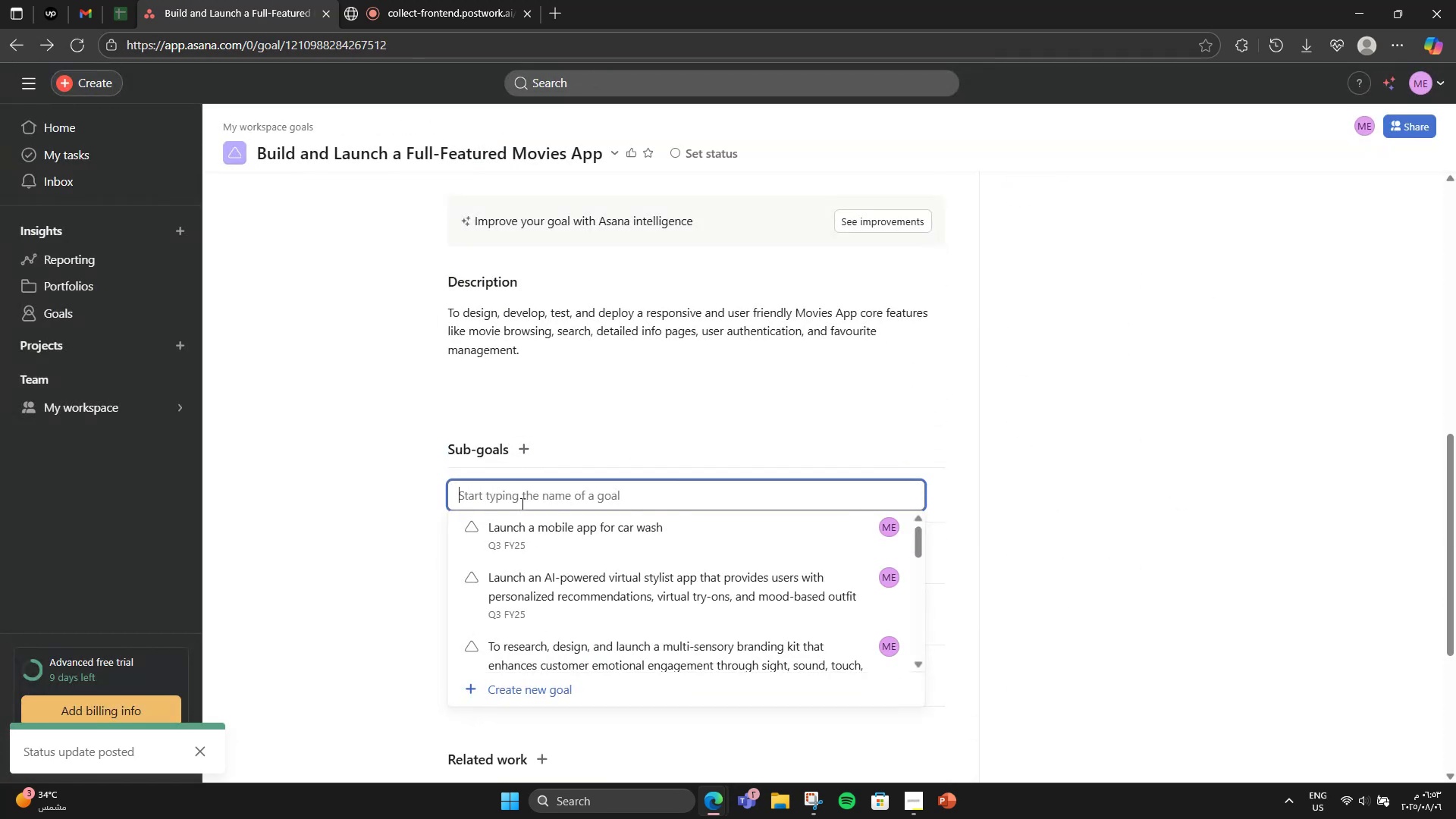 
left_click([526, 499])
 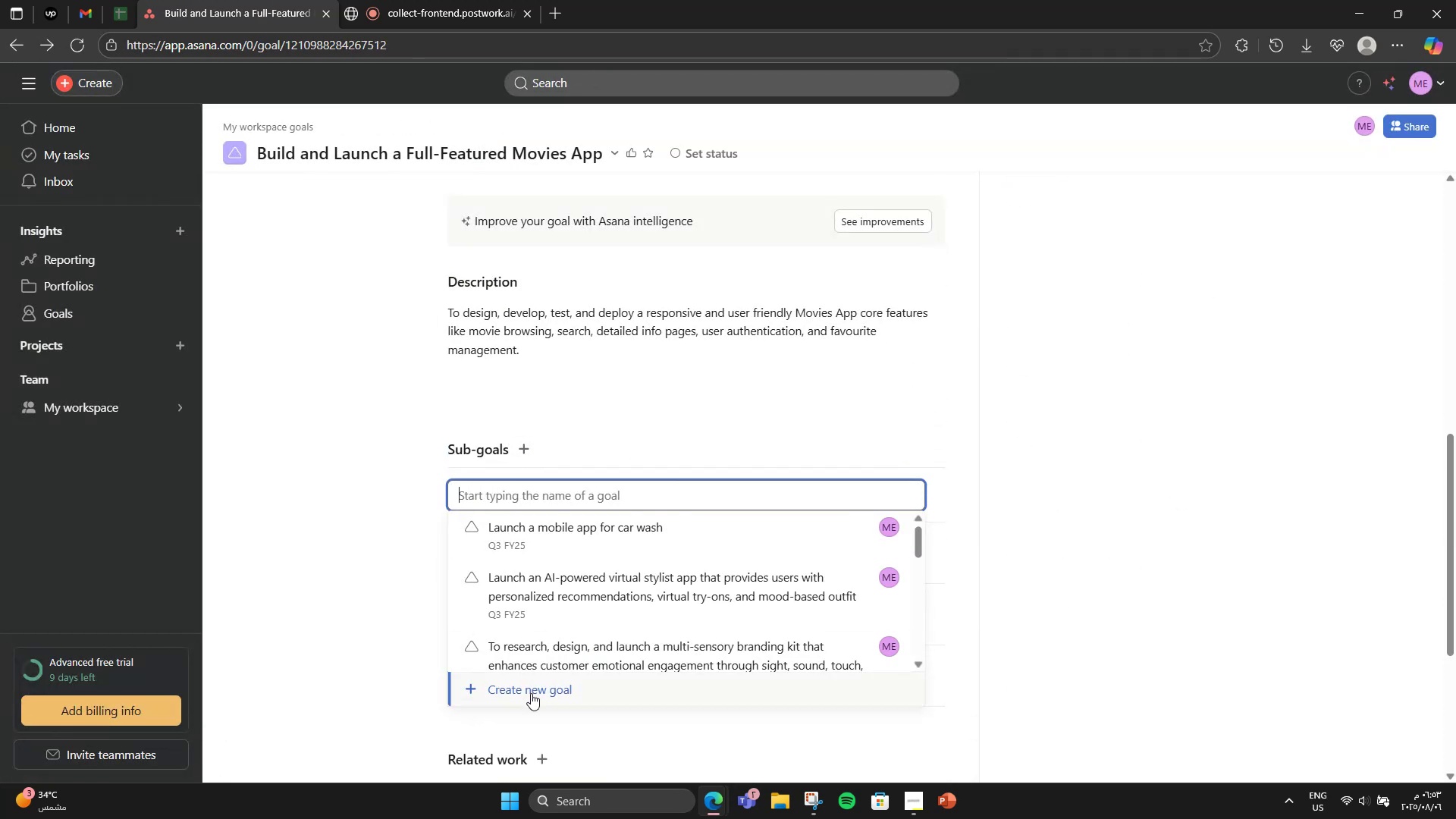 
left_click([531, 693])
 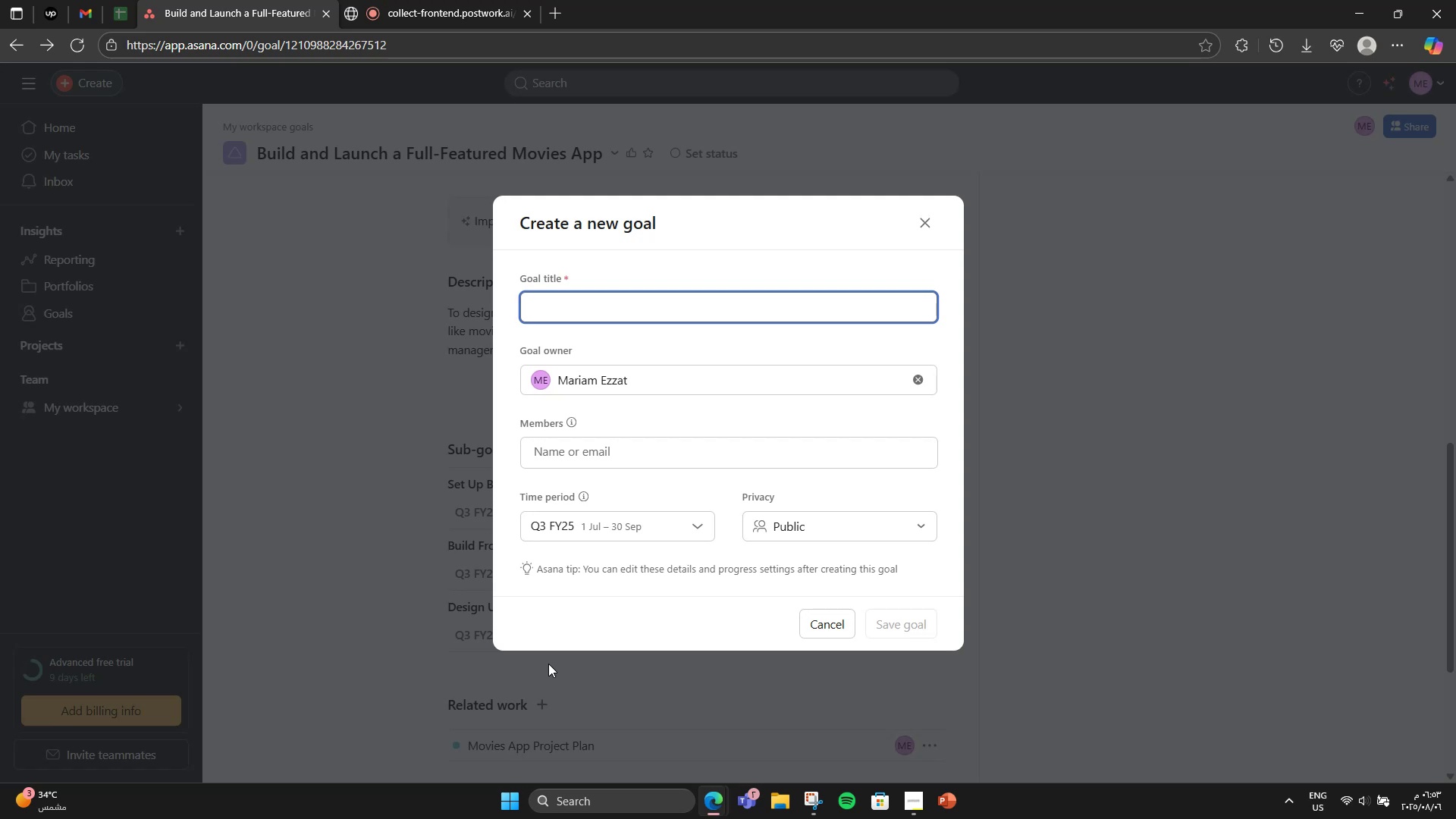 
type(Enal)
key(Backspace)
type(ble Authentication)
 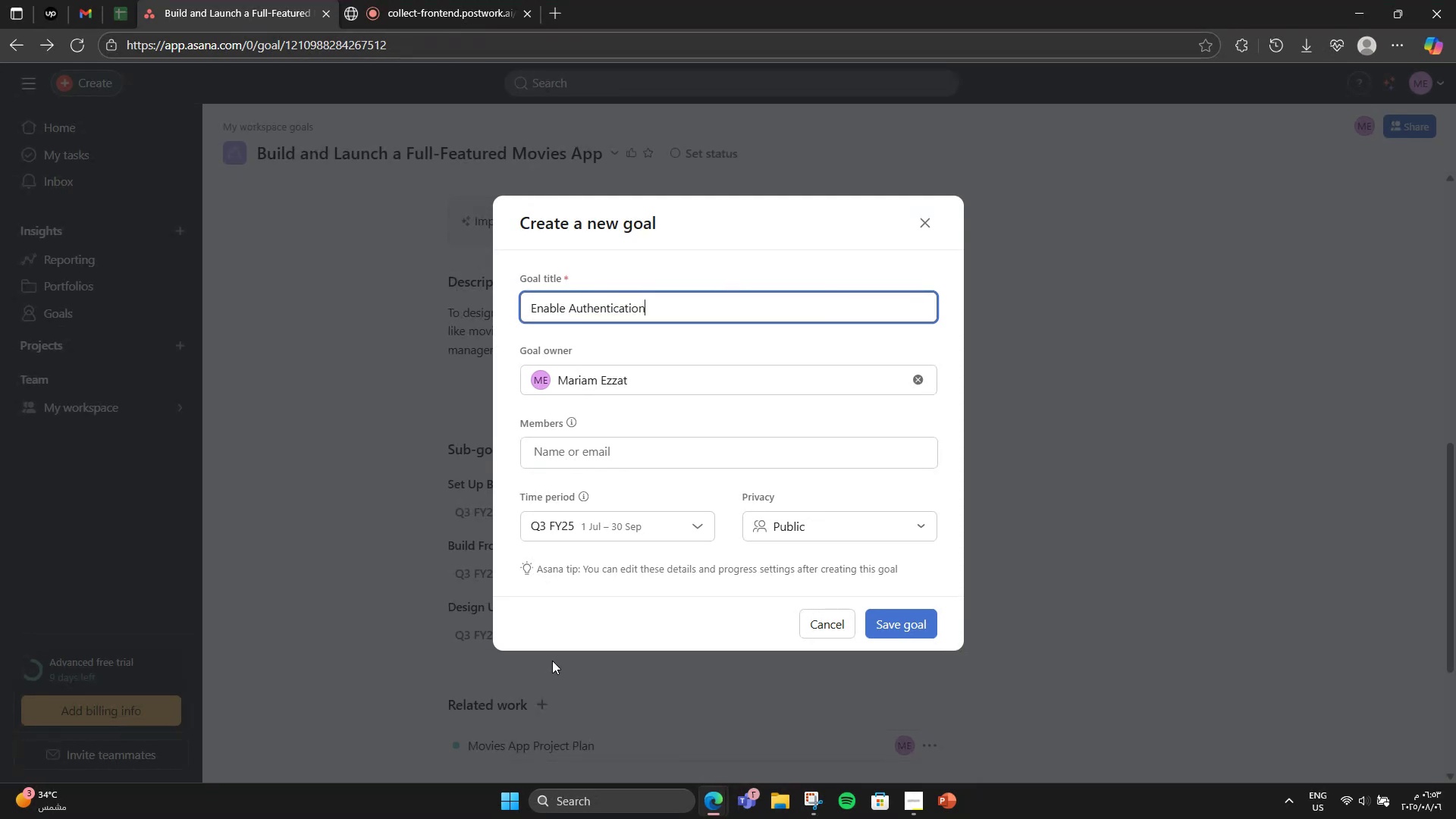 
left_click([642, 587])
 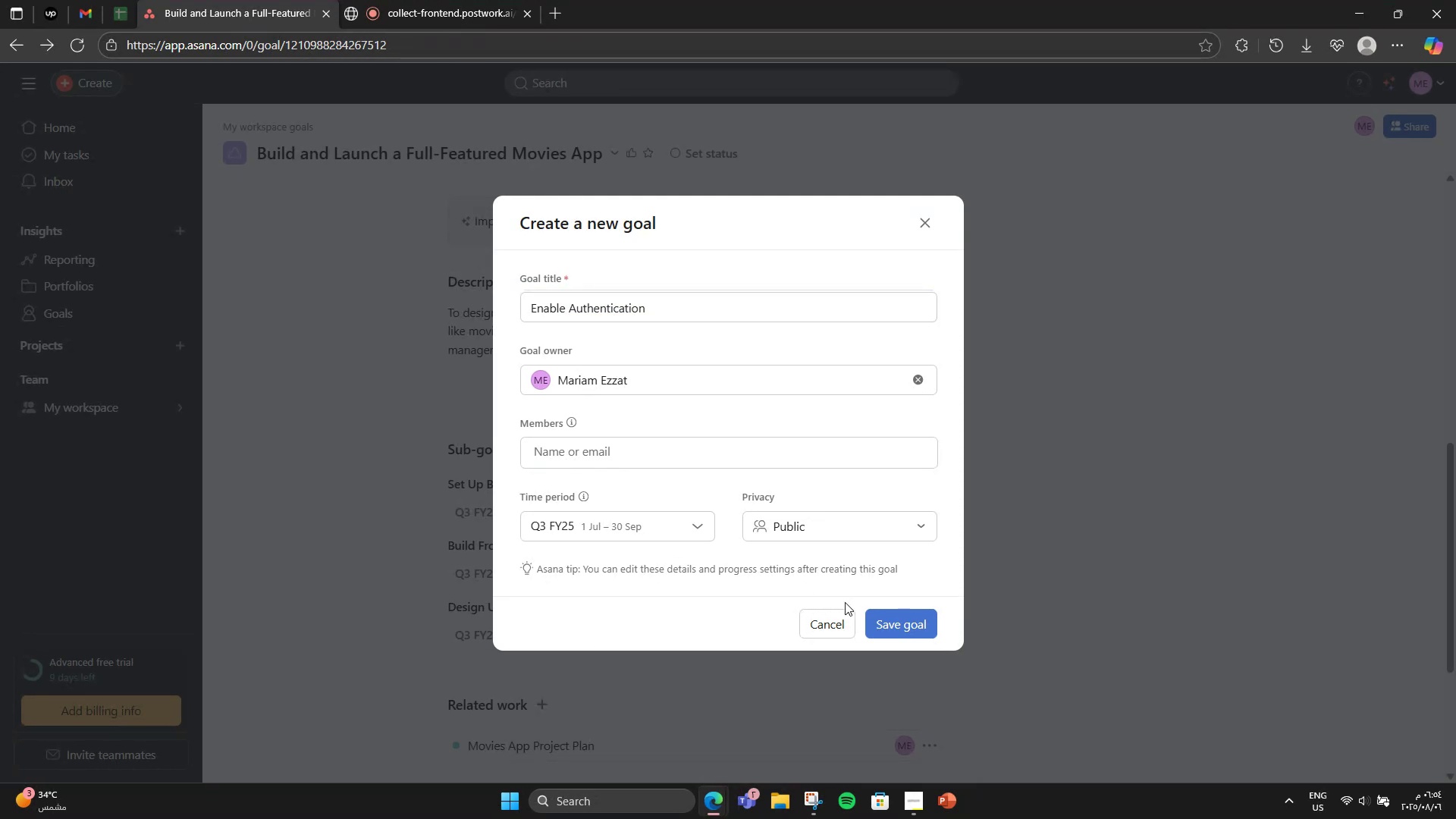 
left_click([921, 633])
 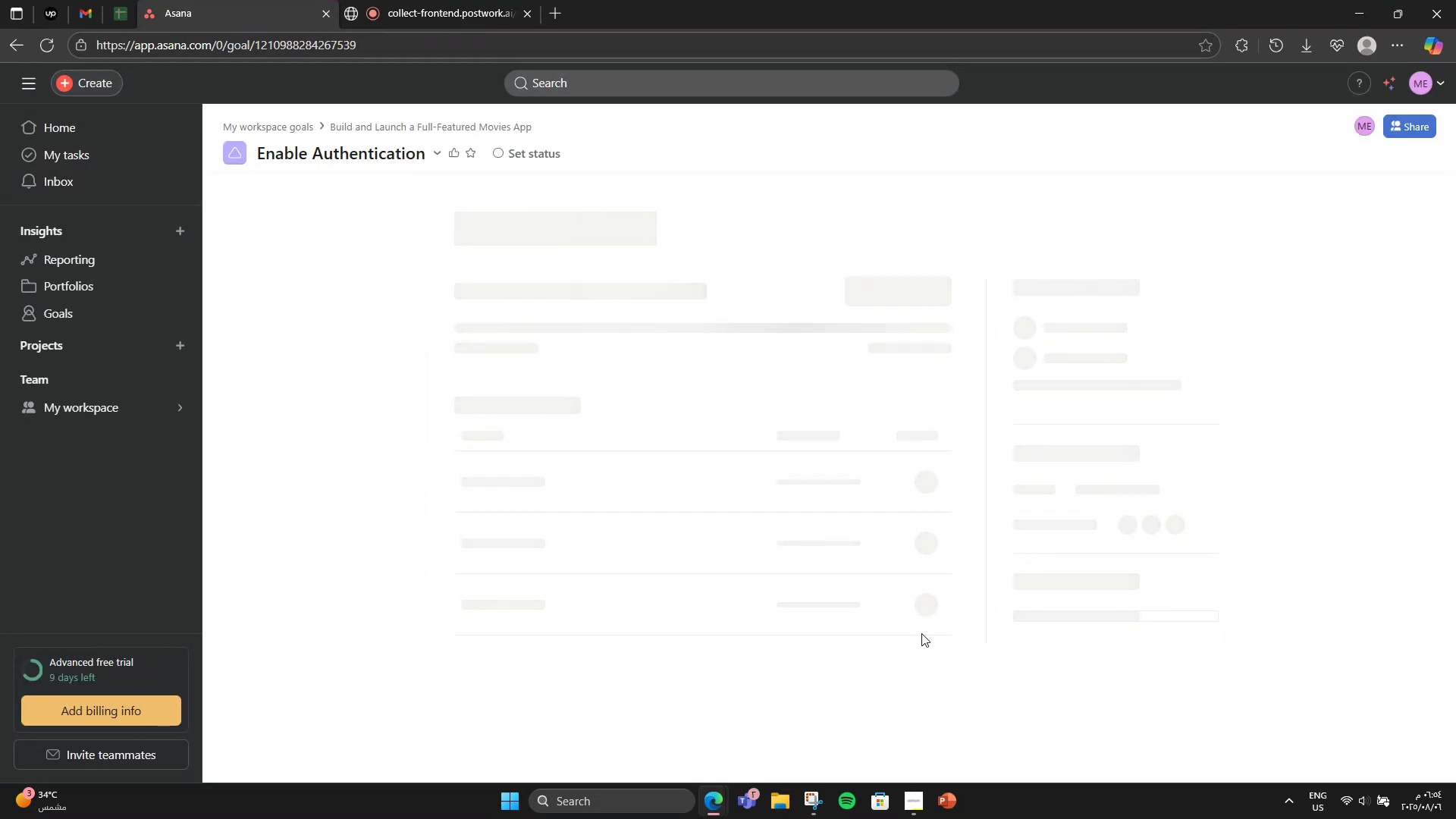 
scroll: coordinate [921, 633], scroll_direction: down, amount: 5.0
 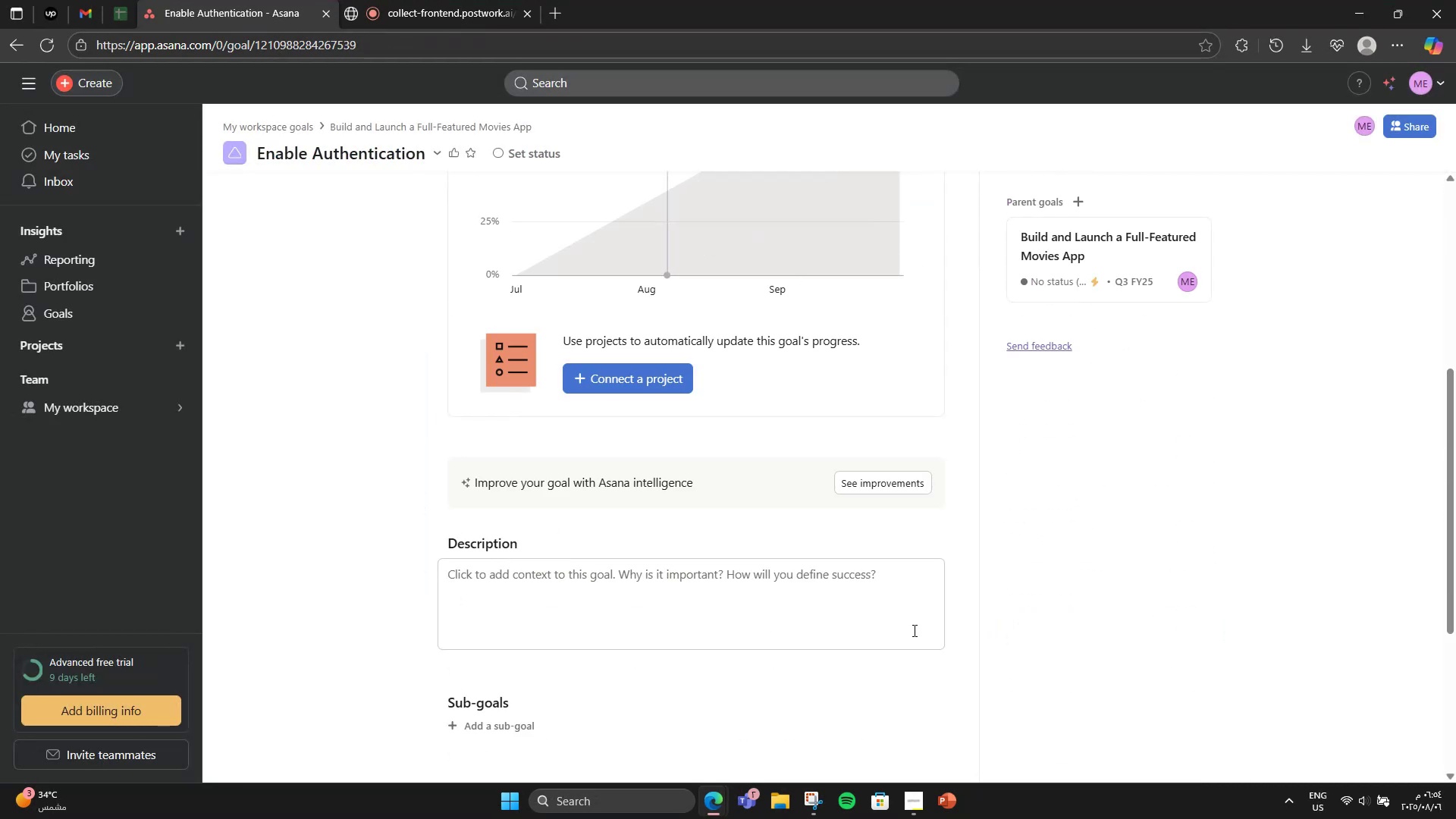 
left_click_drag(start_coordinate=[796, 595], to_coordinate=[792, 595])
 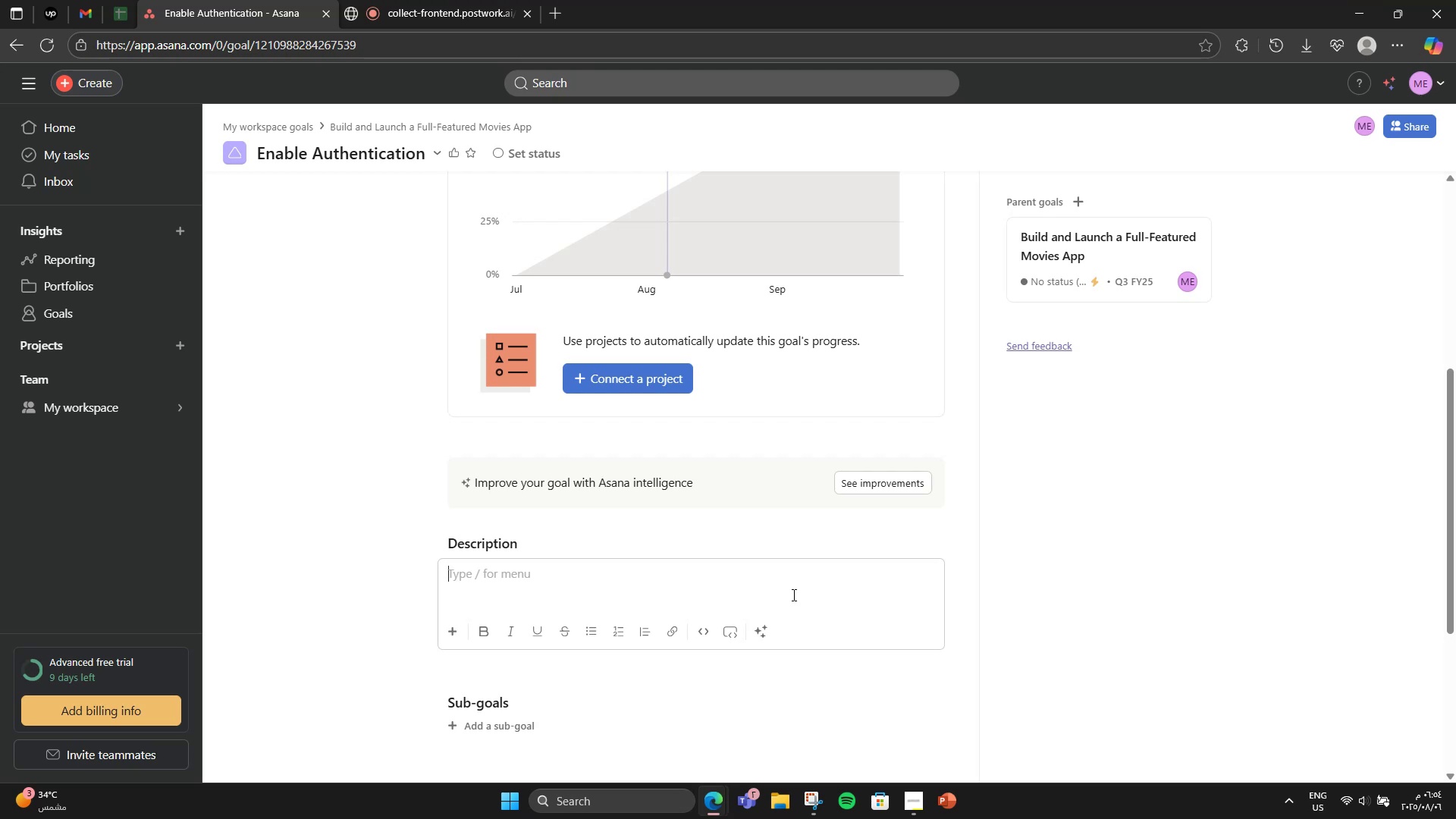 
type(Test the APP)
key(Backspace)
key(Backspace)
type(pp)
 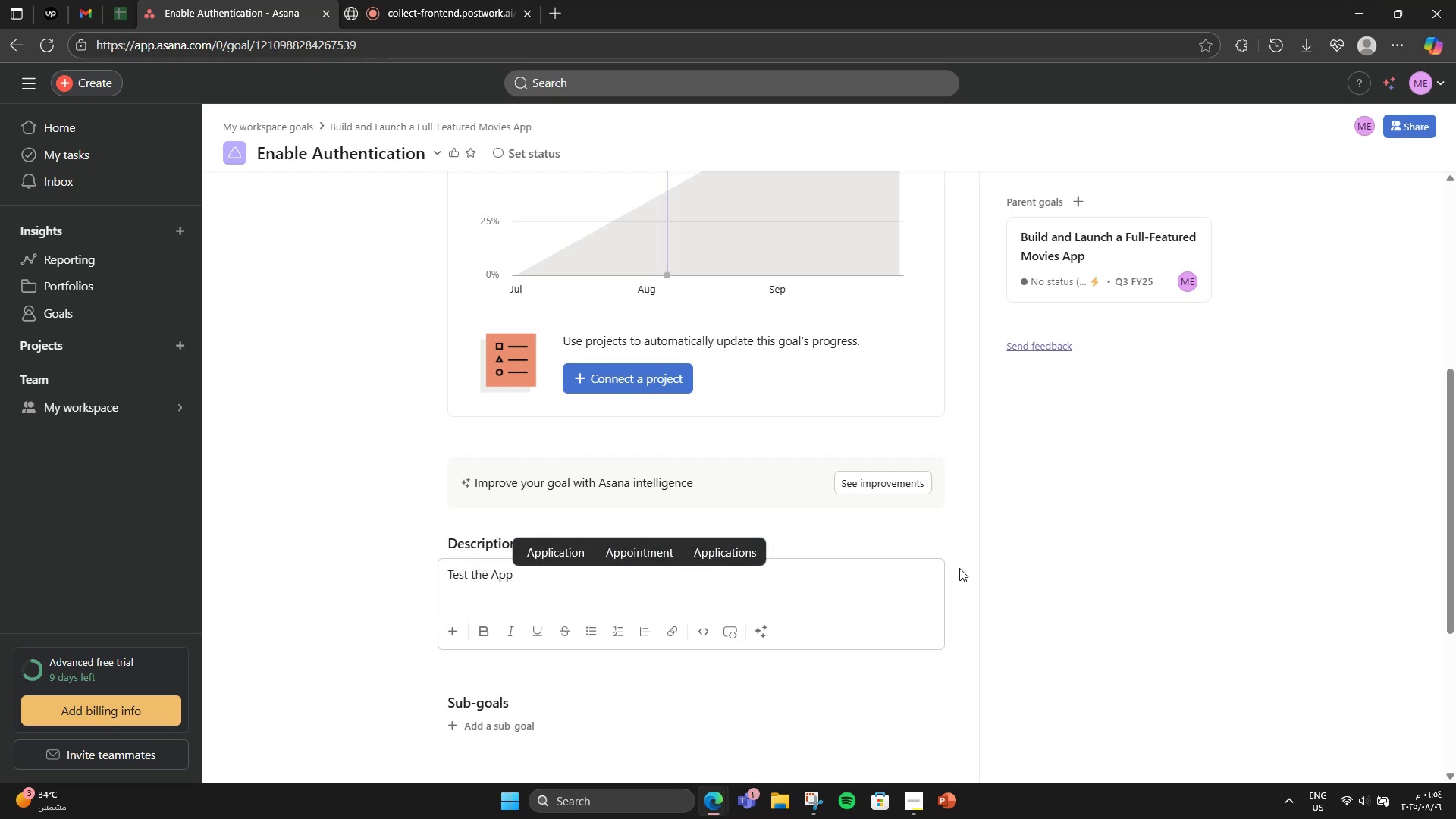 
left_click([1105, 507])
 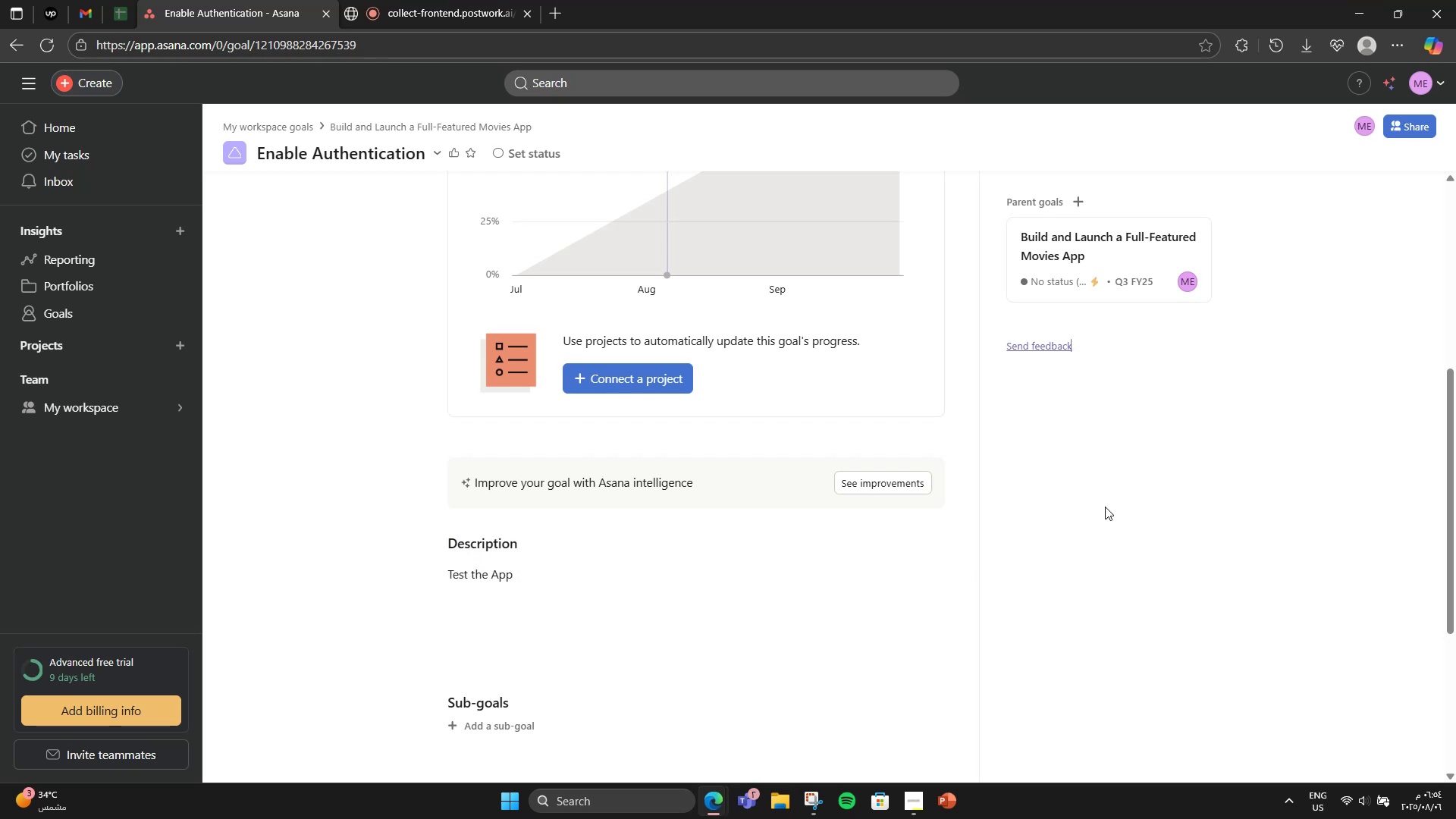 
scroll: coordinate [1105, 507], scroll_direction: down, amount: 4.0
 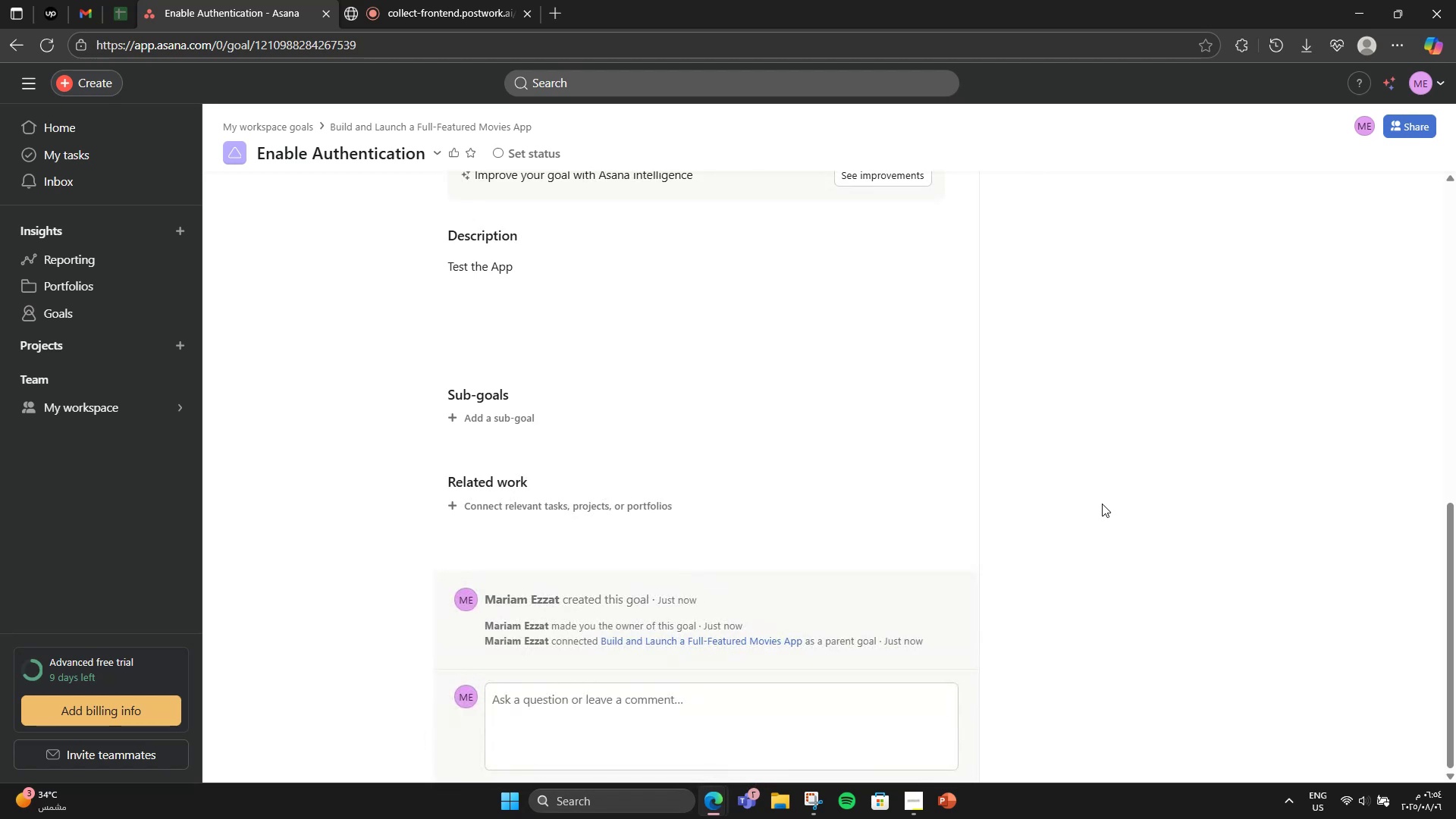 
scroll: coordinate [510, 491], scroll_direction: up, amount: 6.0
 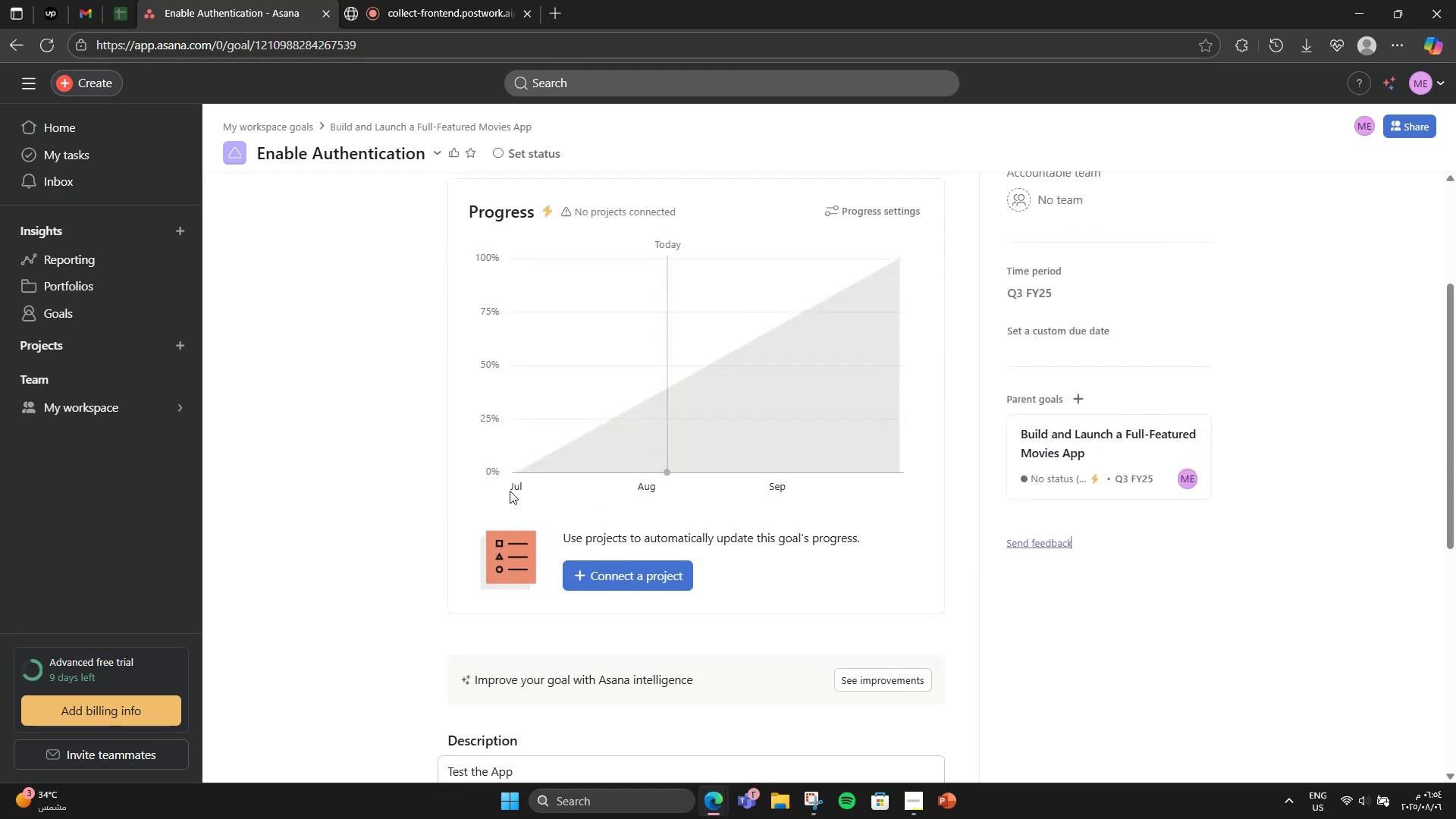 
scroll: coordinate [510, 491], scroll_direction: down, amount: 3.0
 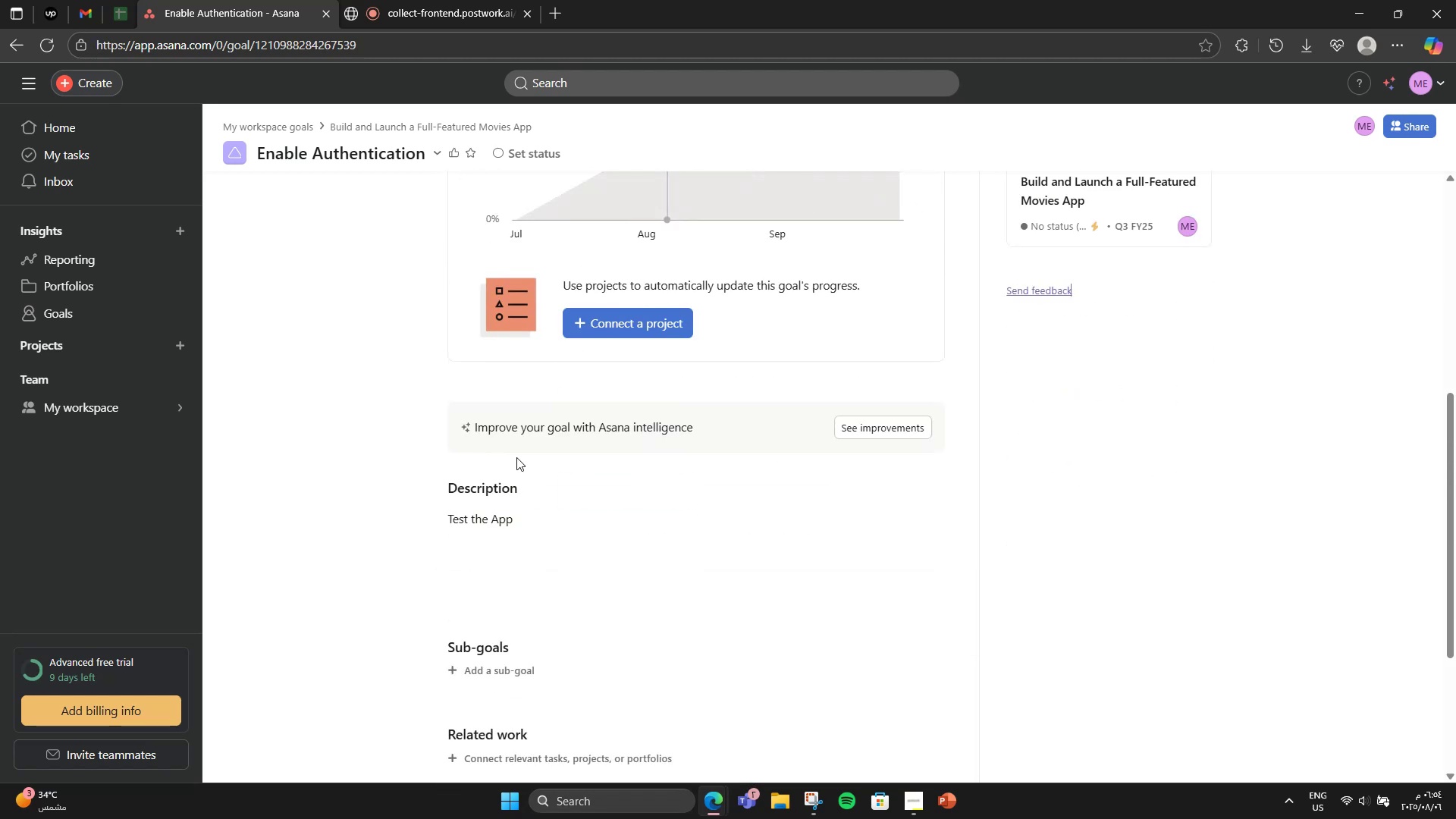 
double_click([486, 561])
 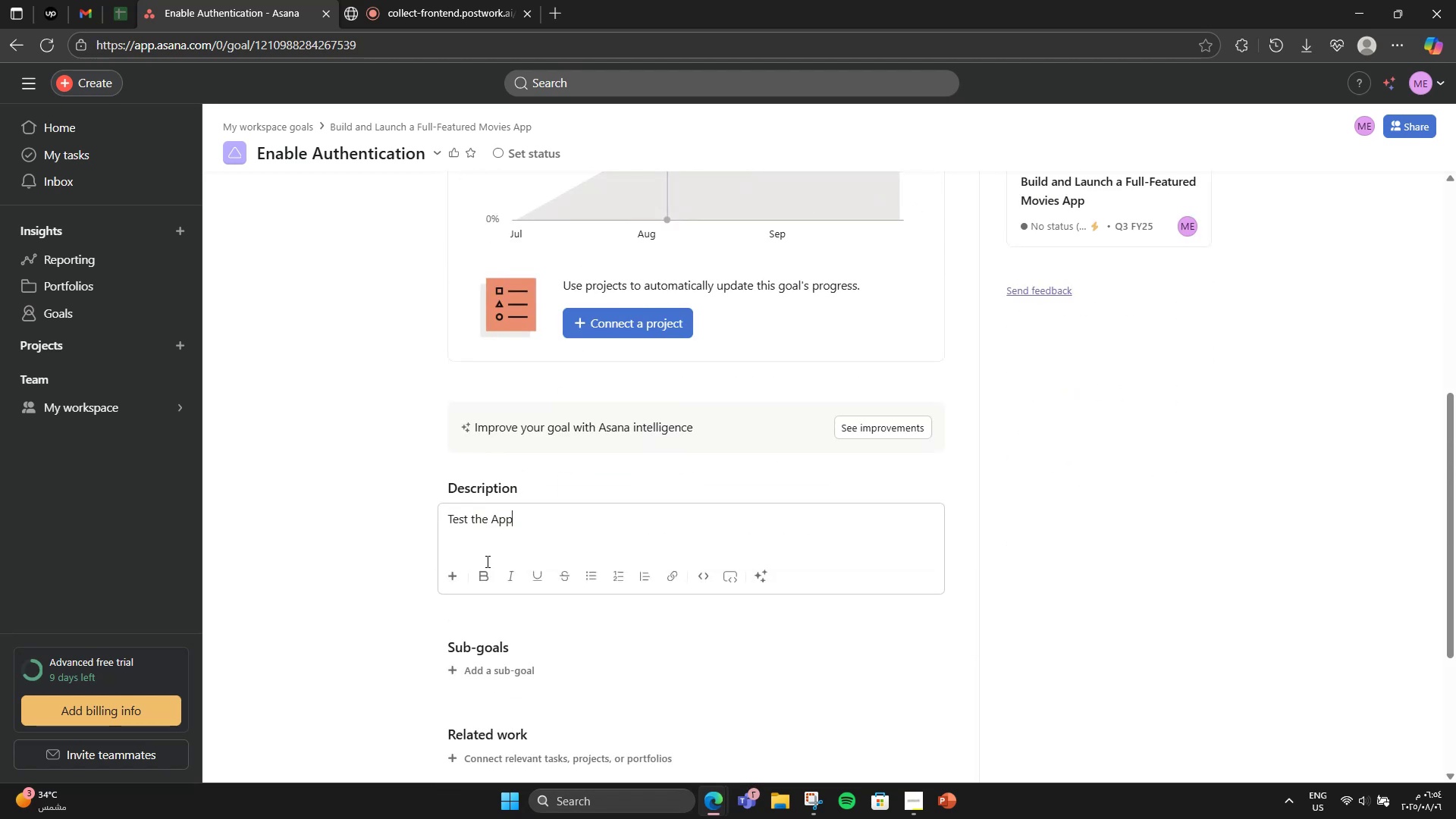 
triple_click([486, 561])
 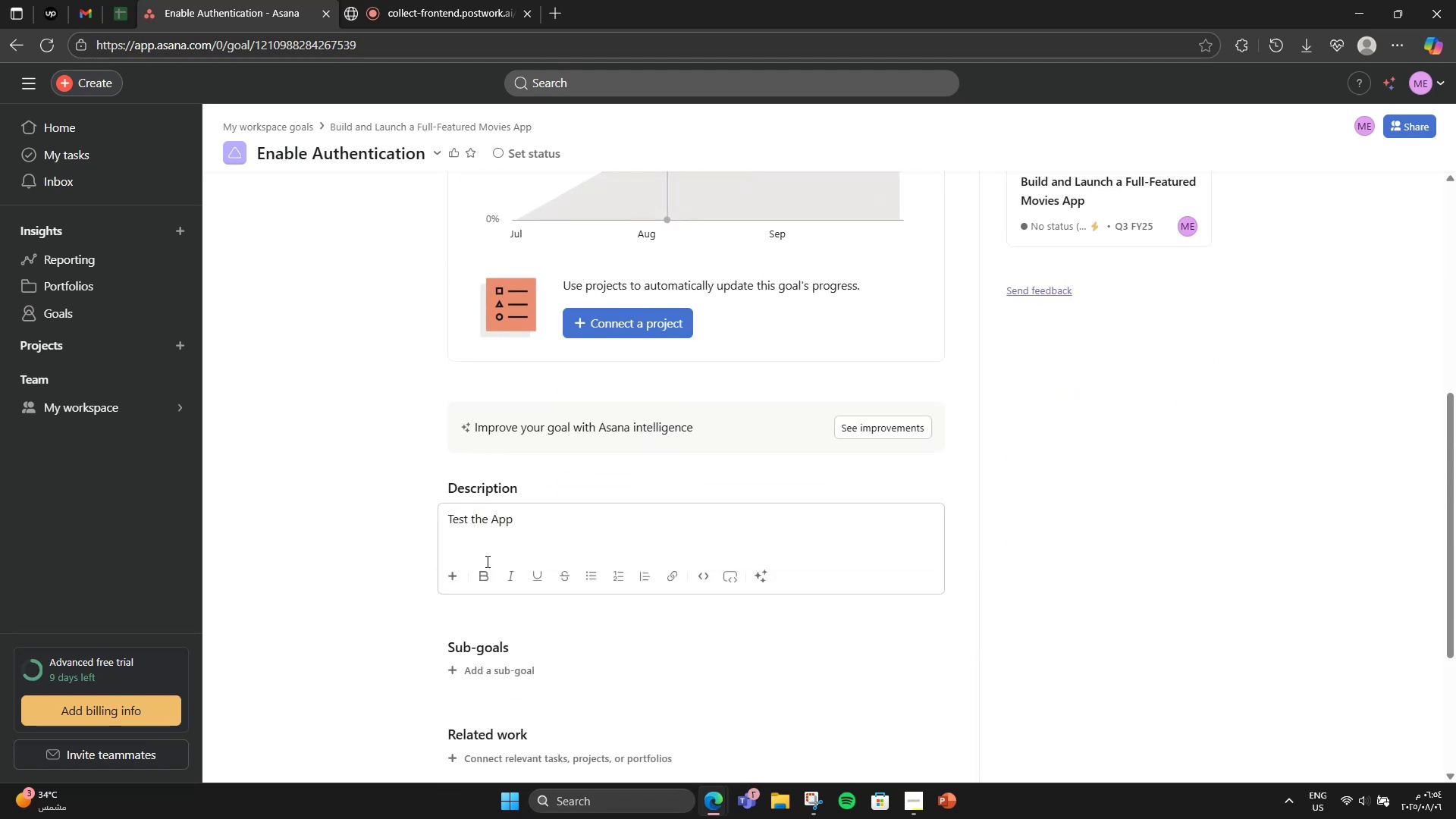 
triple_click([486, 561])
 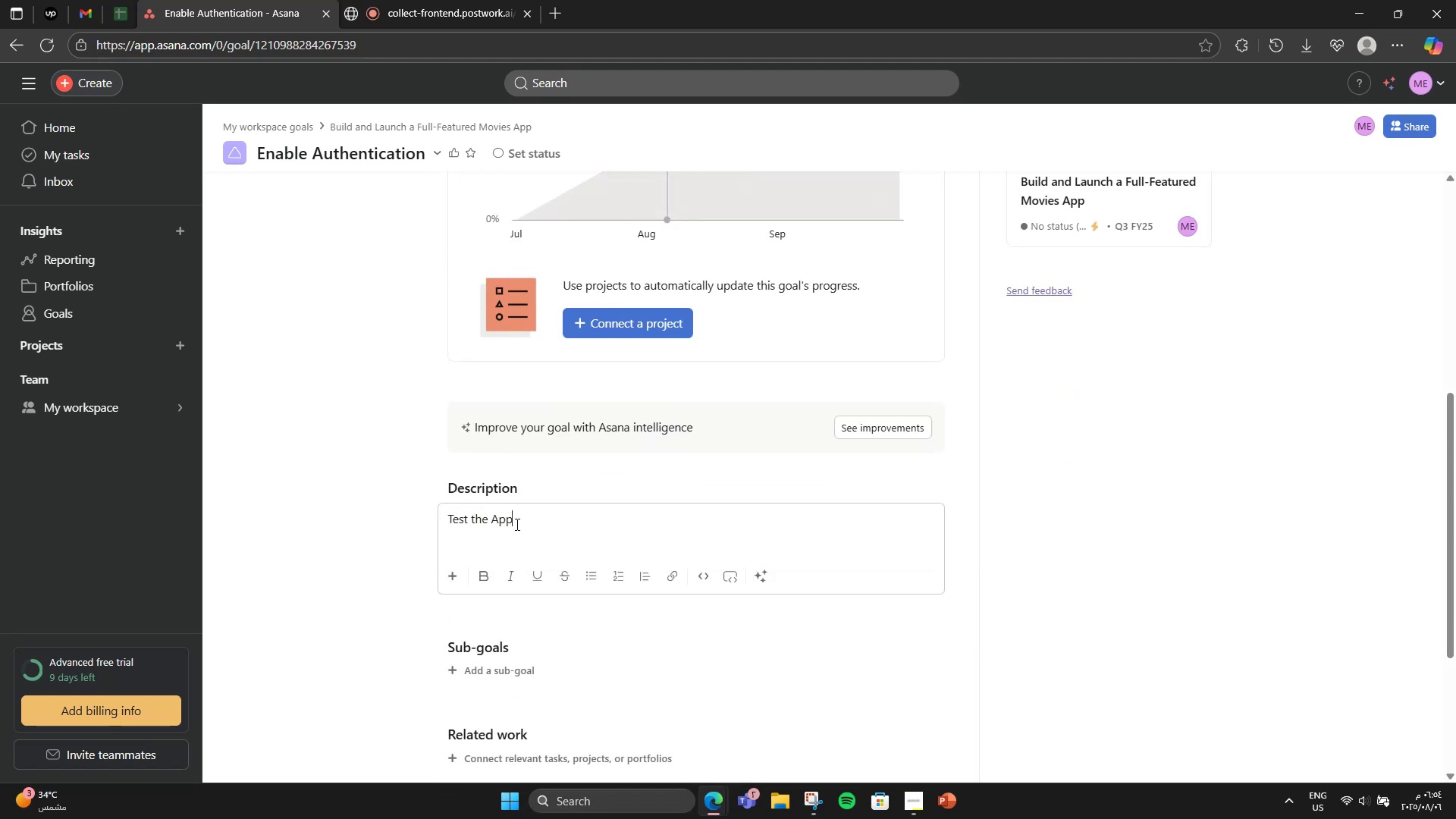 
double_click([516, 524])
 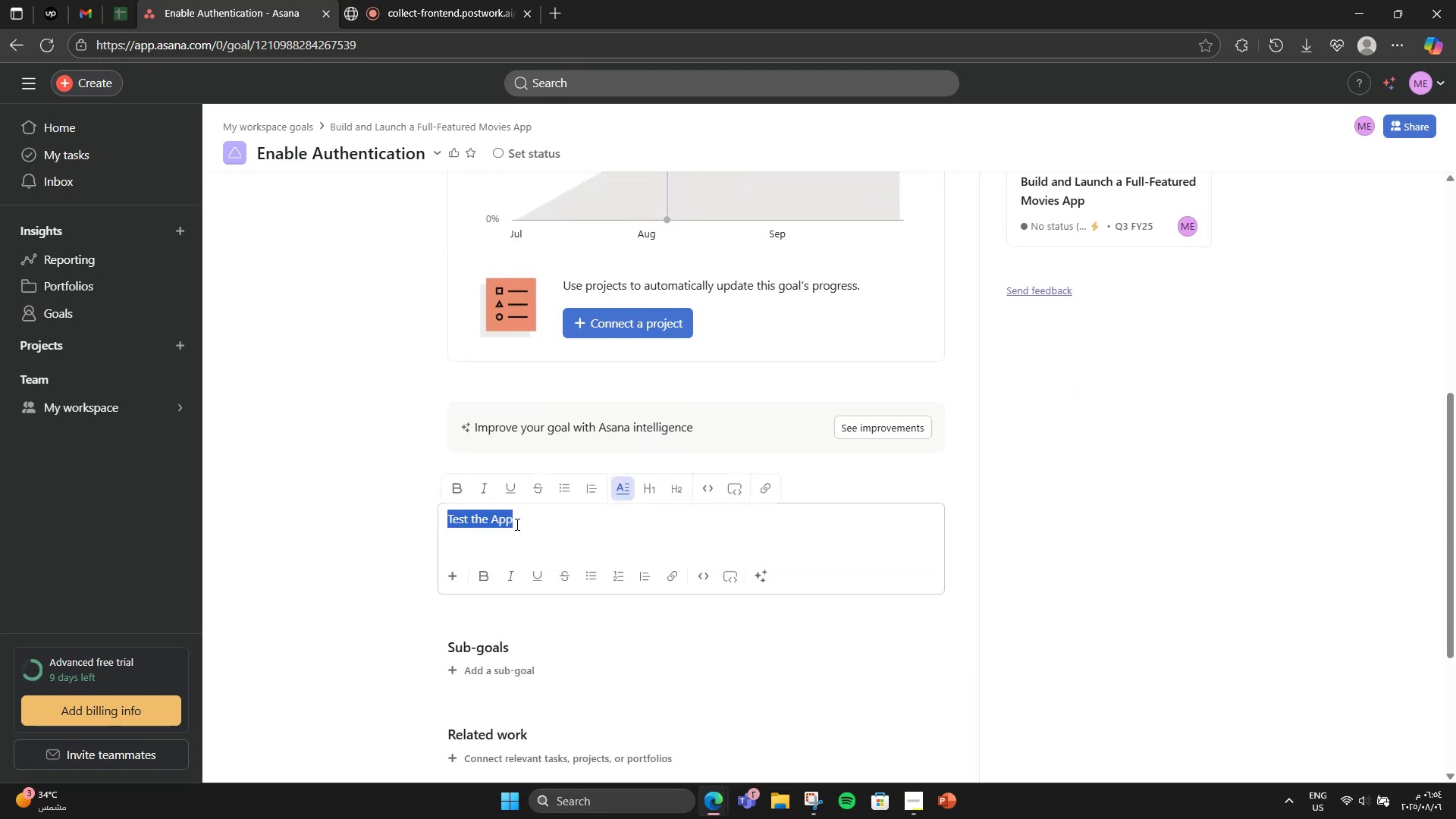 
triple_click([516, 524])
 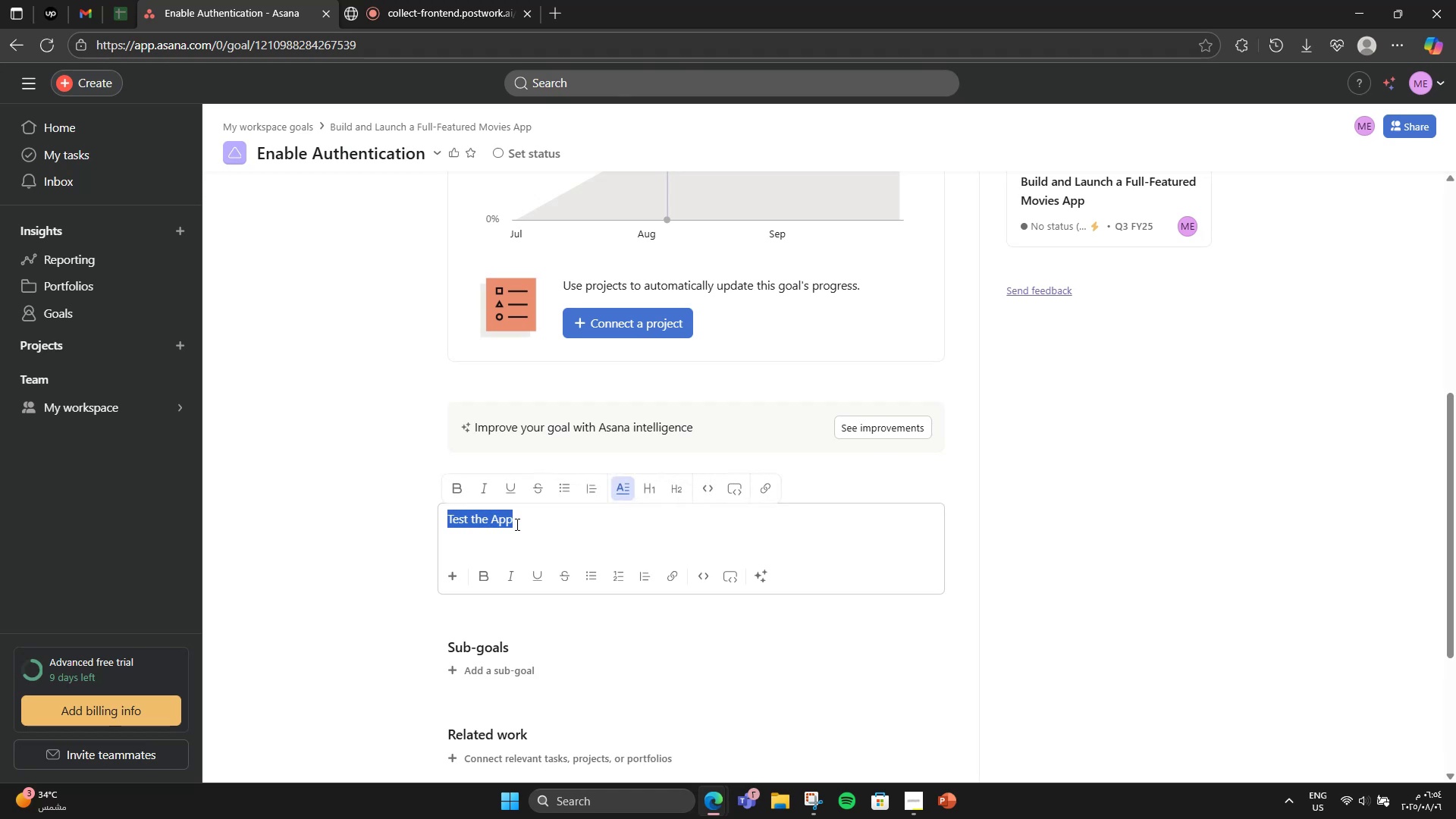 
type(Add user login and favourite )
key(Backspace)
type(s support.)
 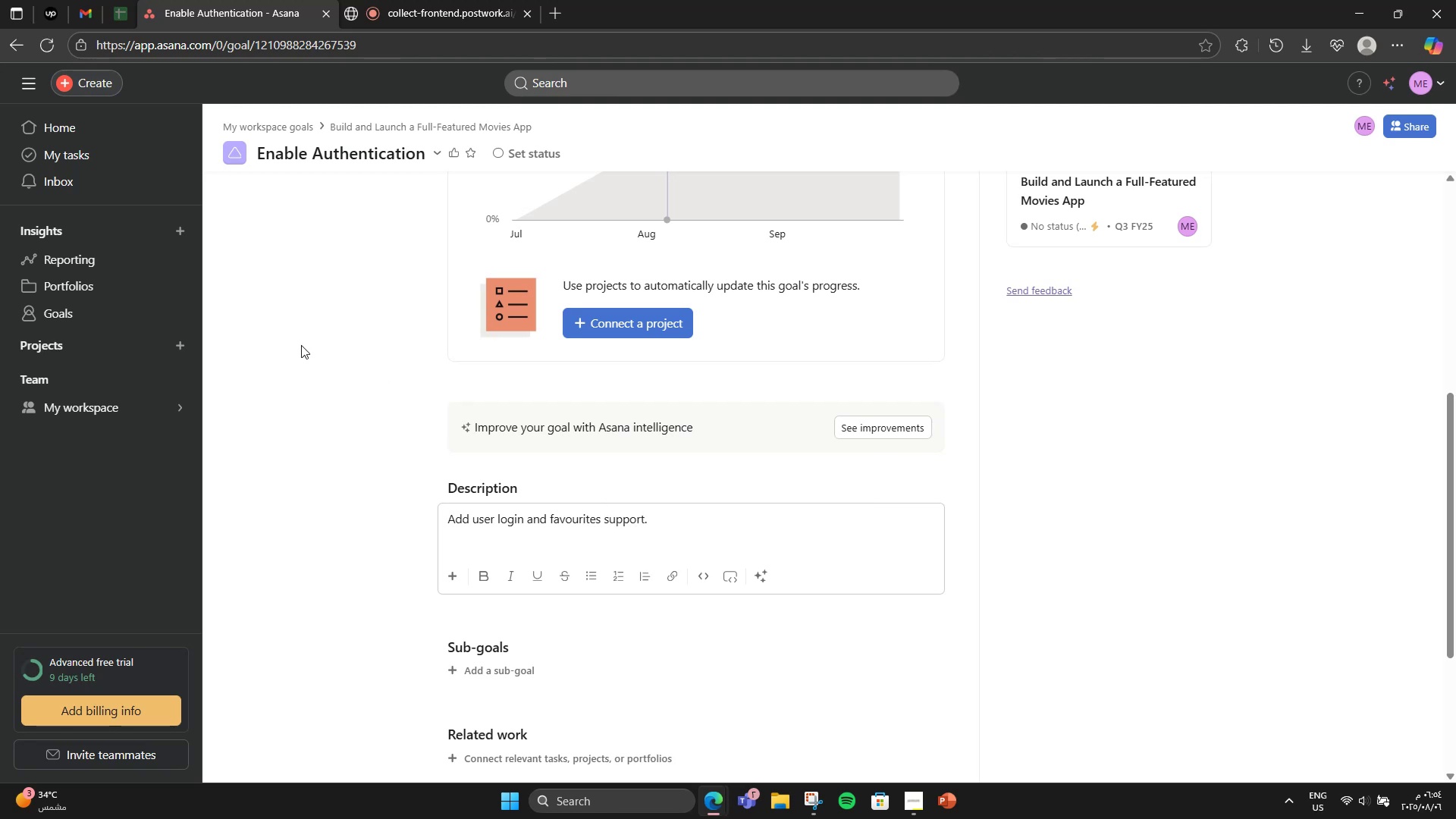 
left_click([290, 435])
 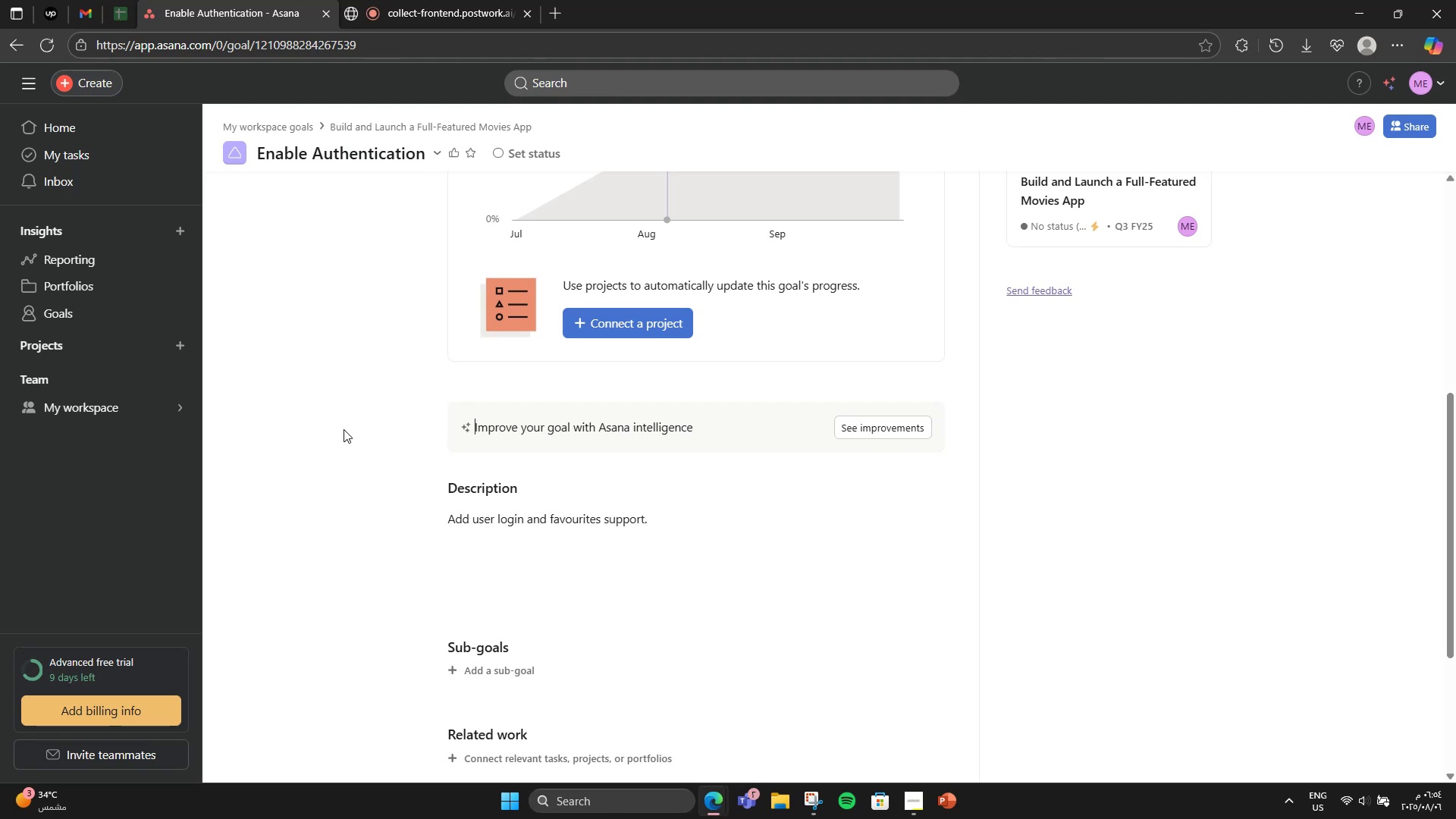 
scroll: coordinate [560, 319], scroll_direction: up, amount: 8.0
 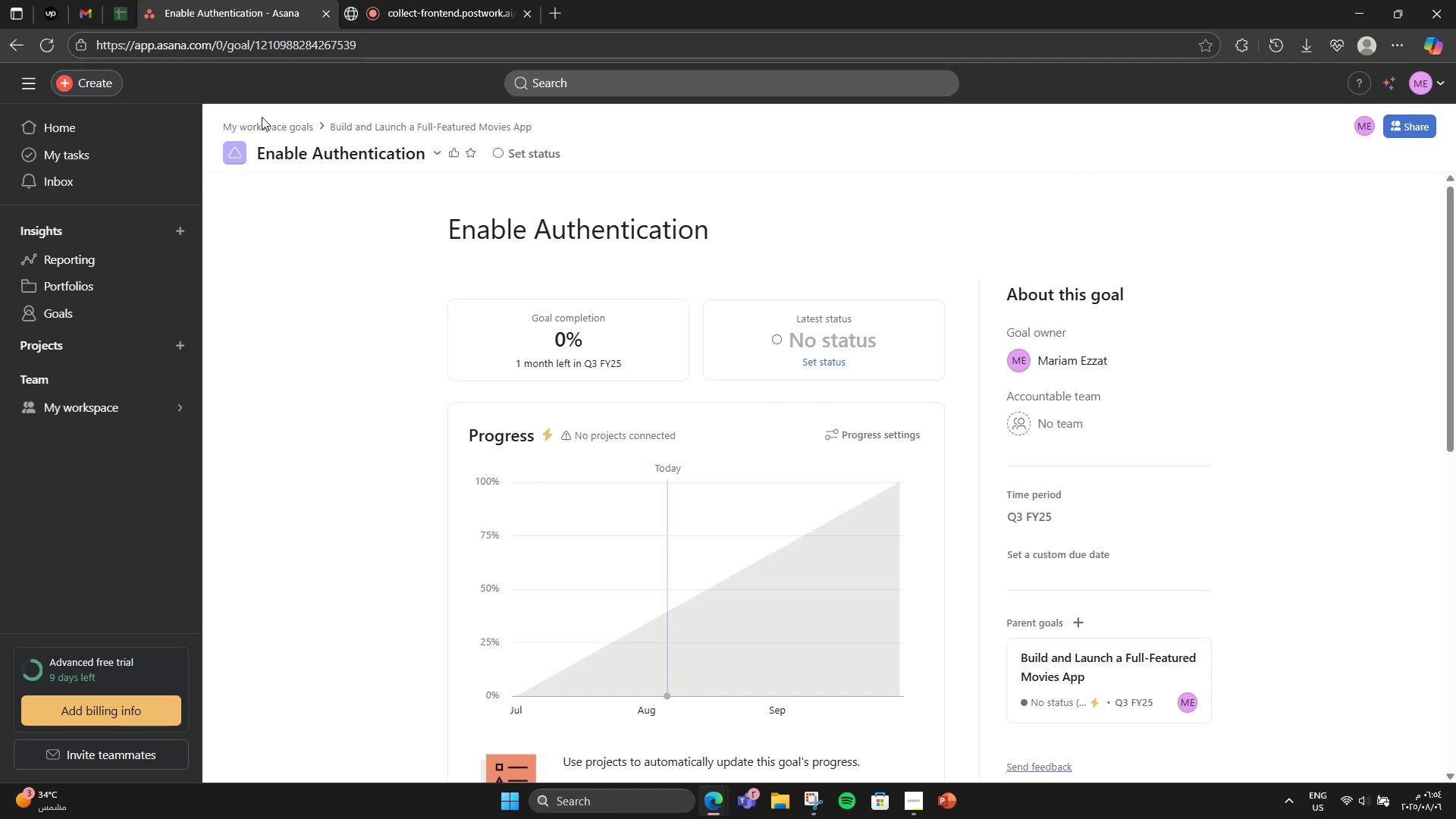 
left_click([0, 35])
 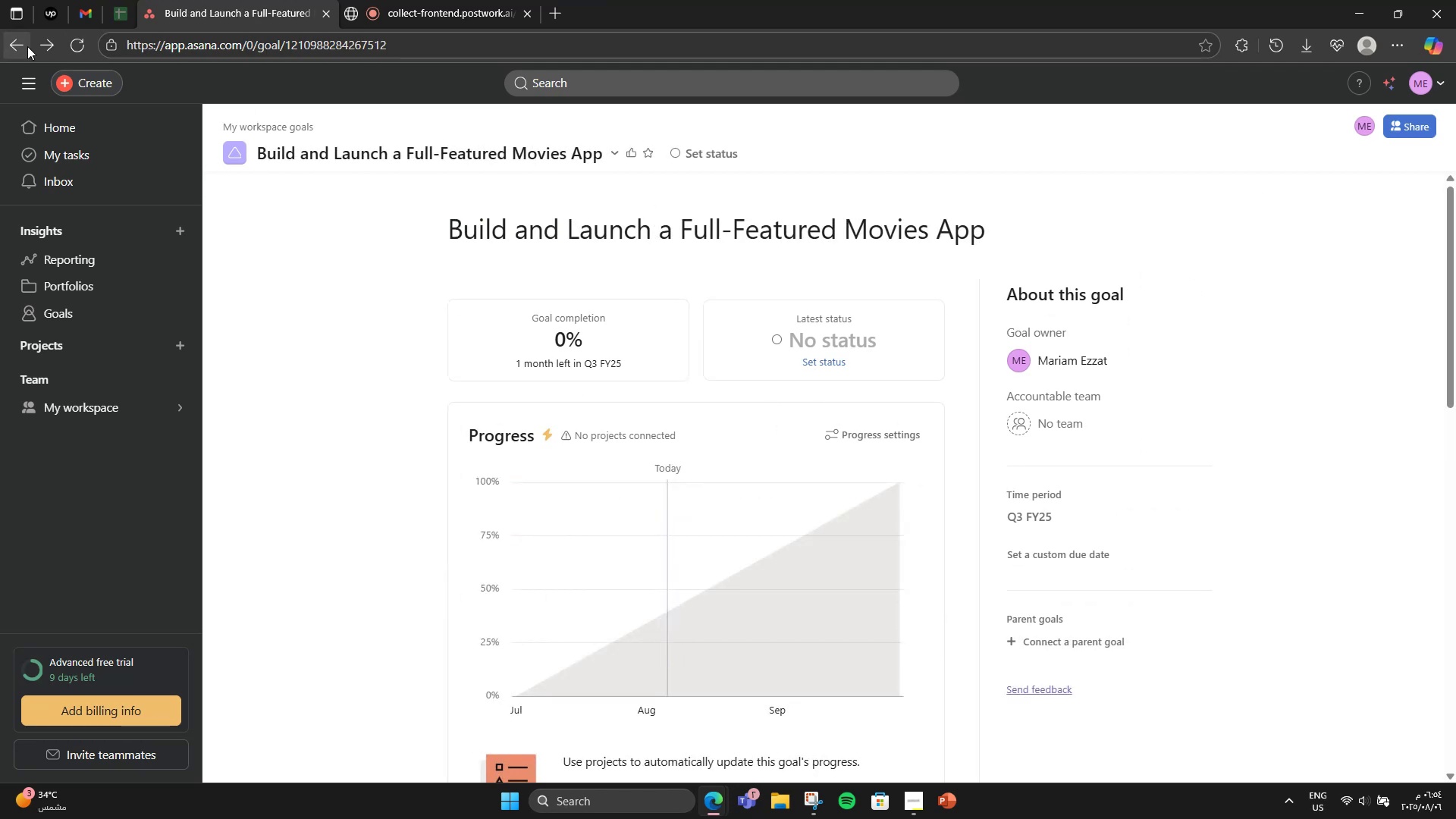 
scroll: coordinate [598, 435], scroll_direction: down, amount: 13.0
 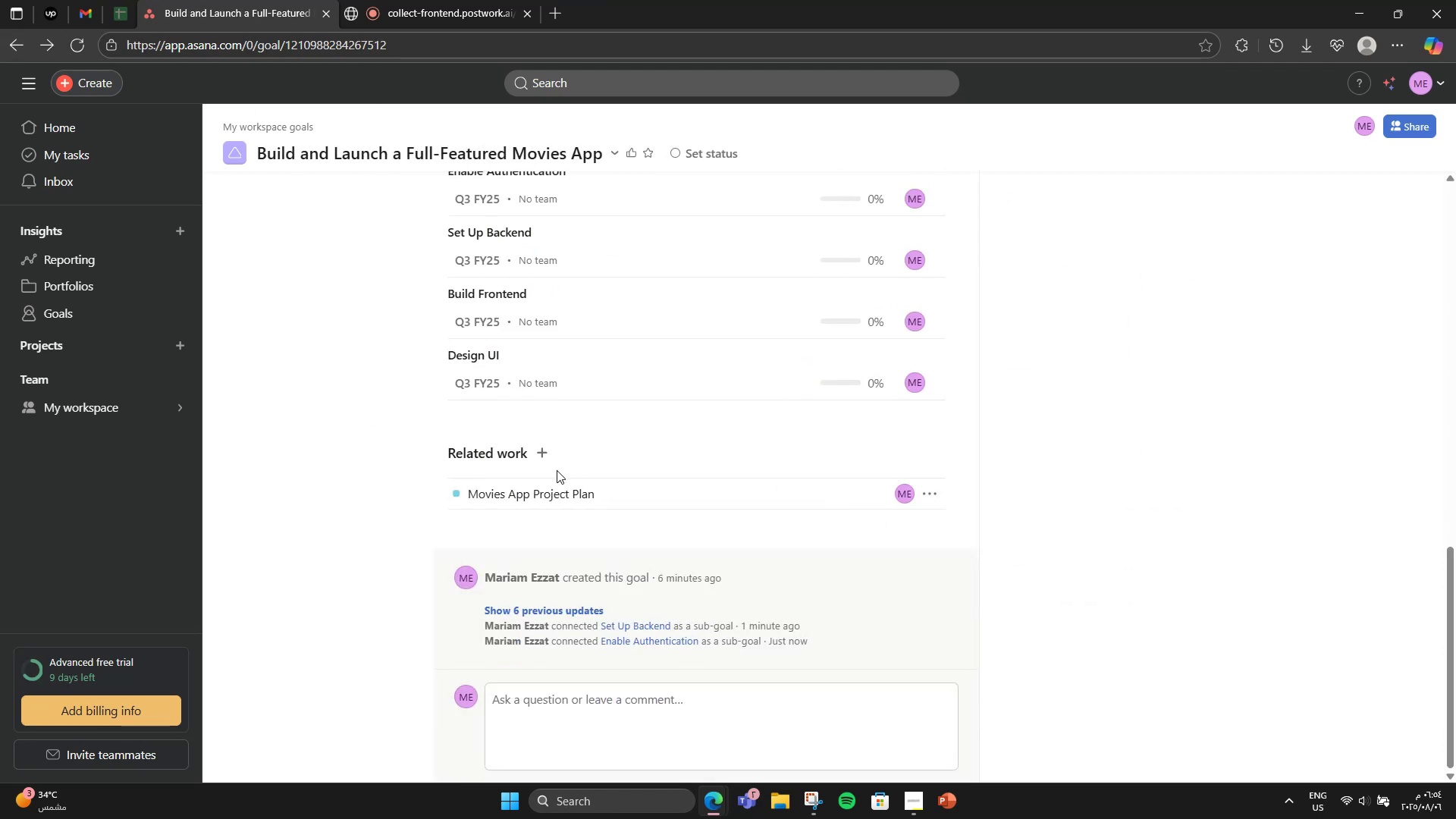 
scroll: coordinate [522, 387], scroll_direction: up, amount: 3.0
 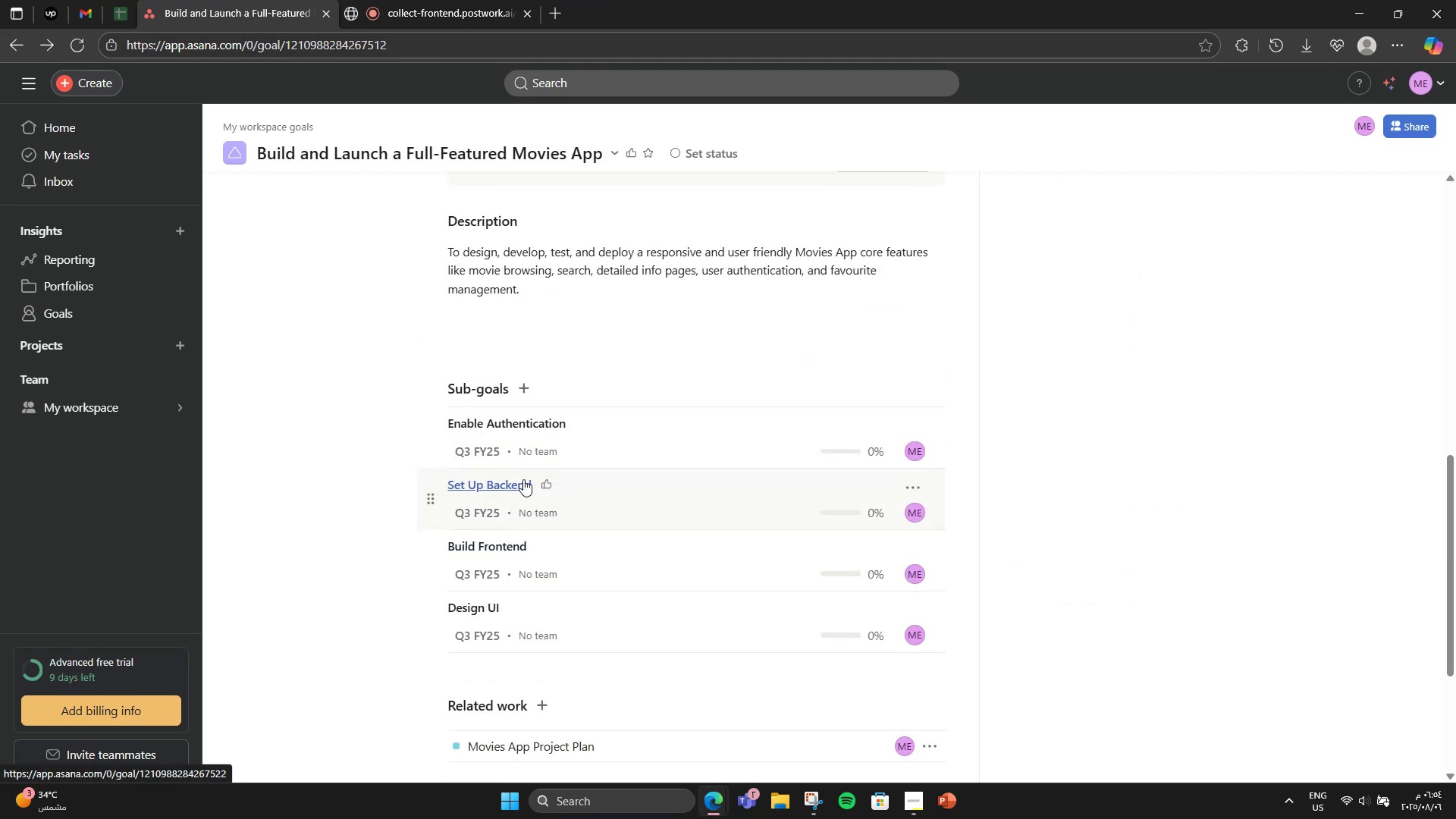 
left_click([529, 392])
 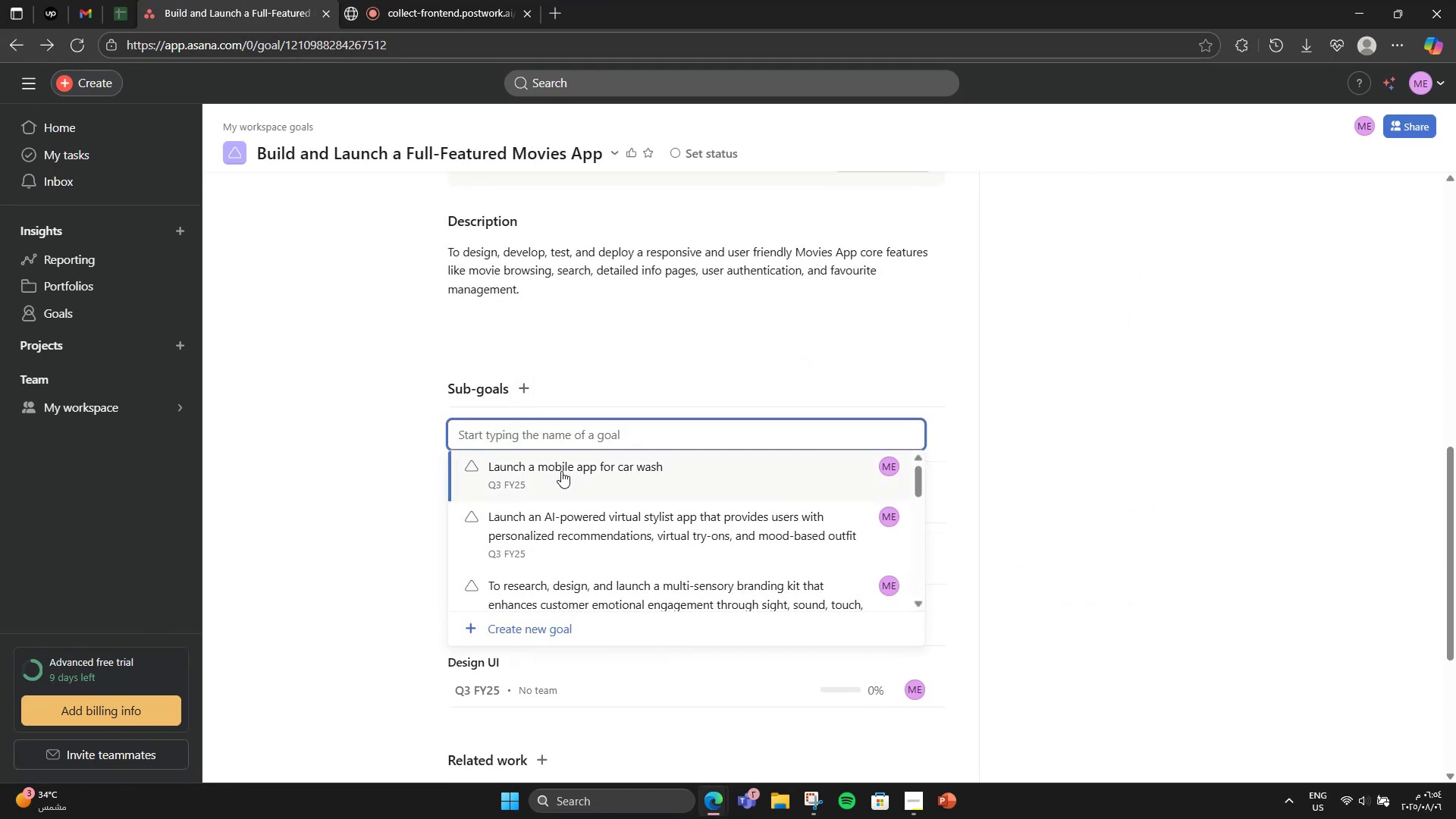 
mouse_move([578, 594])
 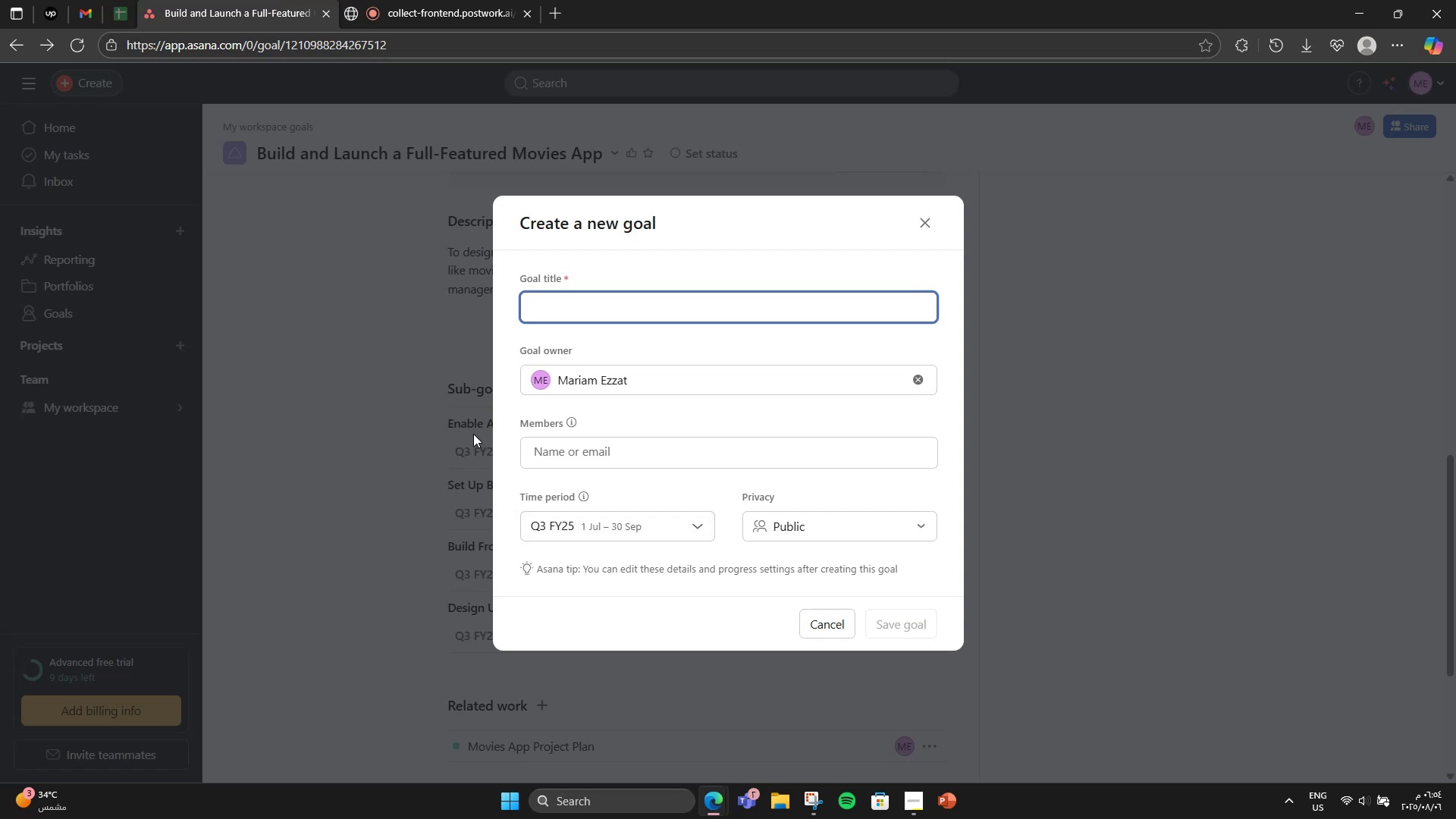 
type(Test the APP)
key(Backspace)
key(Backspace)
type(o)
key(Backspace)
type(pp)
 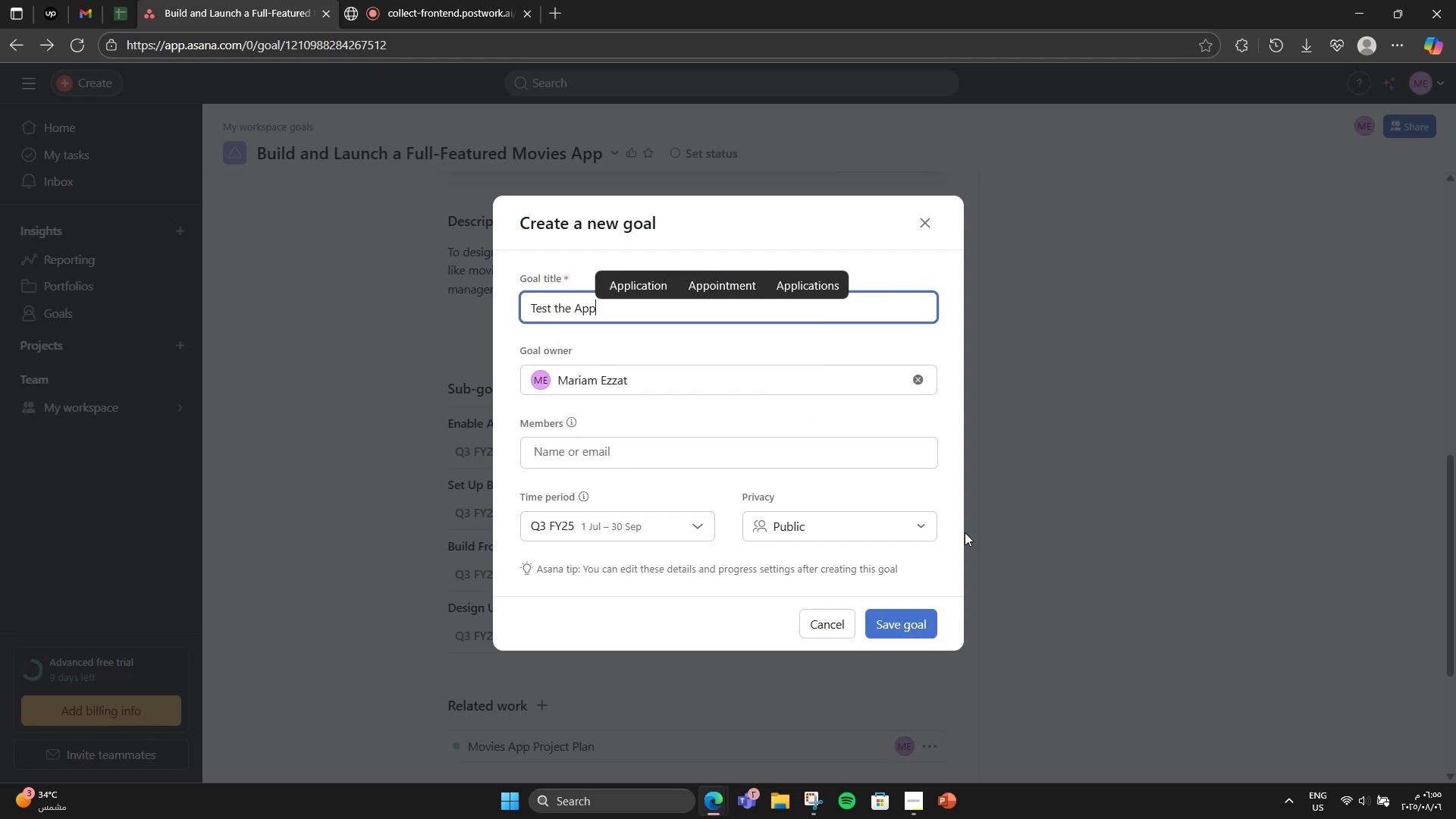 
left_click([912, 625])
 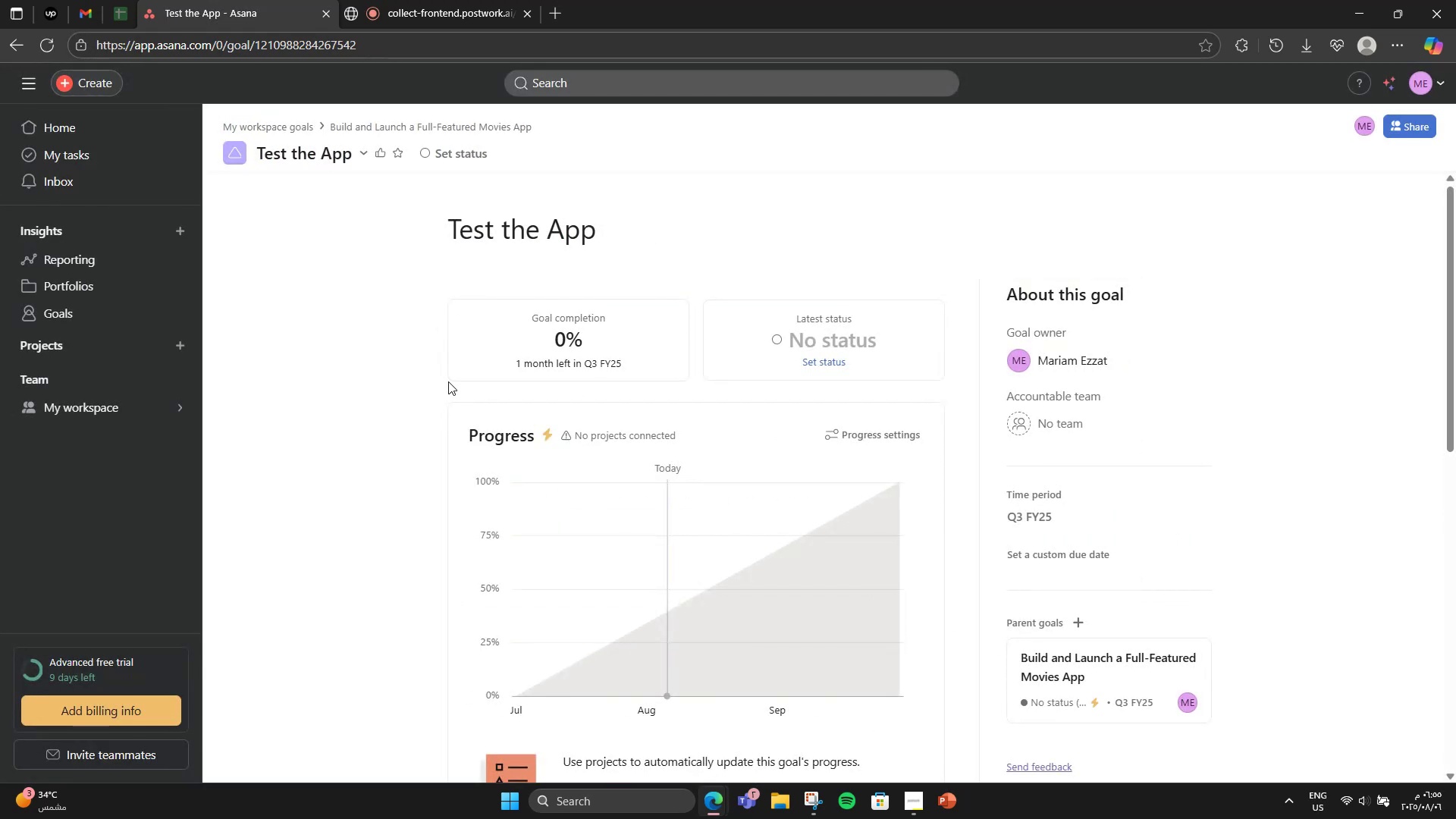 
left_click([7, 40])
 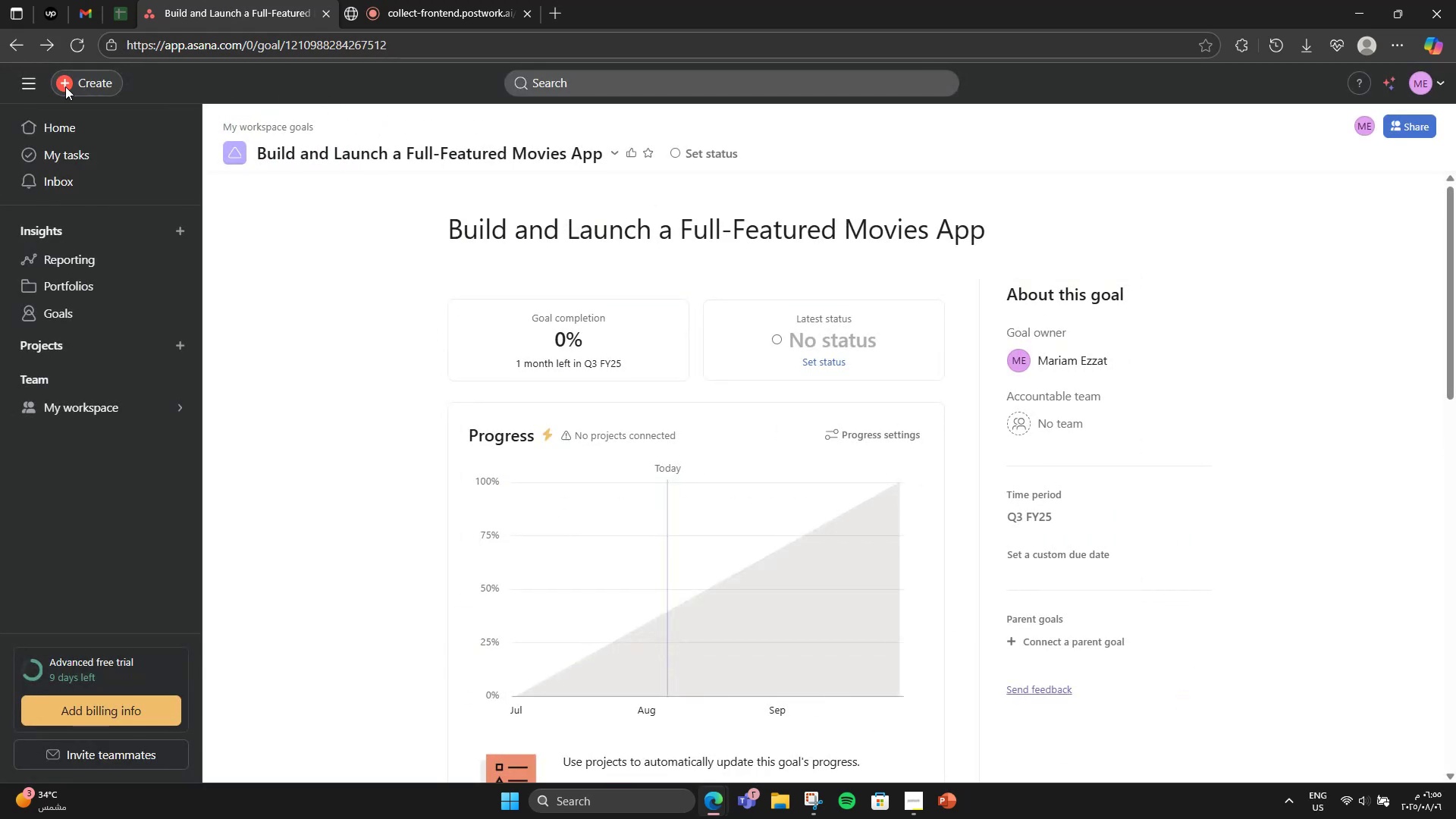 
scroll: coordinate [687, 433], scroll_direction: down, amount: 11.0
 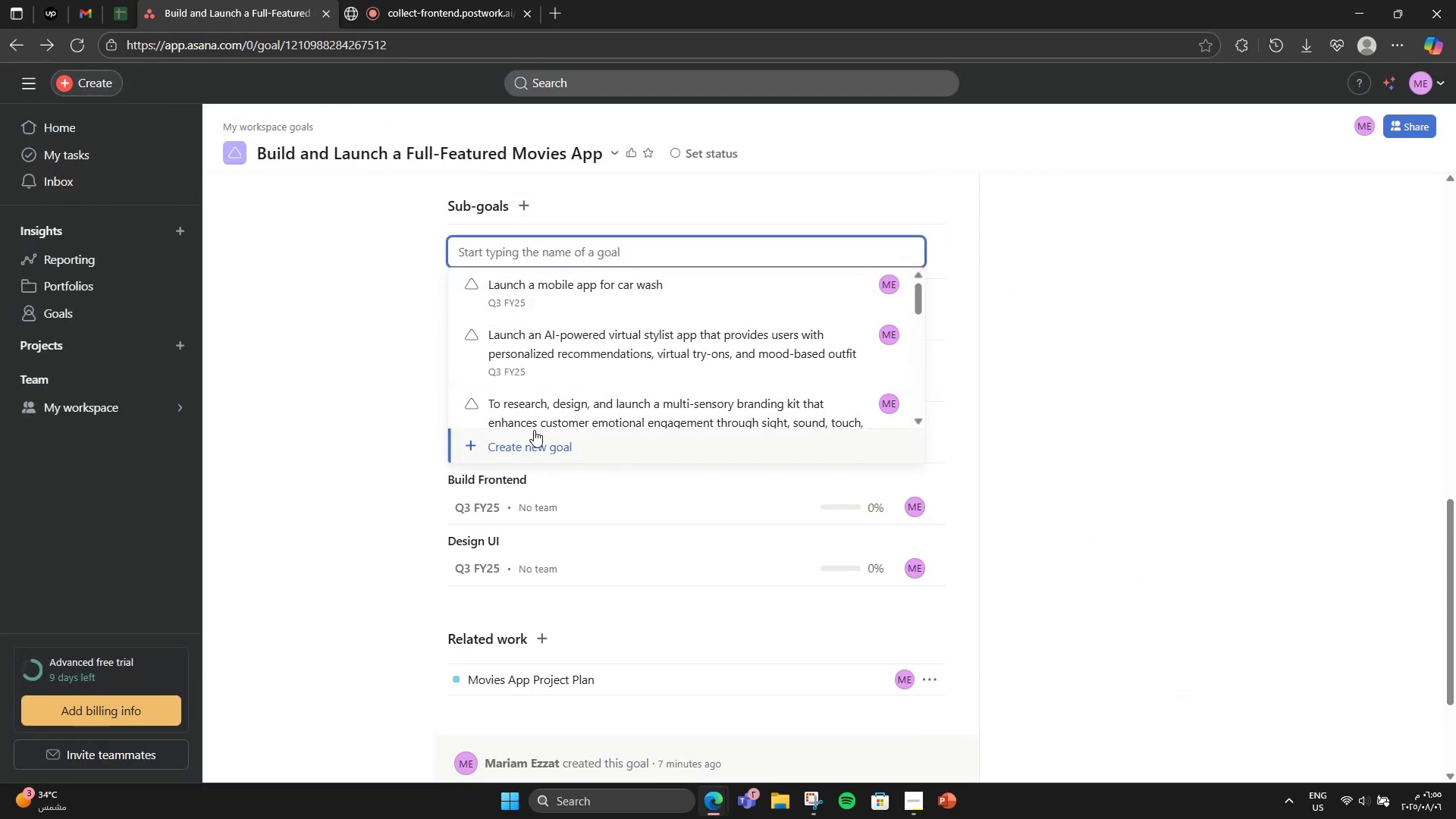 
left_click([530, 446])
 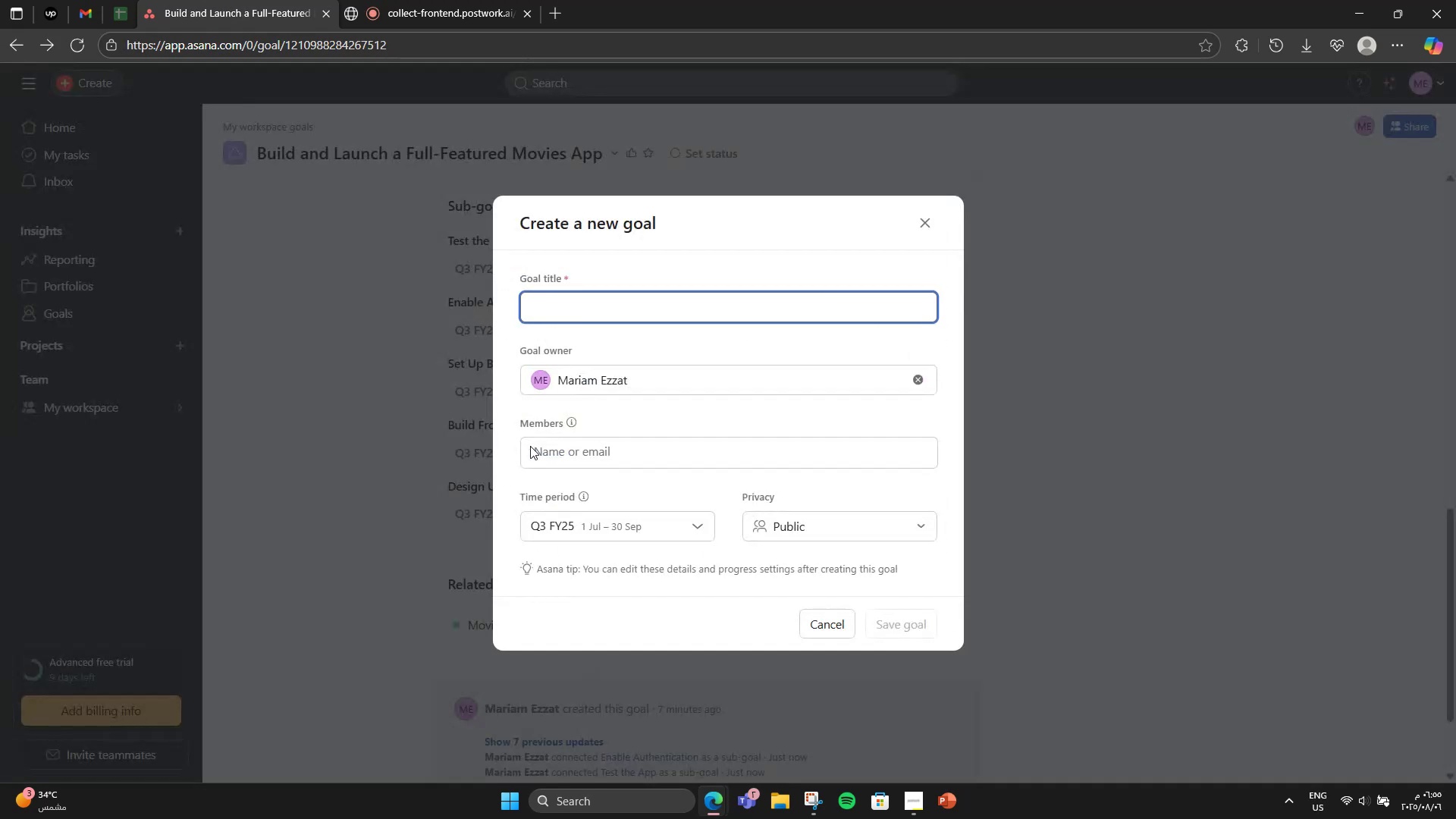 
type(Deploy)
 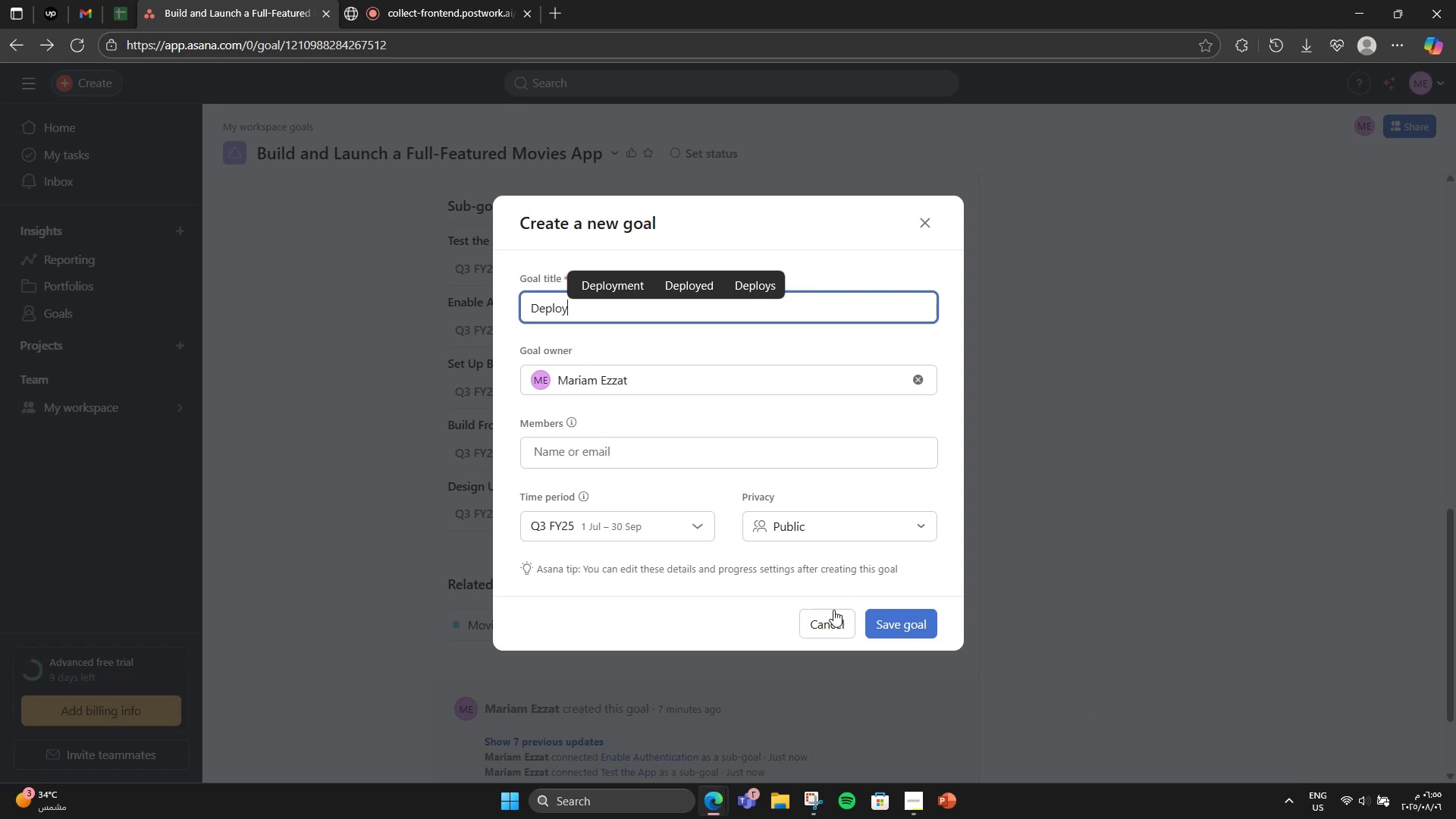 
left_click([870, 617])
 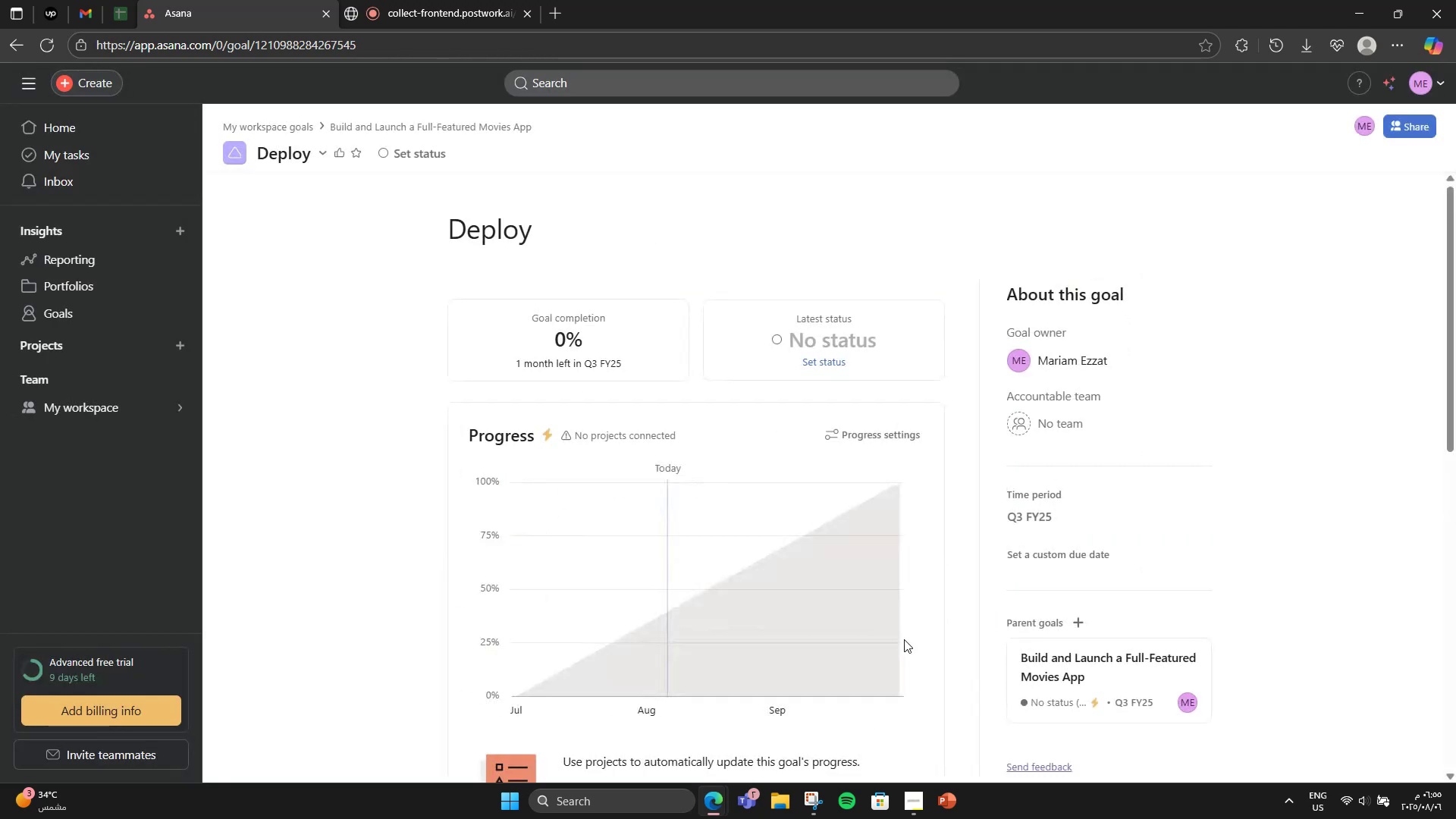 
scroll: coordinate [904, 639], scroll_direction: down, amount: 11.0
 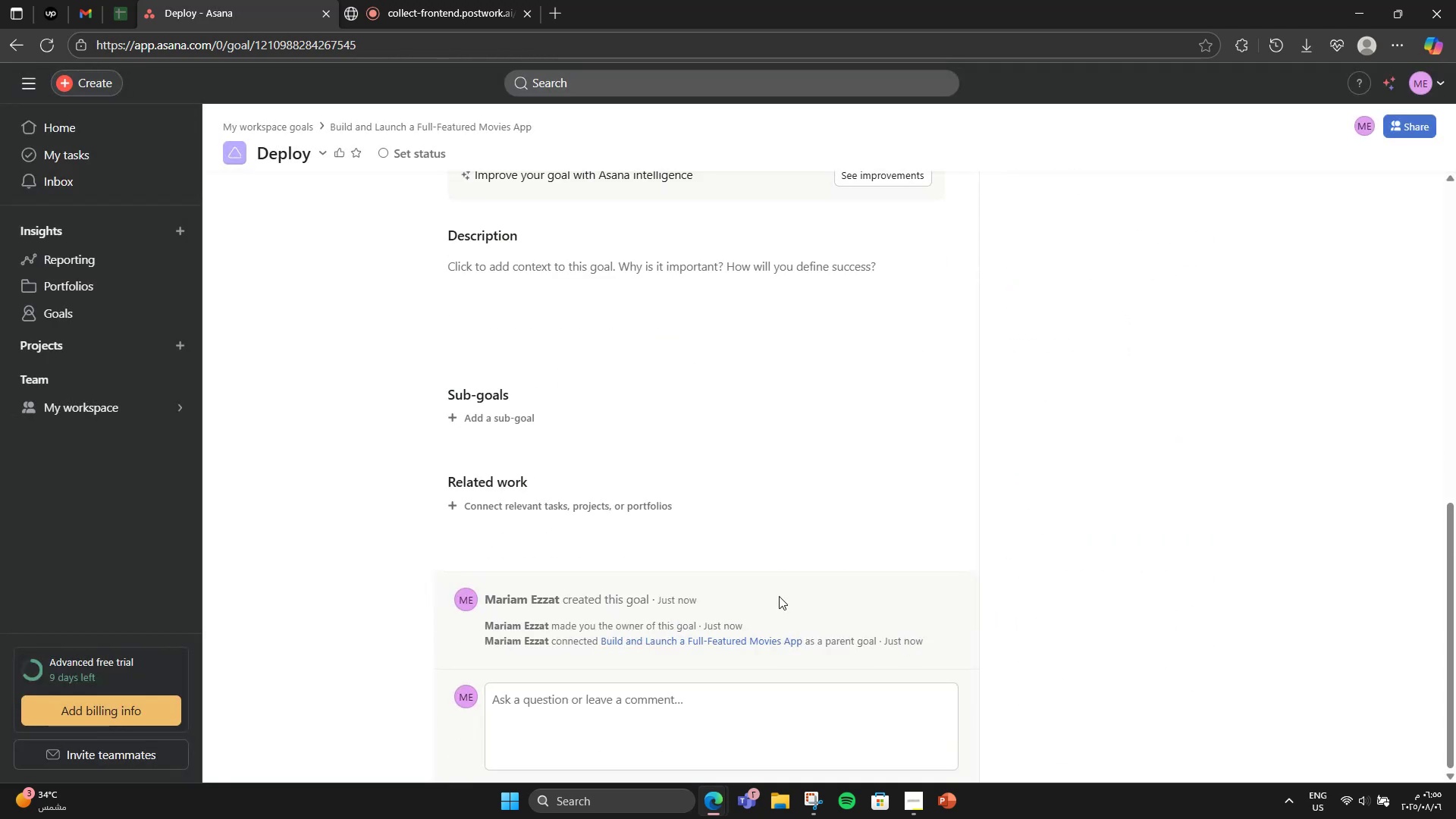 
scroll: coordinate [672, 595], scroll_direction: up, amount: 4.0
 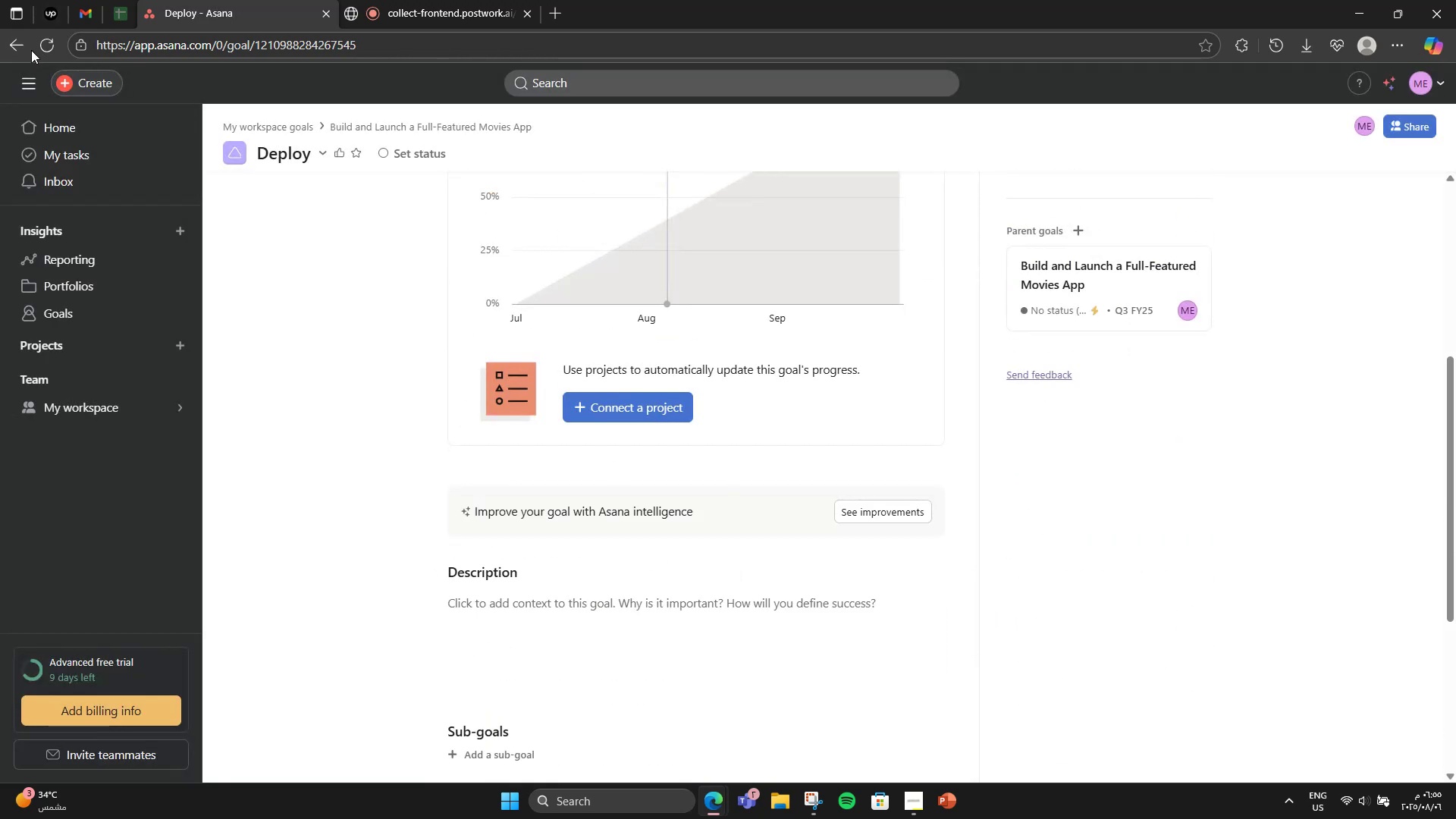 
left_click([22, 46])
 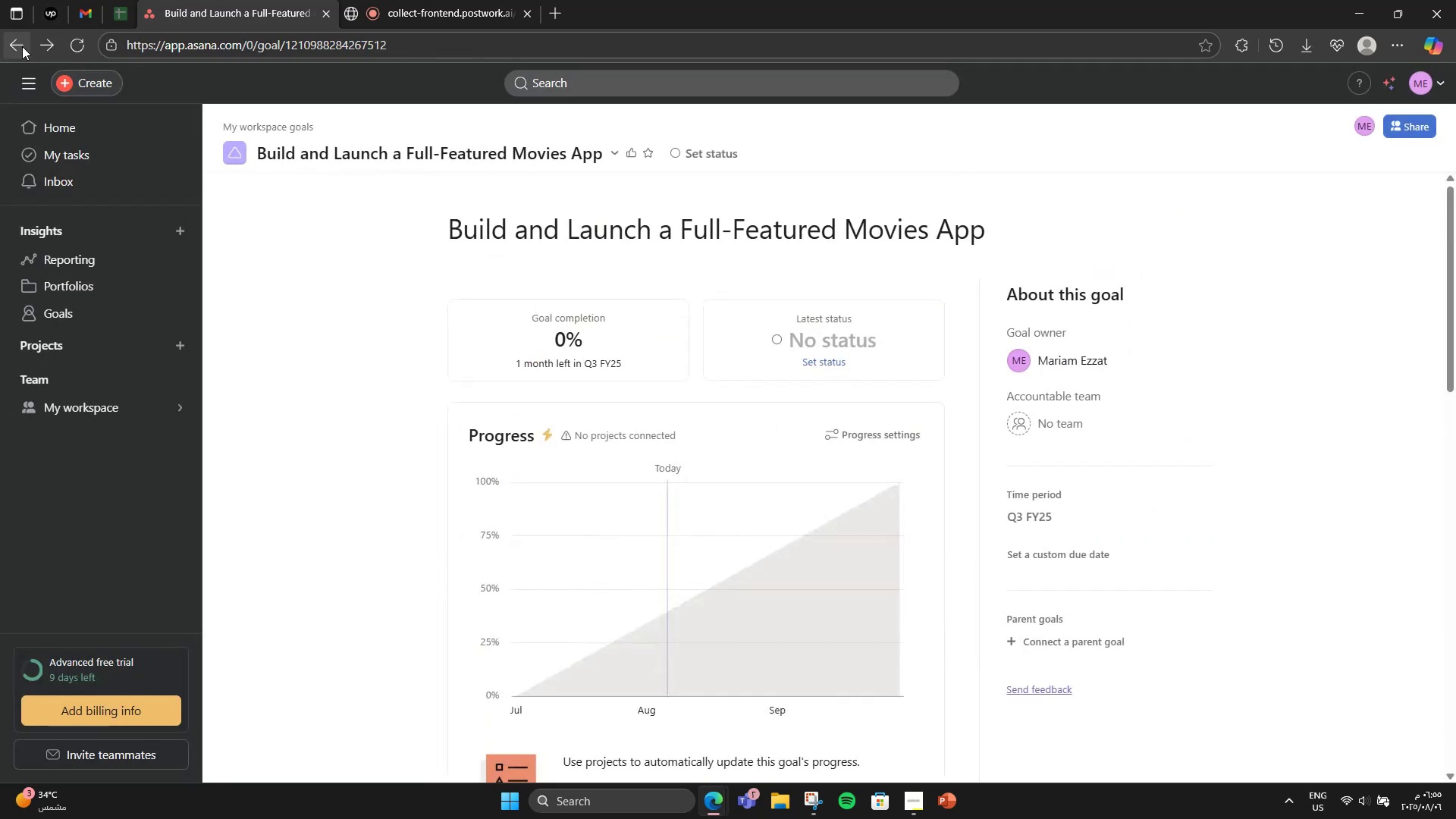 
scroll: coordinate [674, 565], scroll_direction: down, amount: 8.0
 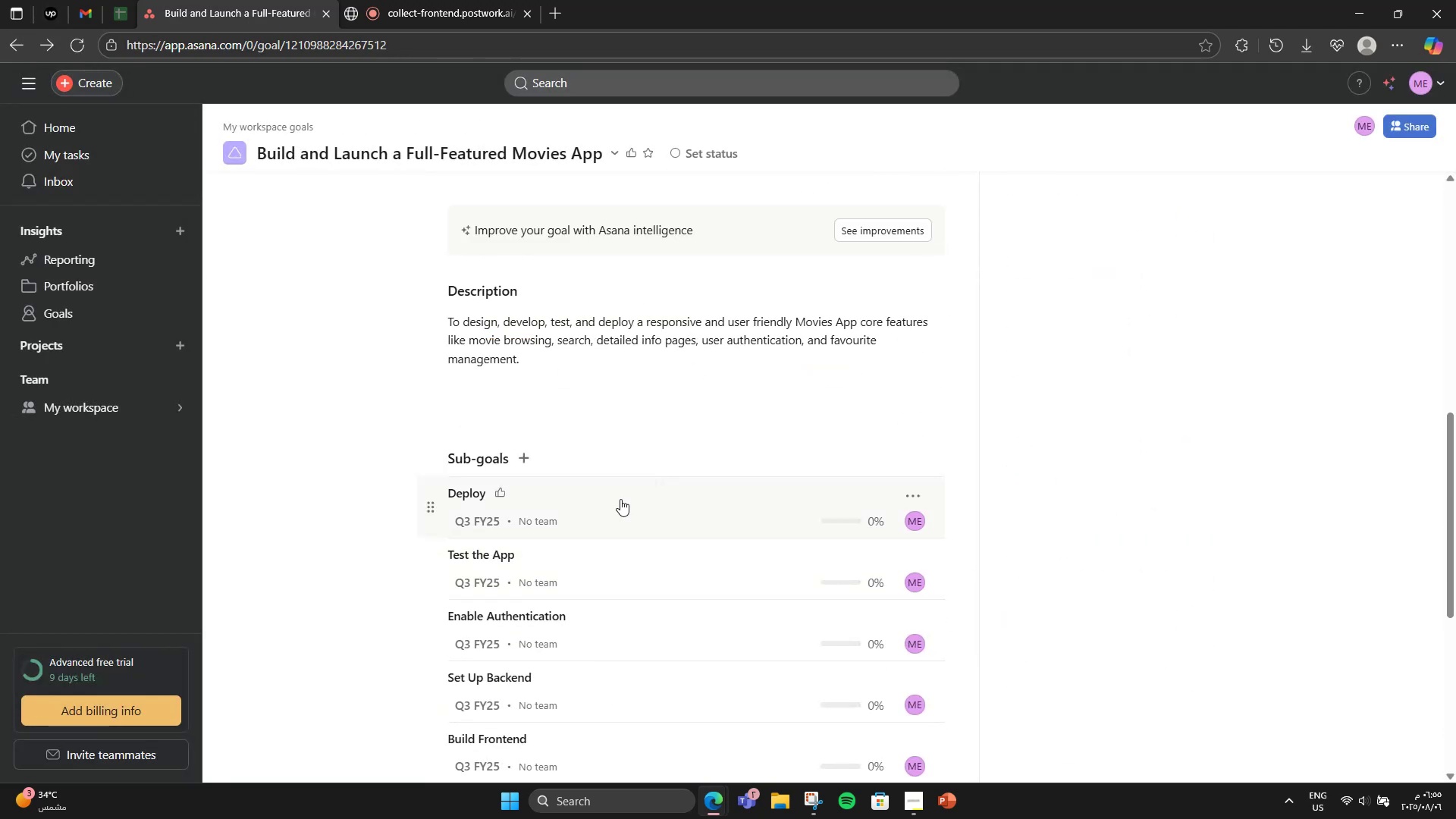 
left_click([526, 457])
 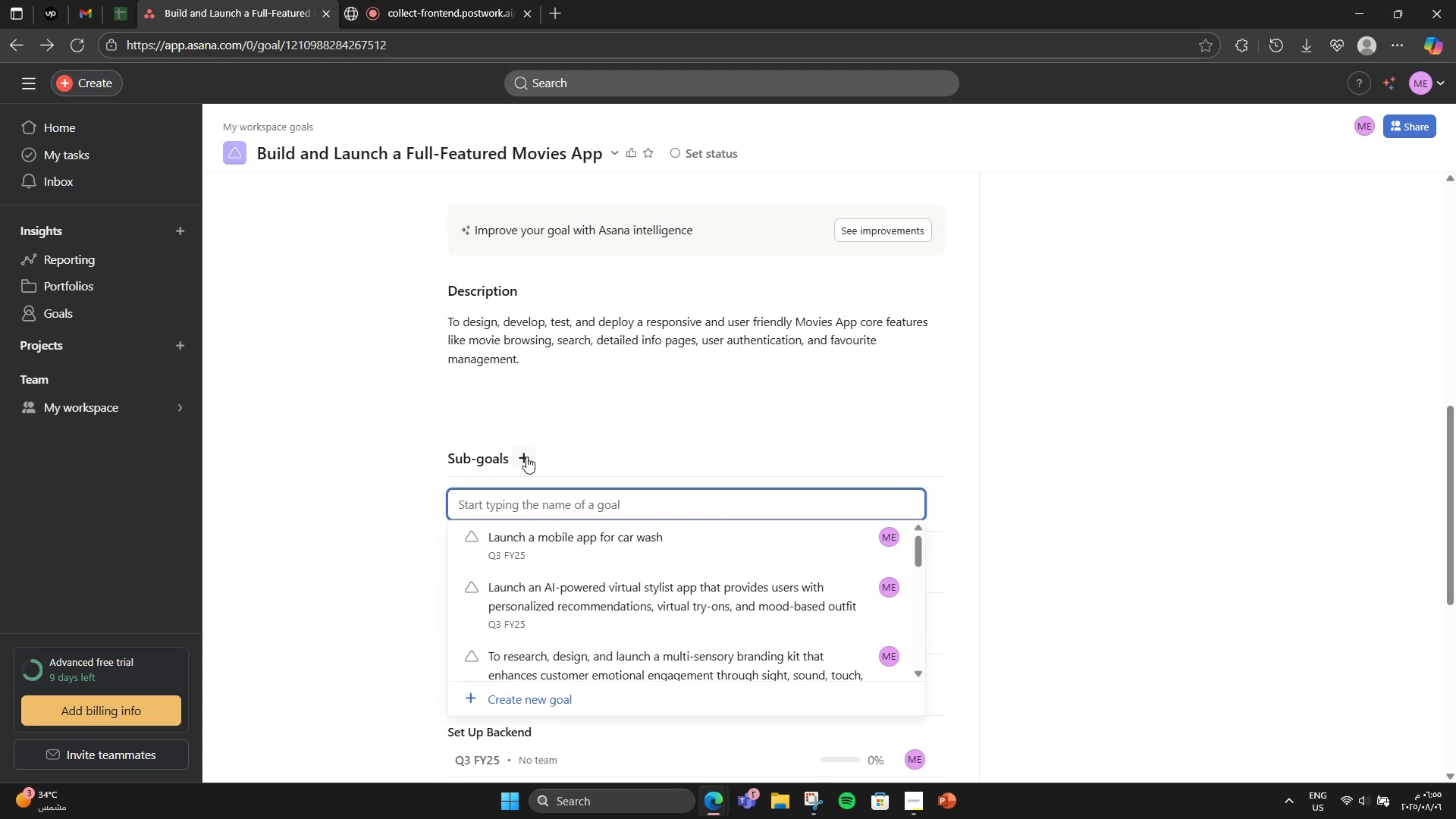 
type(Market the Launch)
 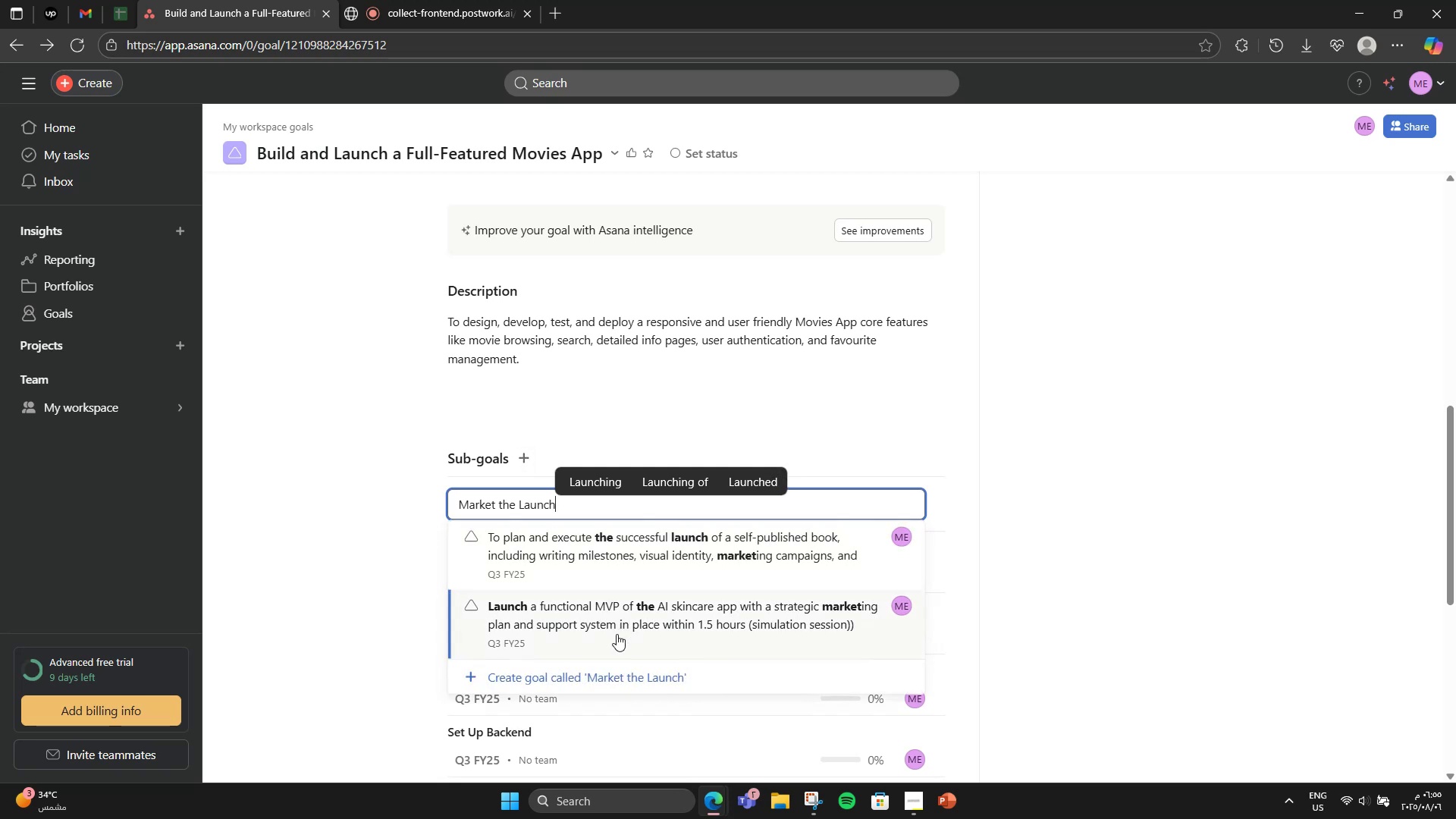 
left_click([611, 662])
 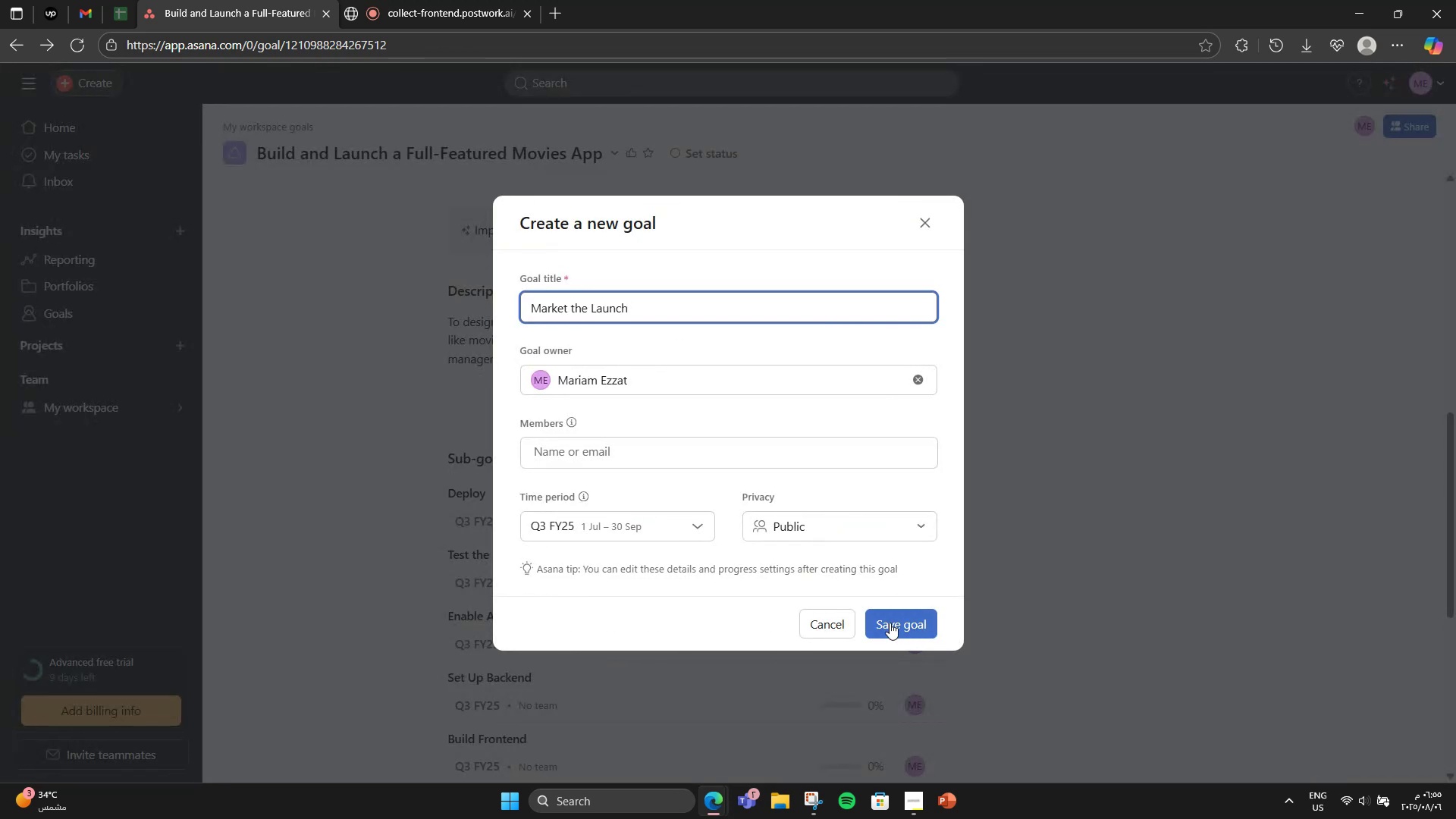 
left_click([890, 623])
 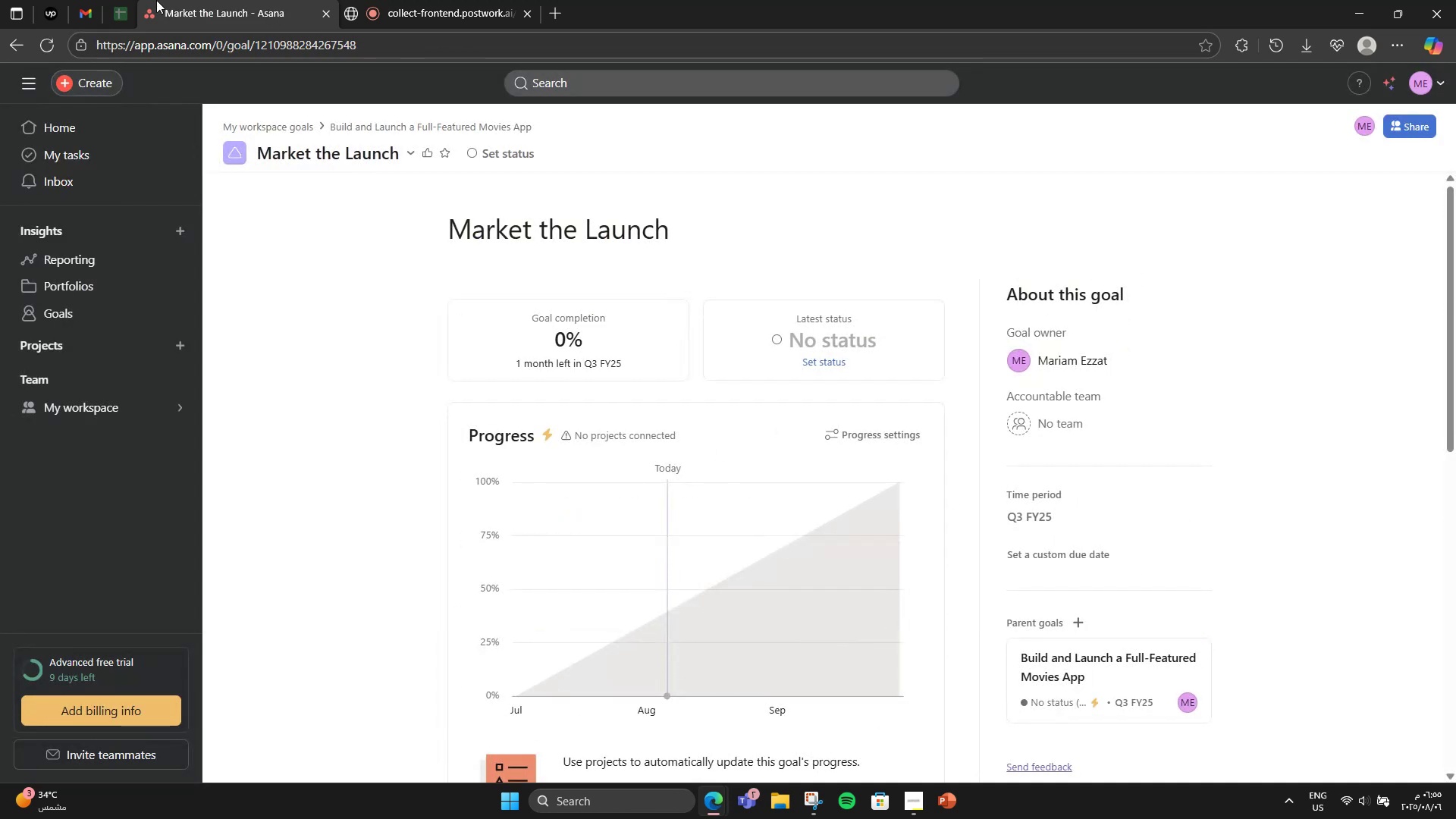 
left_click([20, 46])
 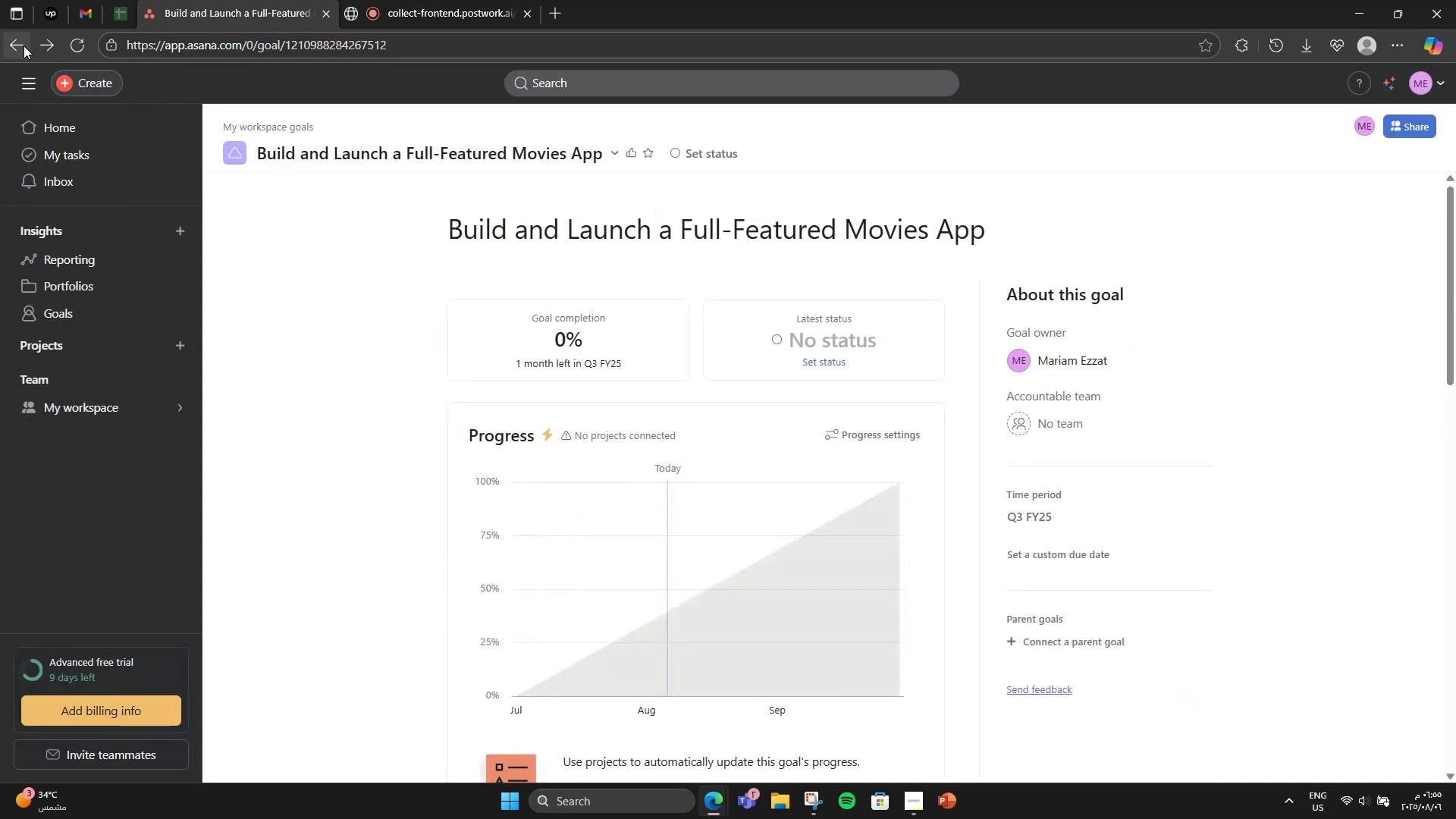 
scroll: coordinate [711, 327], scroll_direction: down, amount: 11.0
 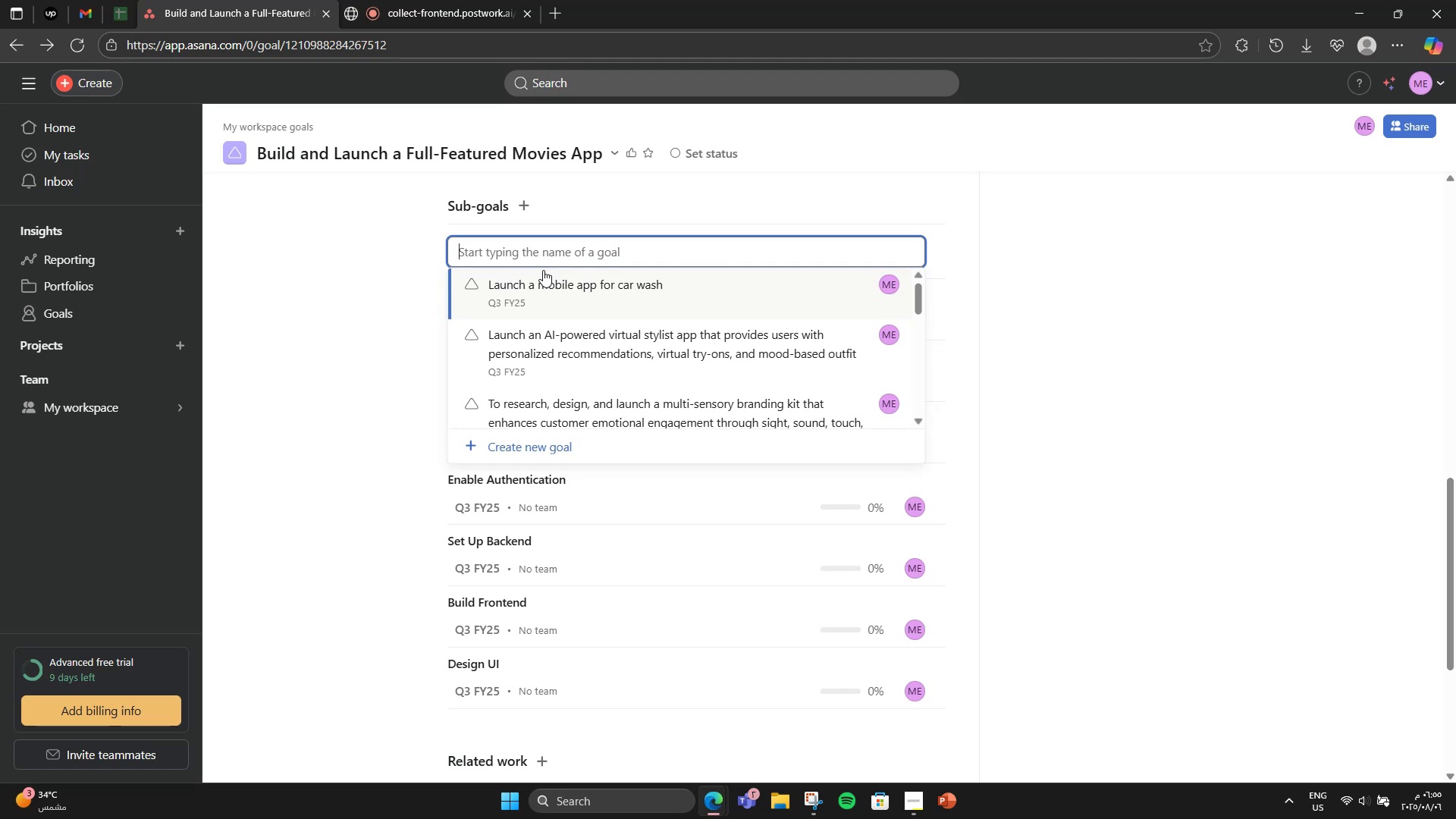 
left_click([535, 438])
 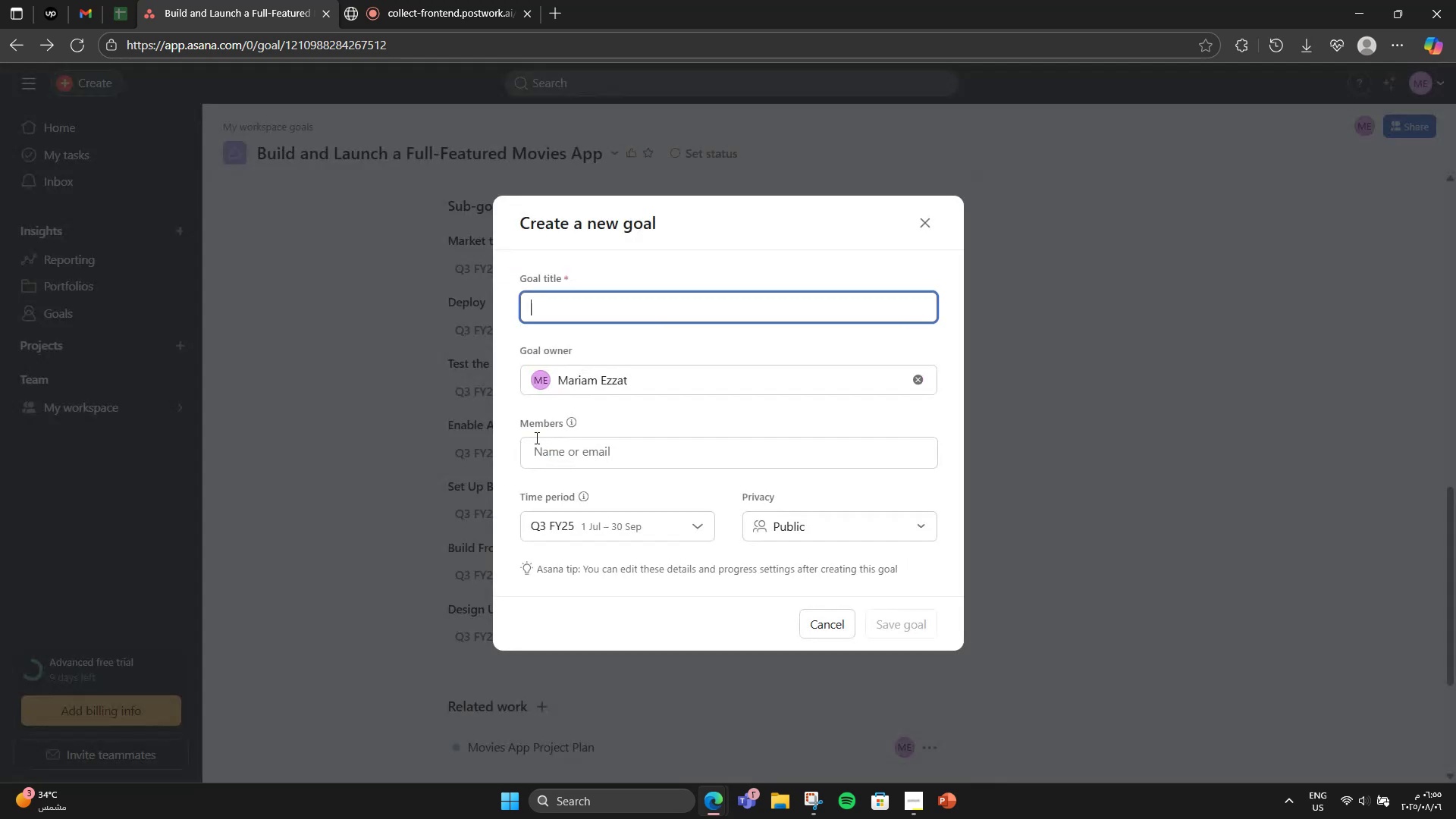 
type(Monitor & Improve)
 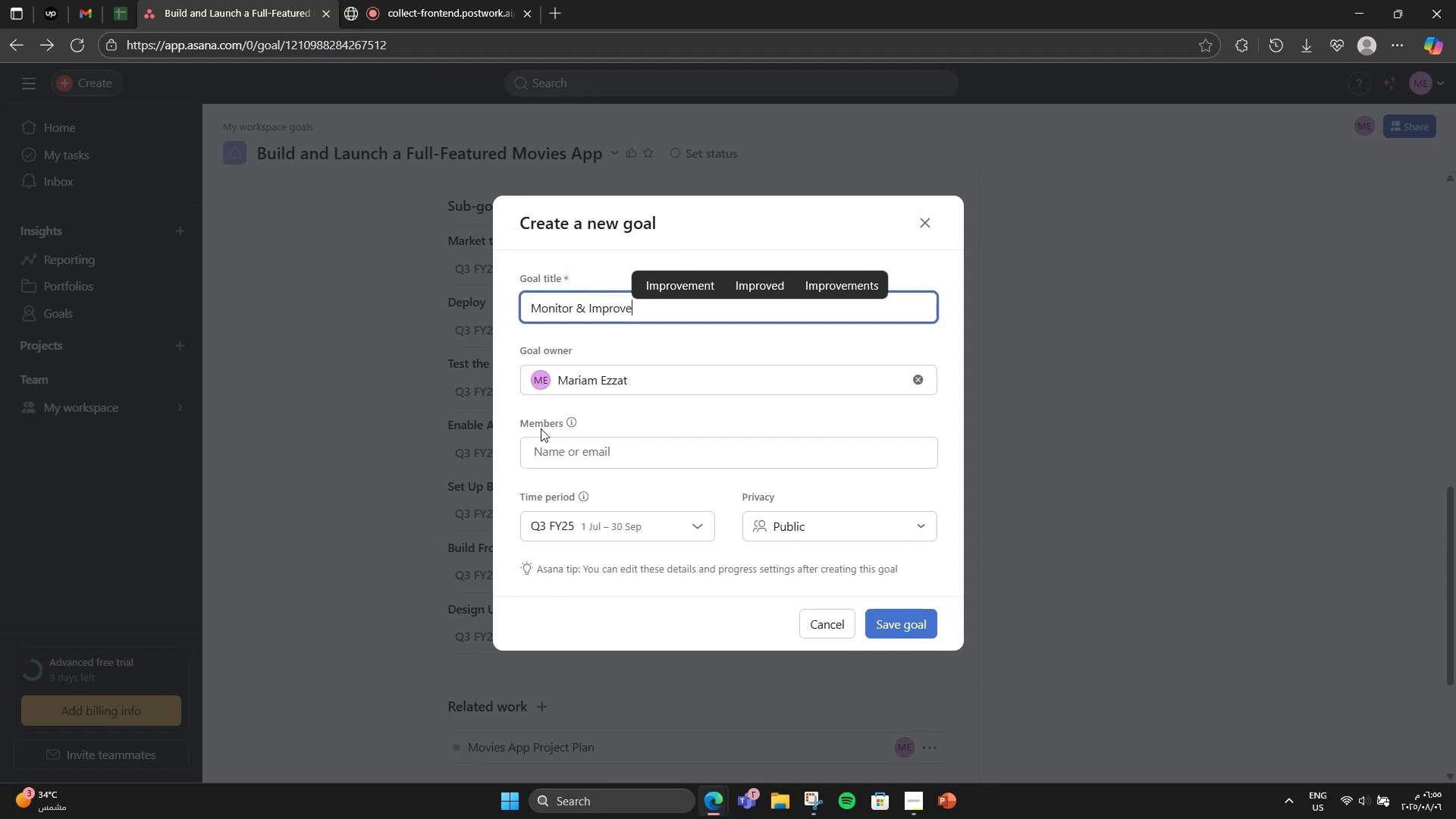 
left_click([880, 623])
 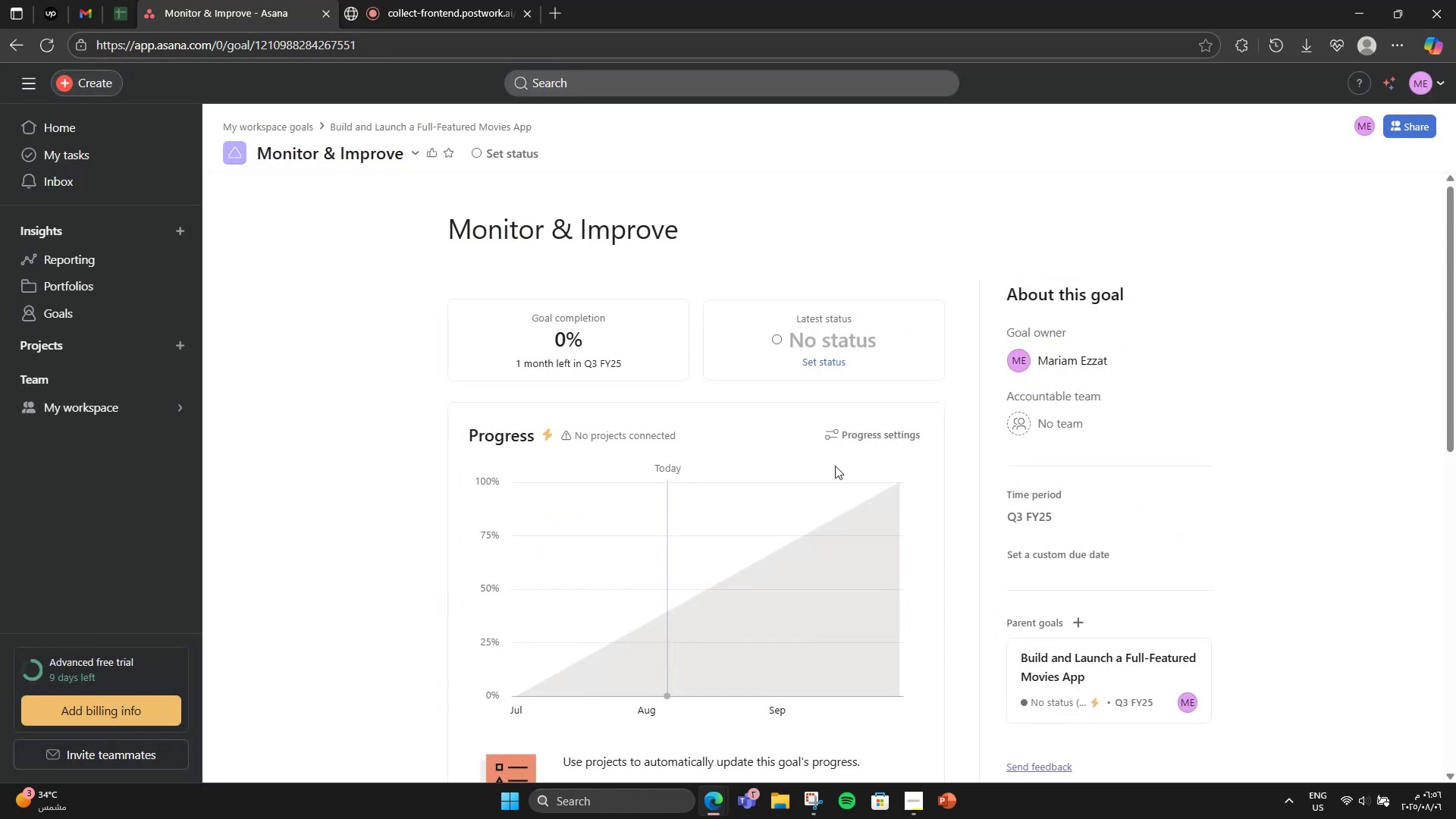 
left_click([831, 426])
 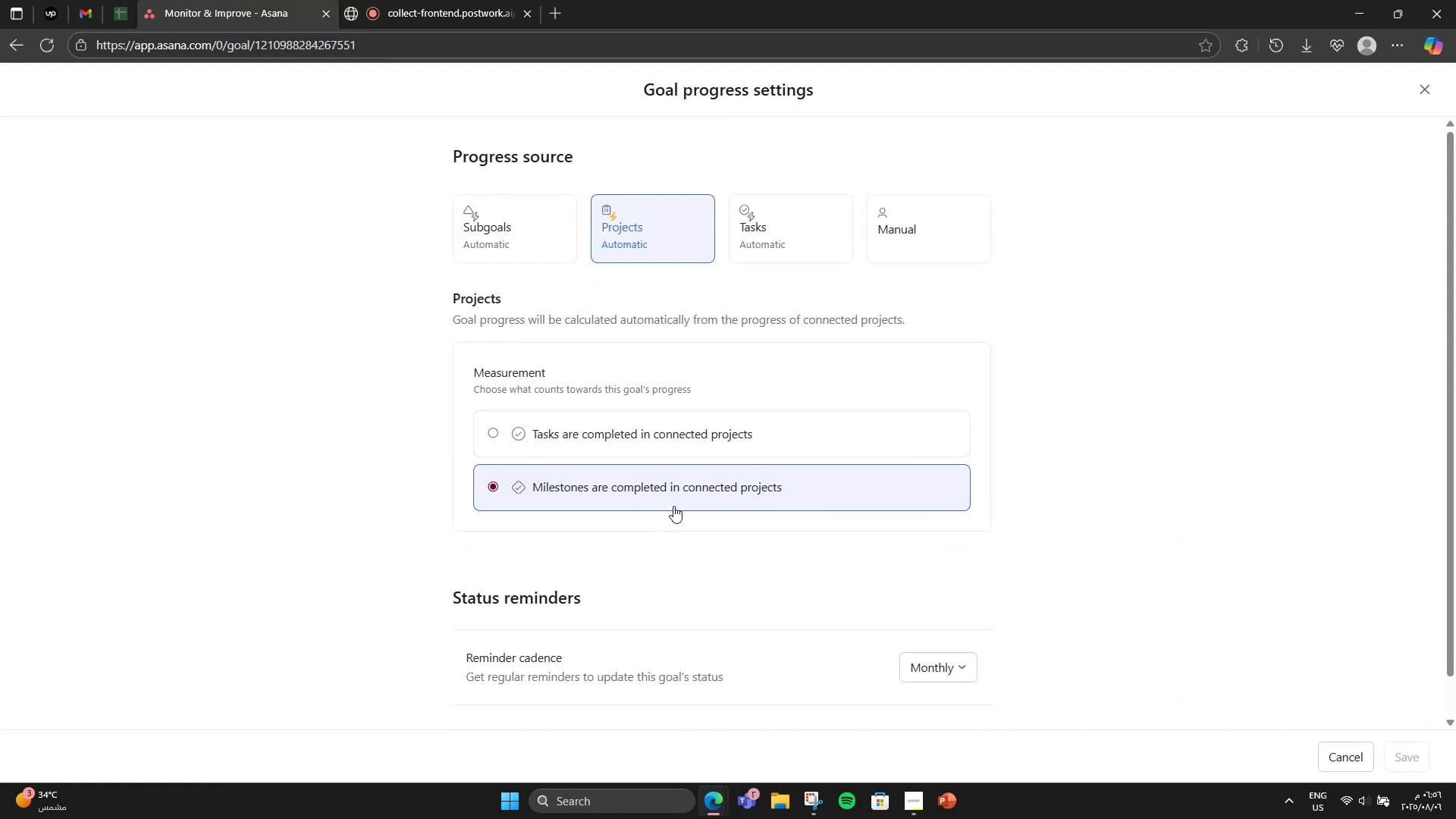 
left_click([586, 431])
 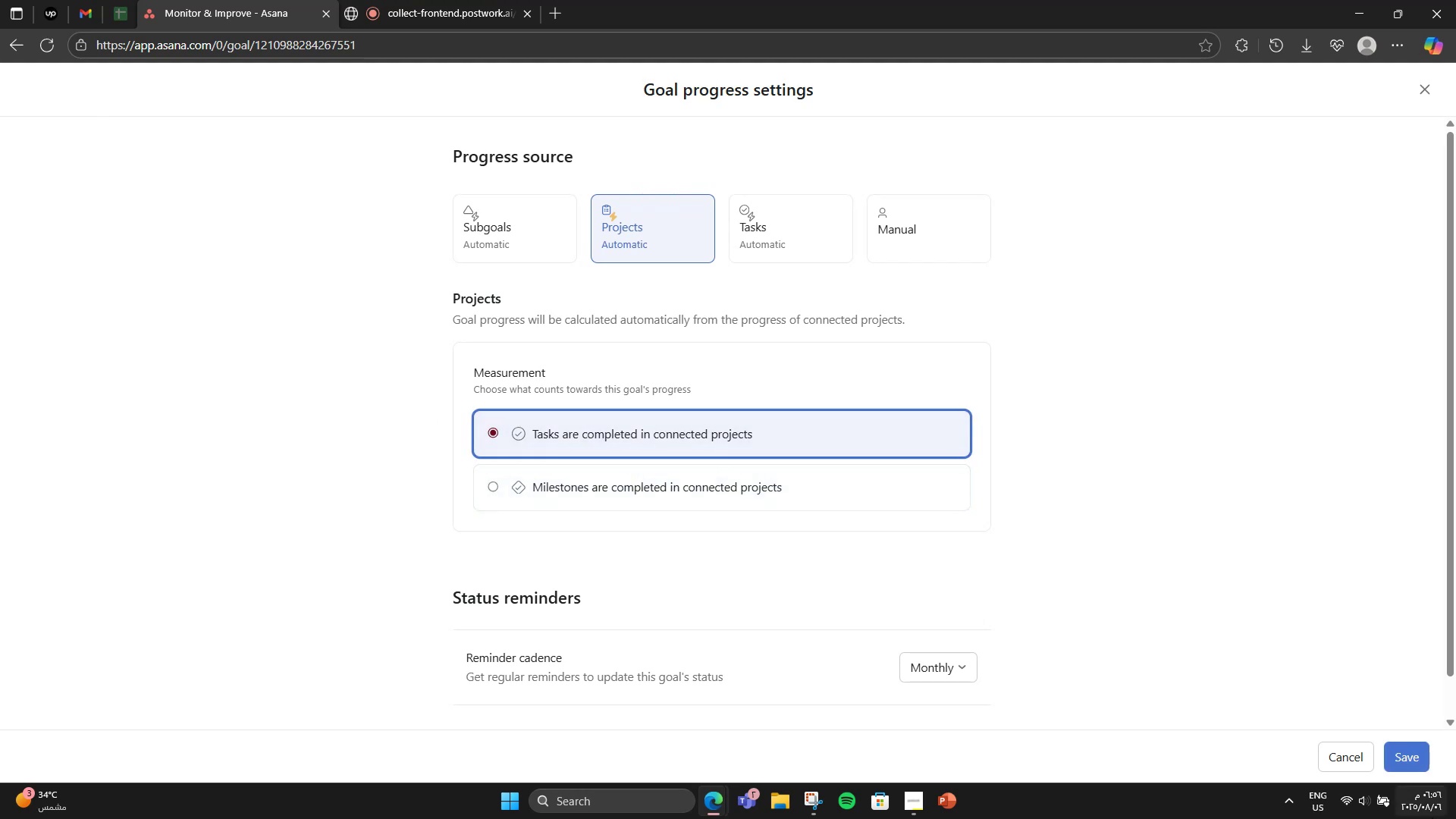 
left_click([1413, 757])
 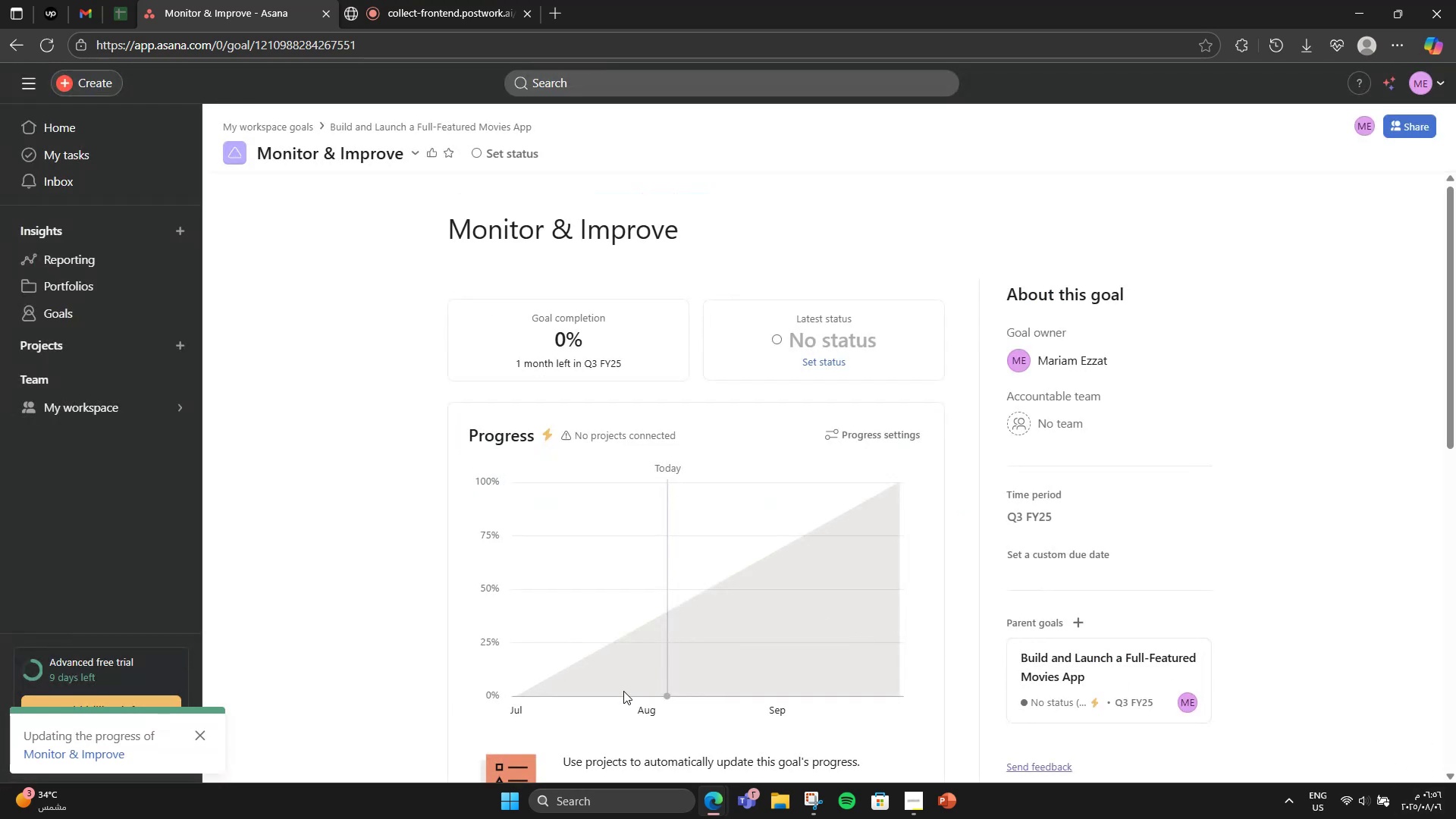 
scroll: coordinate [639, 700], scroll_direction: down, amount: 4.0
 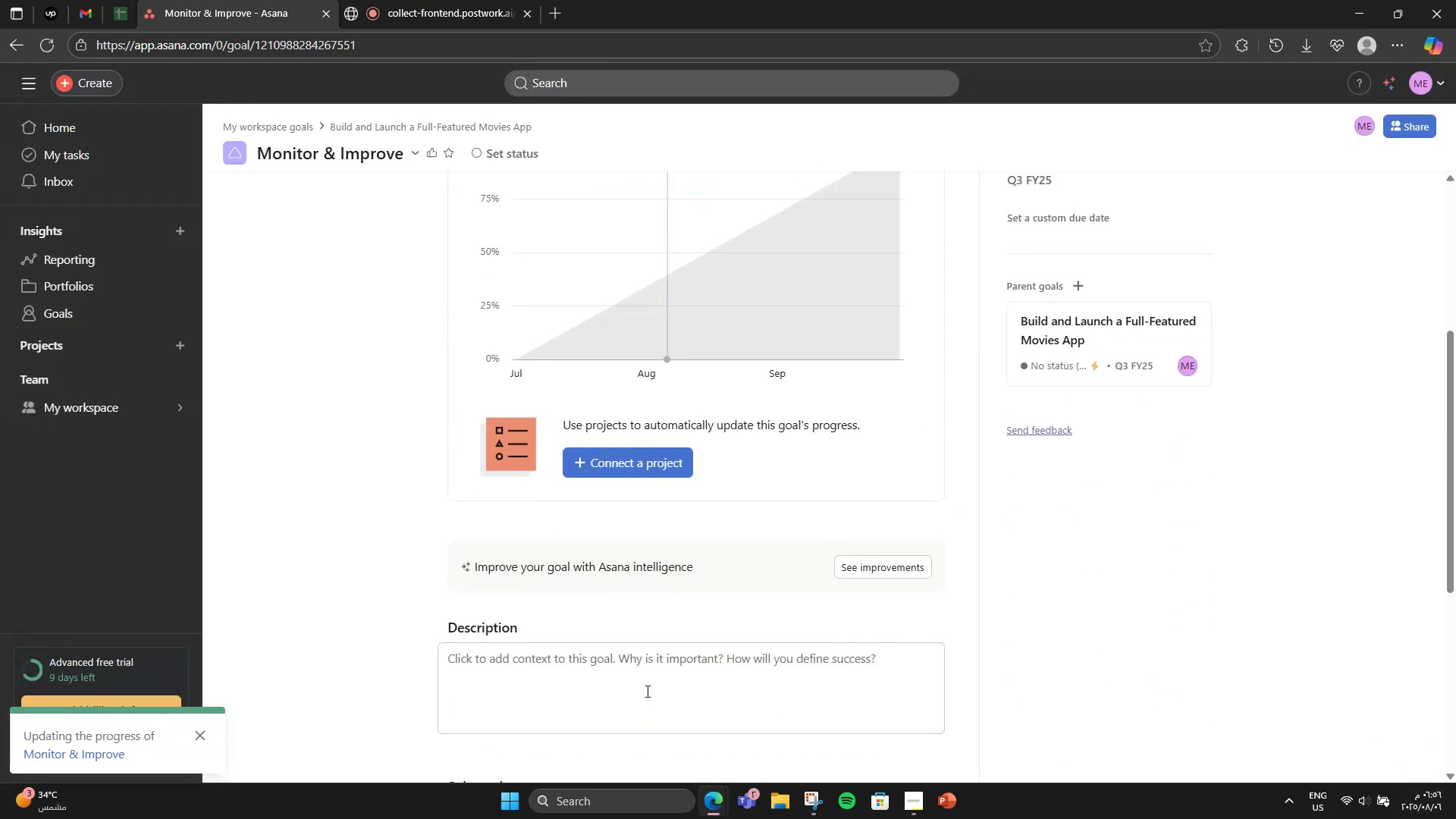 
scroll: coordinate [652, 438], scroll_direction: none, amount: 0.0
 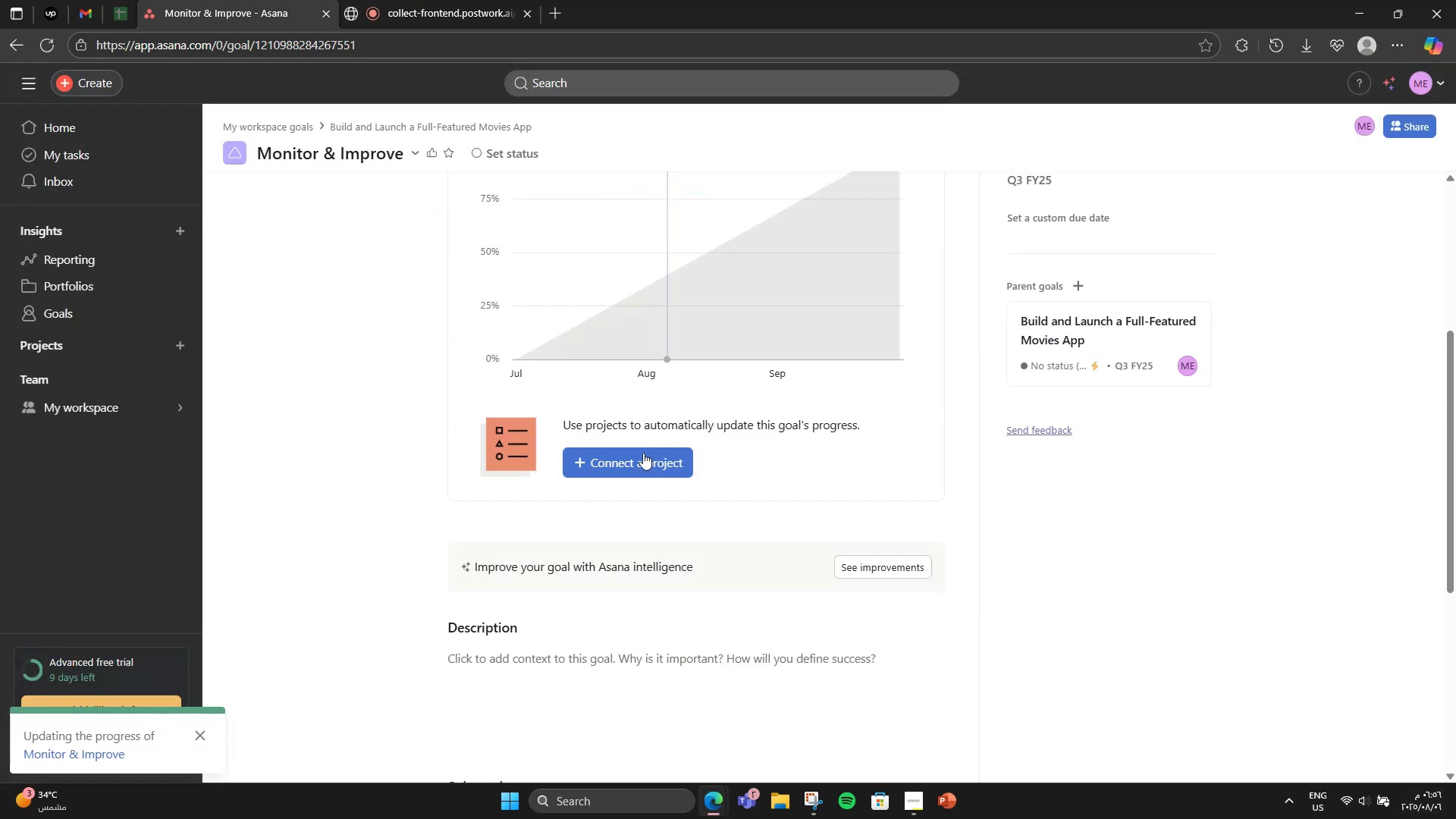 
left_click([643, 453])
 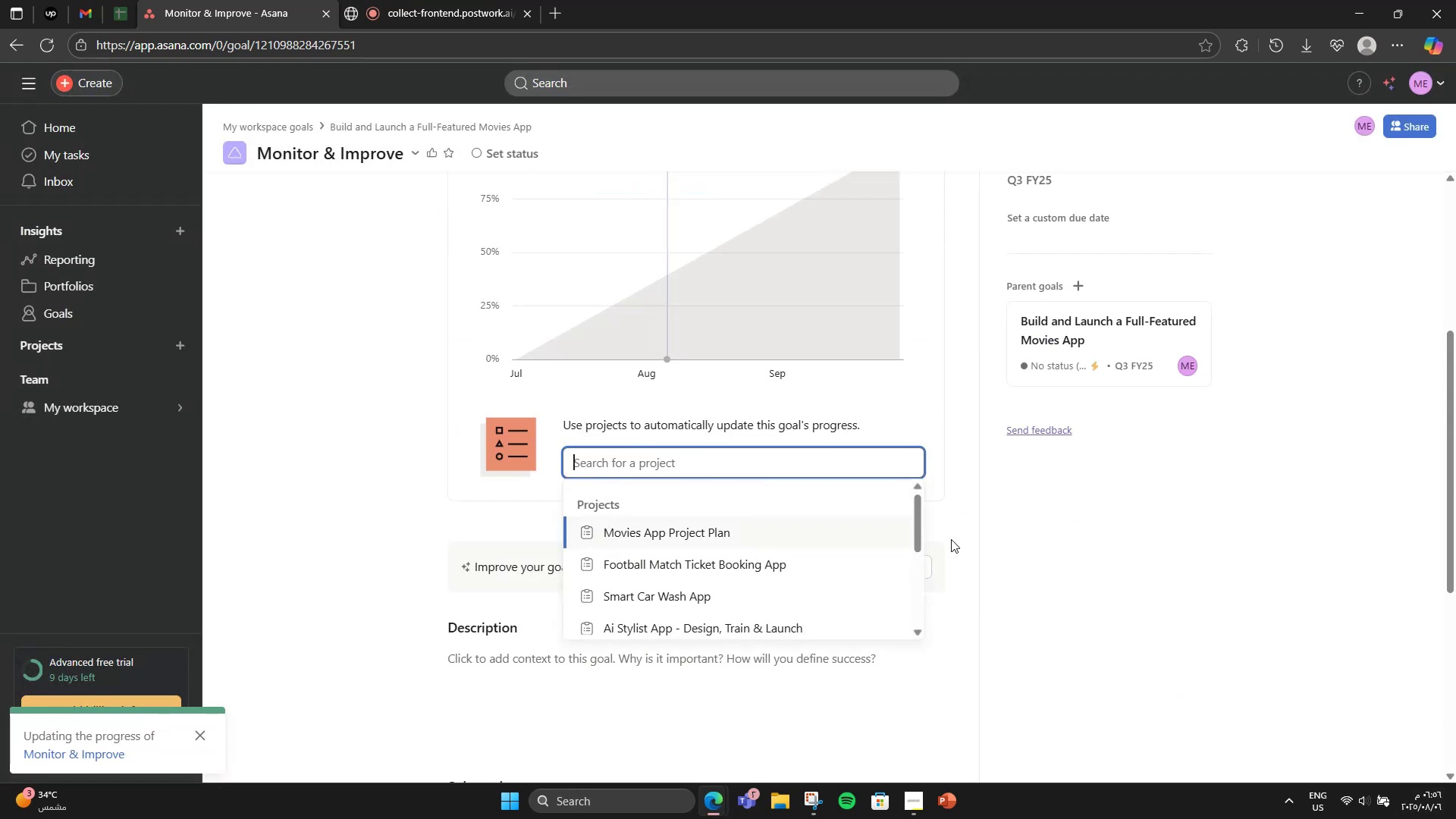 
left_click([812, 520])
 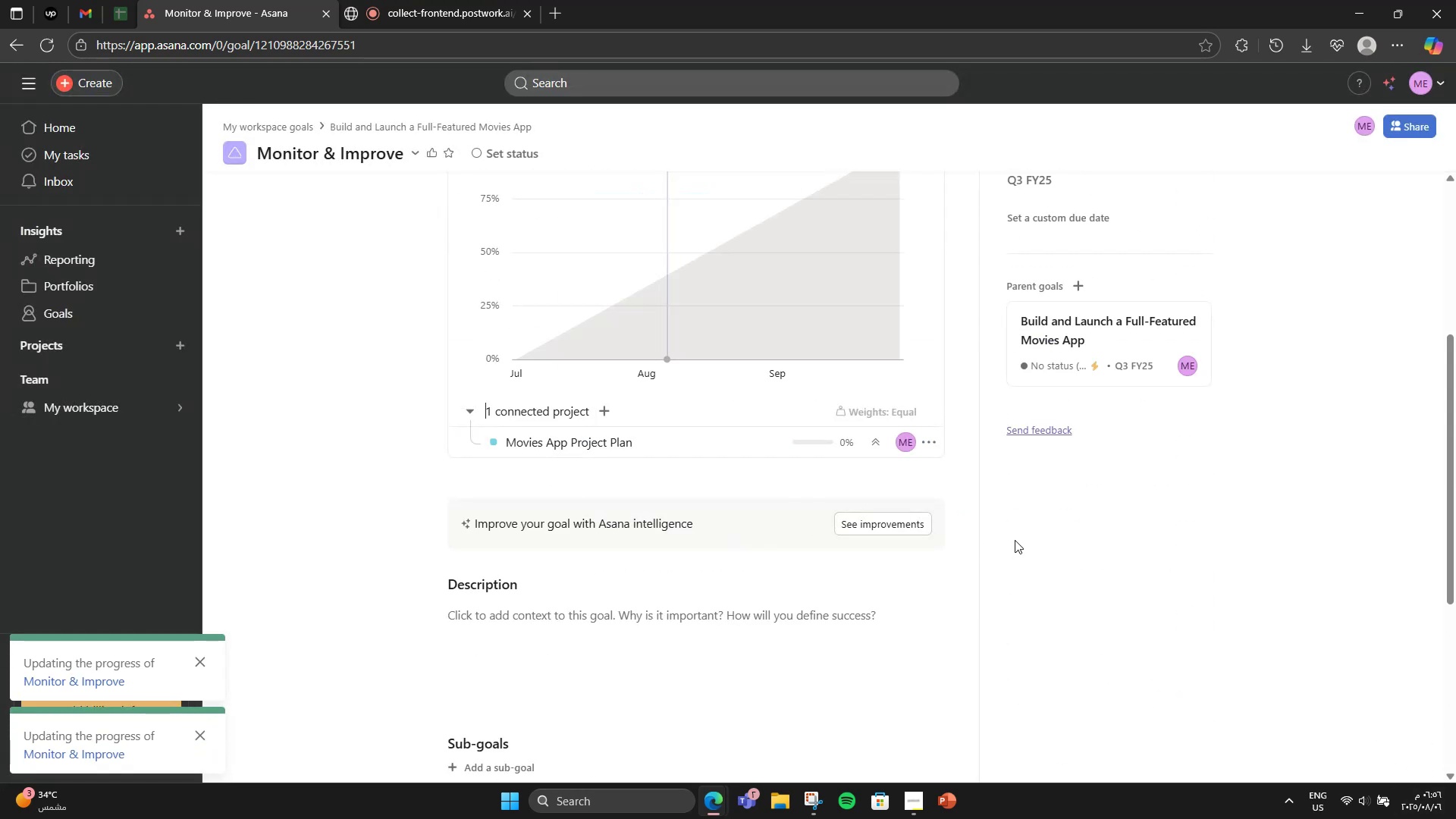 
scroll: coordinate [630, 435], scroll_direction: up, amount: 4.0
 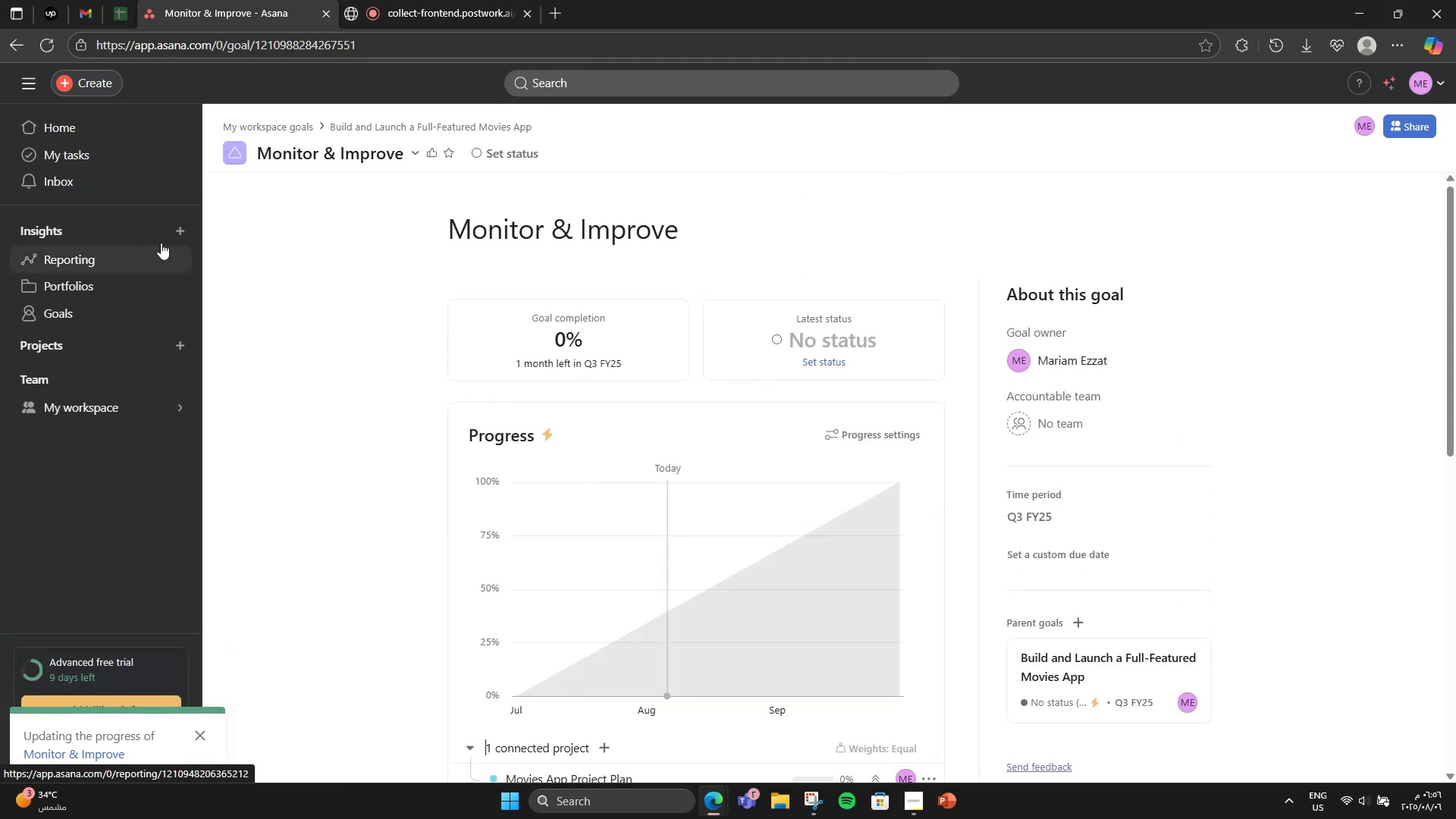 
left_click([12, 45])
 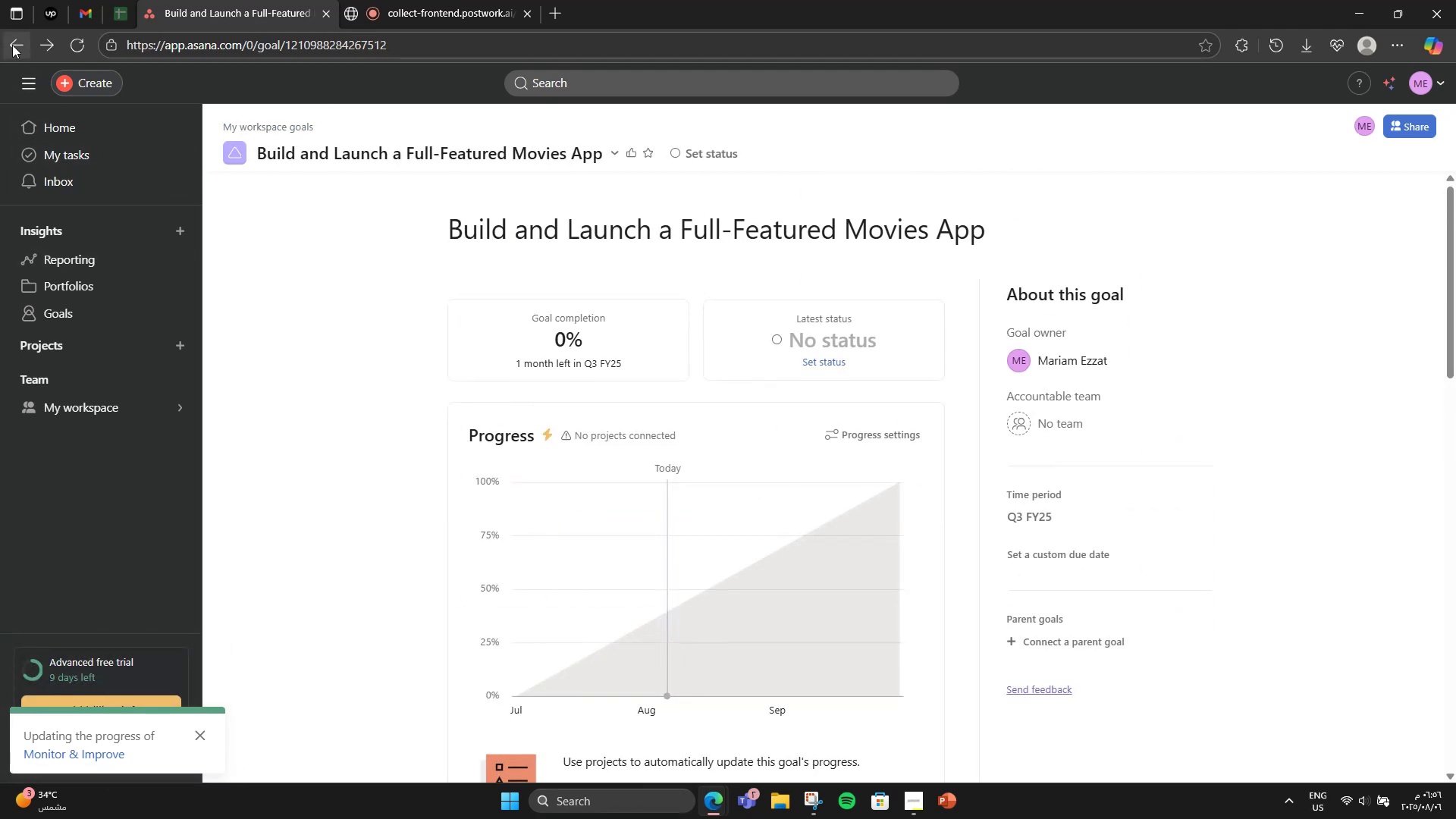 
left_click([12, 45])
 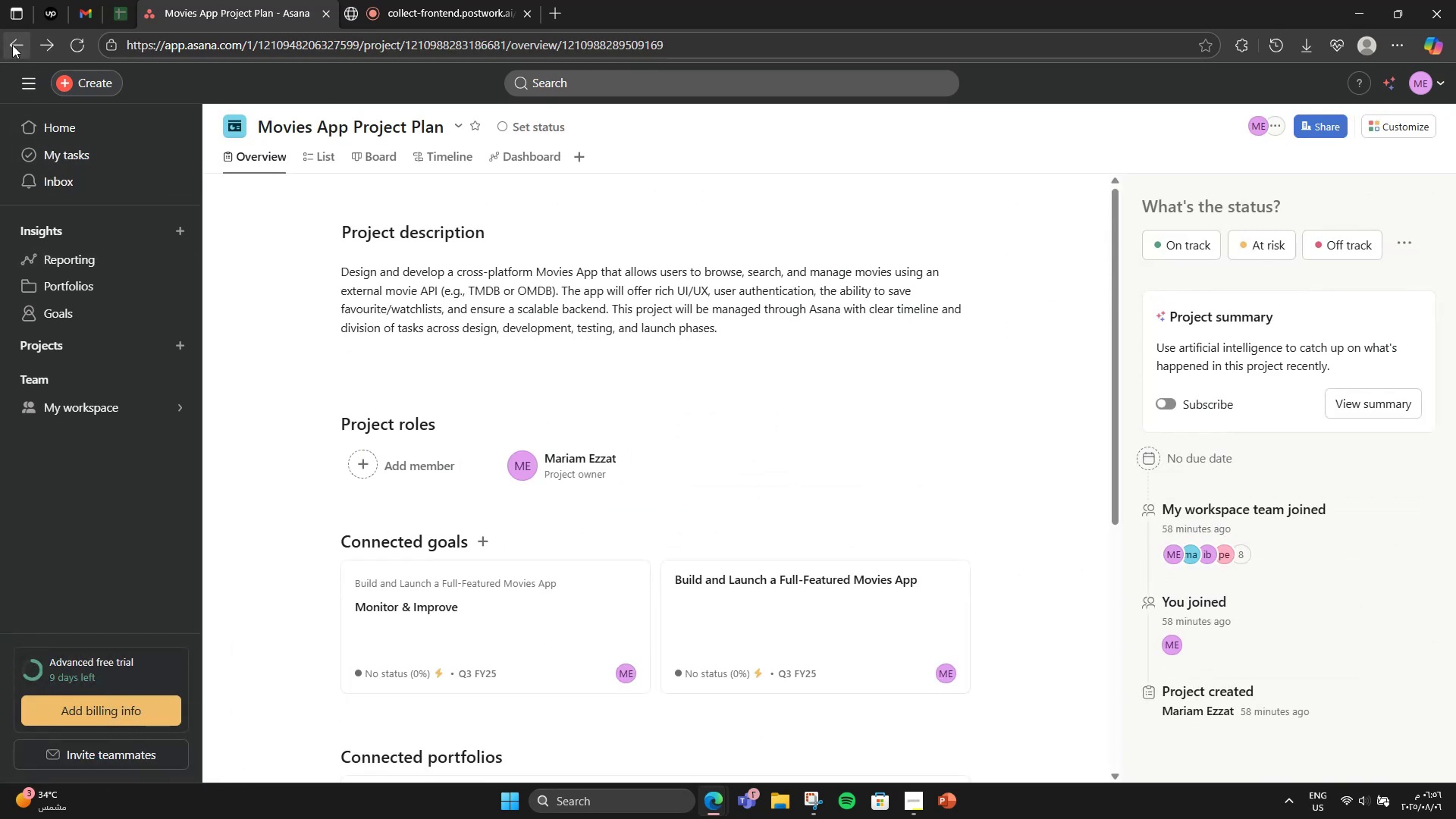 
scroll: coordinate [473, 265], scroll_direction: down, amount: 3.0
 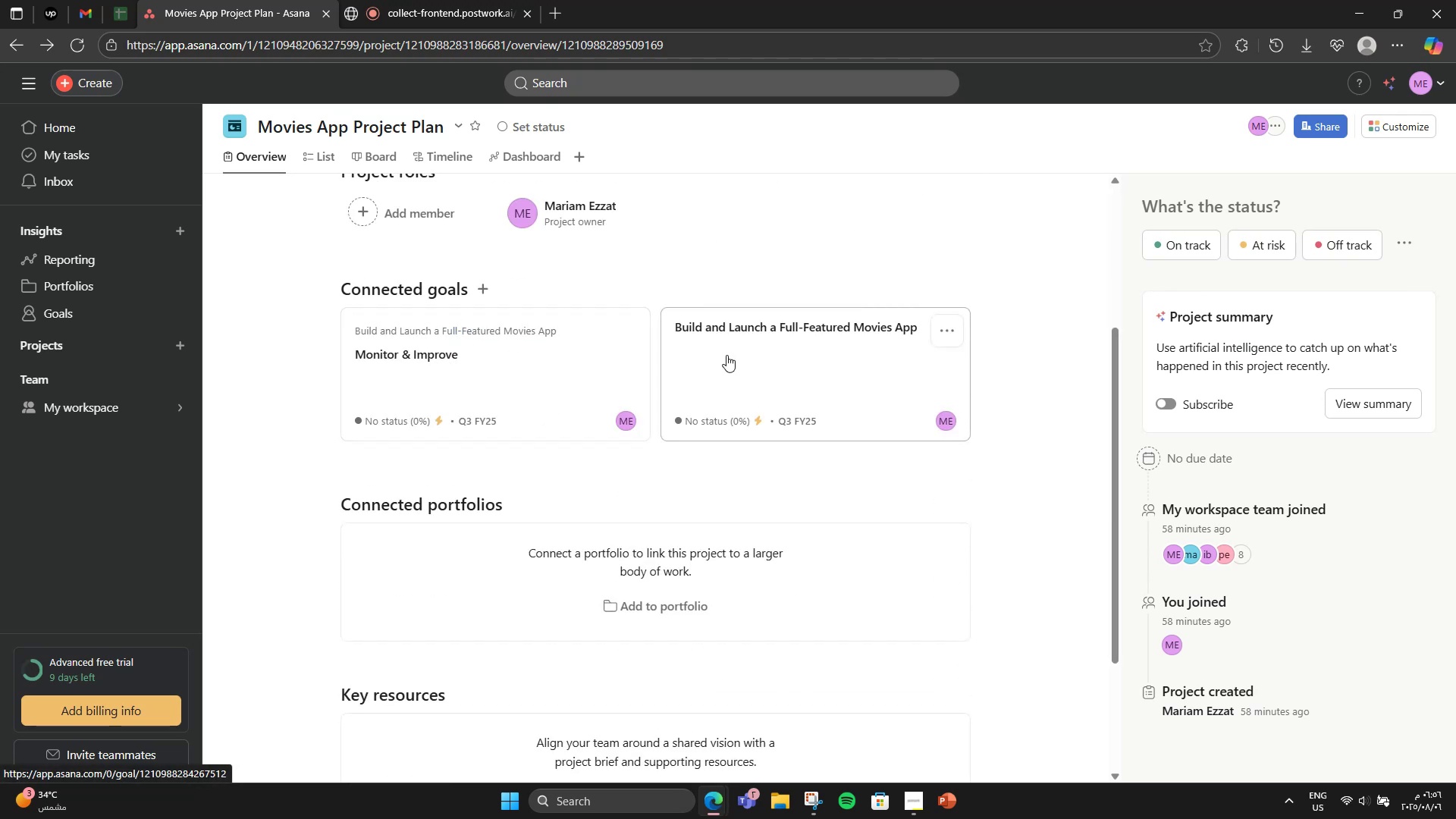 
scroll: coordinate [727, 355], scroll_direction: up, amount: 4.0
 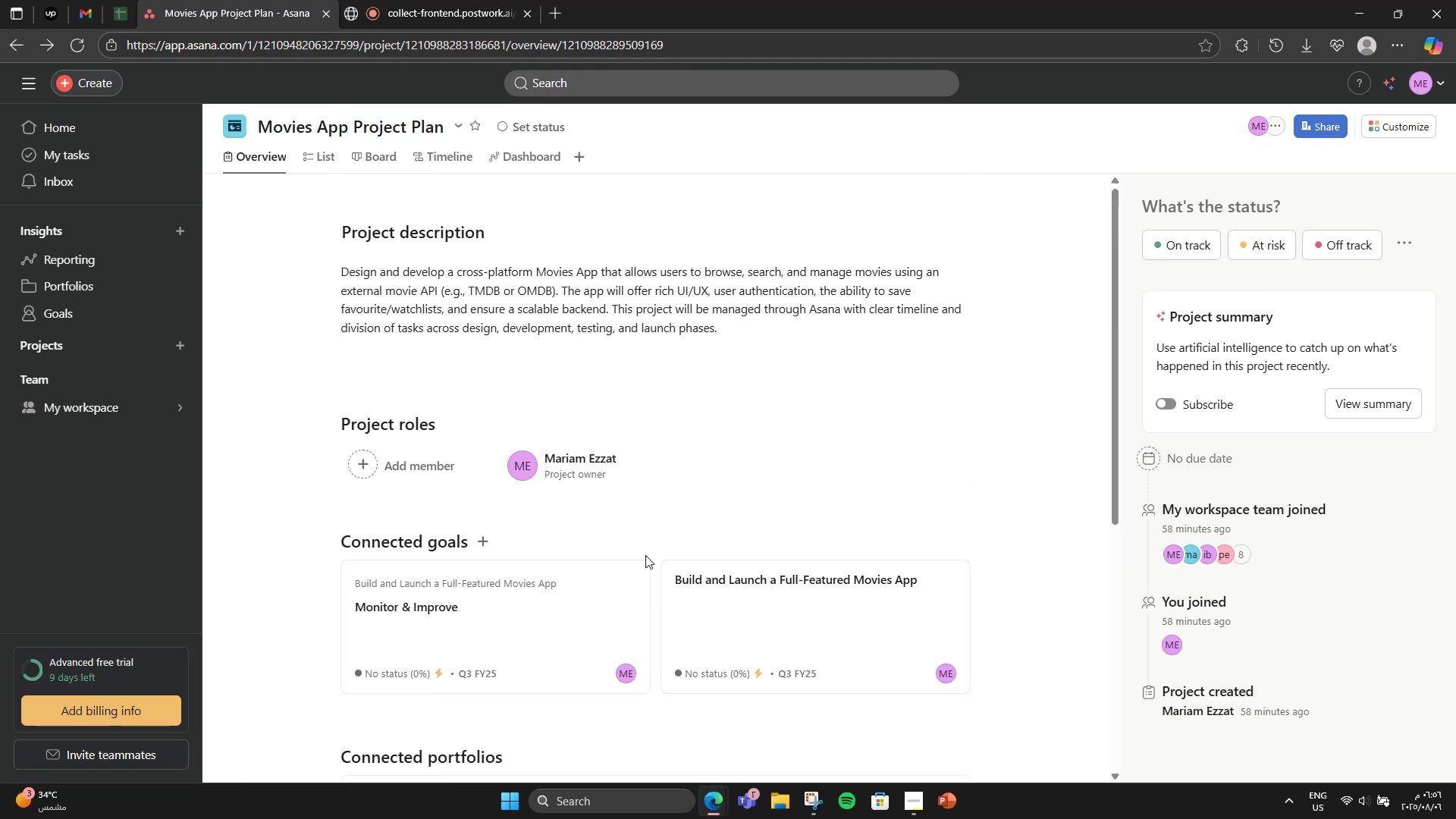 
left_click([638, 573])
 